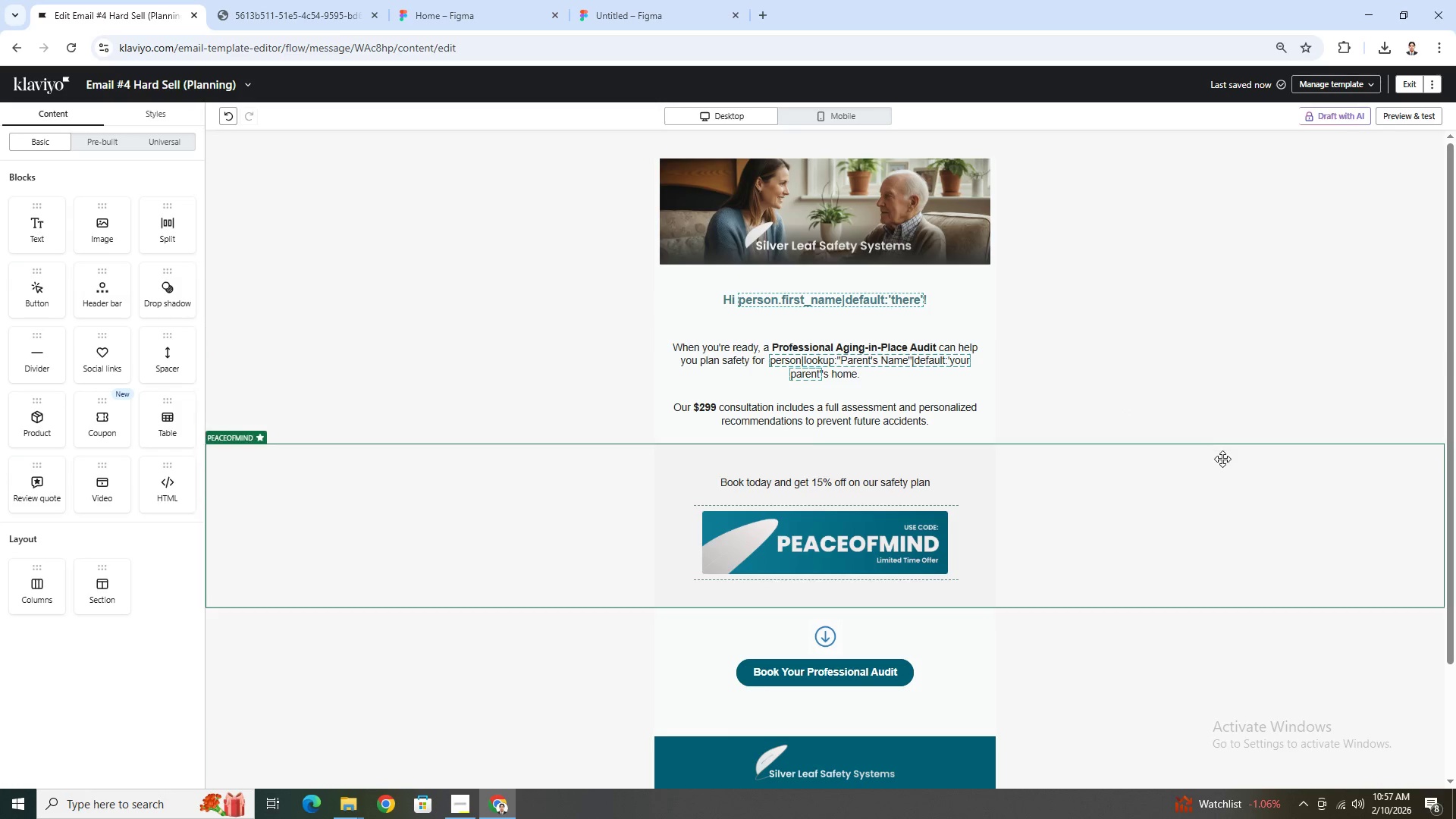 
scroll: coordinate [1153, 629], scroll_direction: none, amount: 0.0
 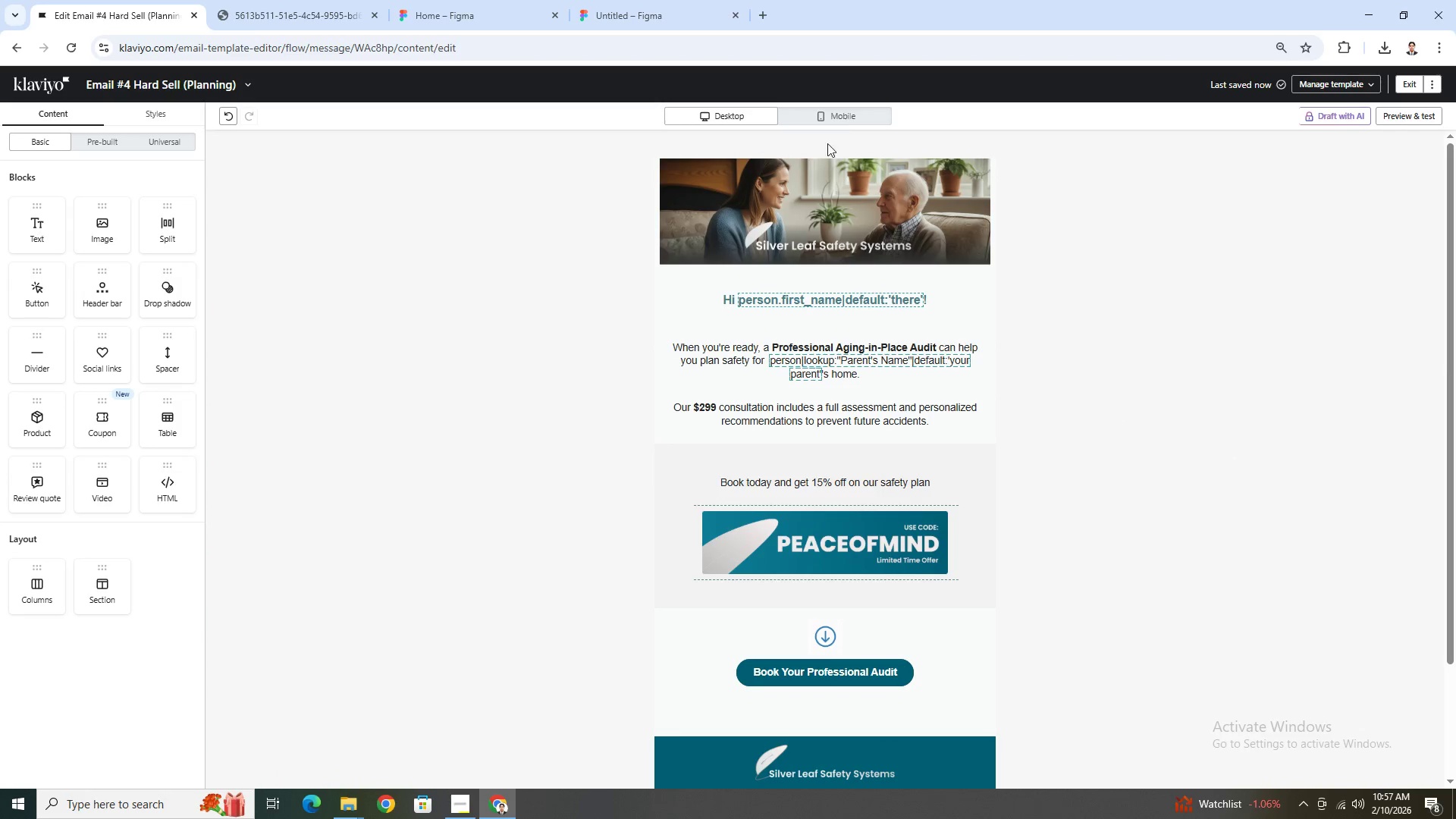 
left_click([849, 116])
 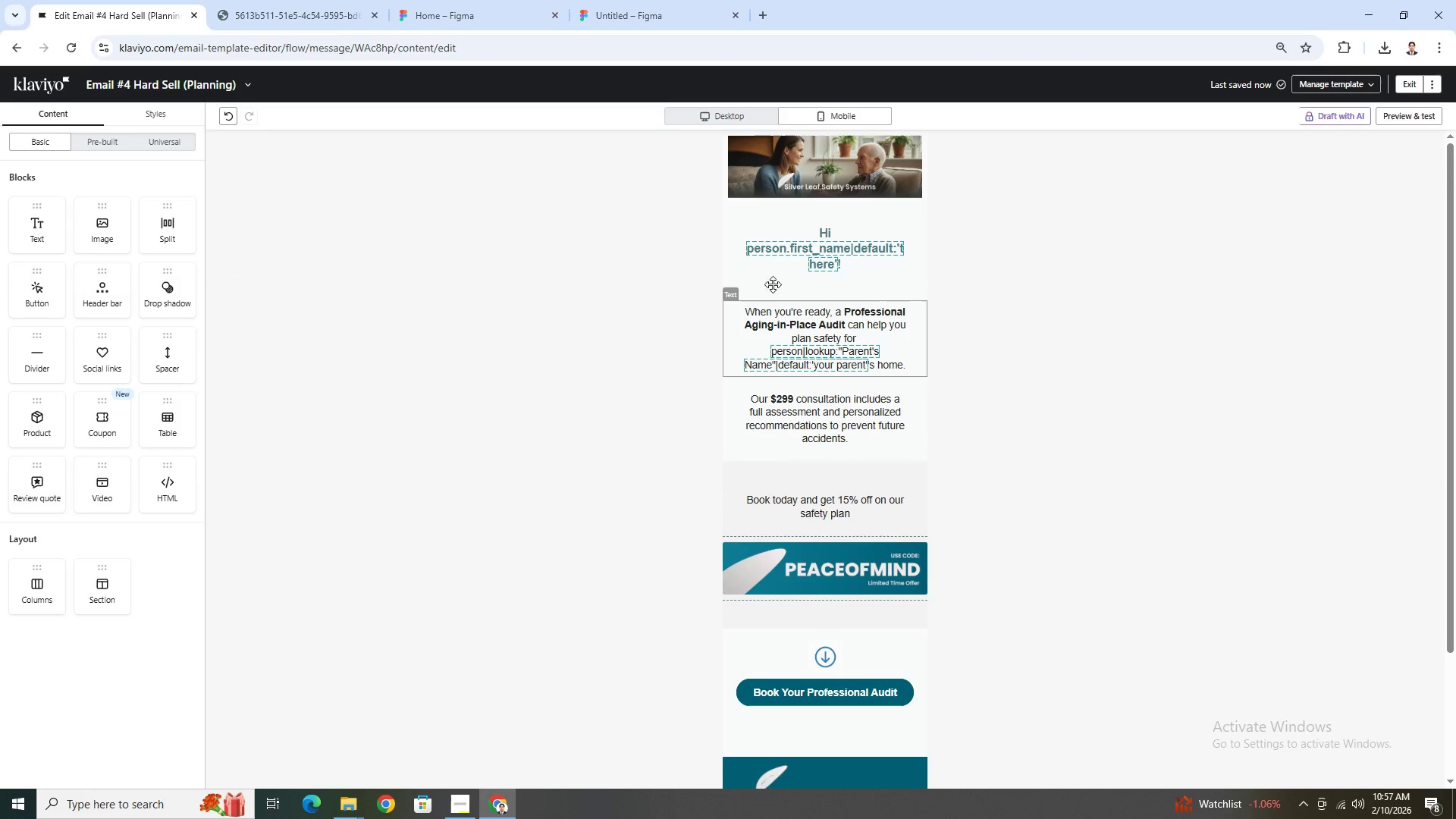 
left_click([704, 109])
 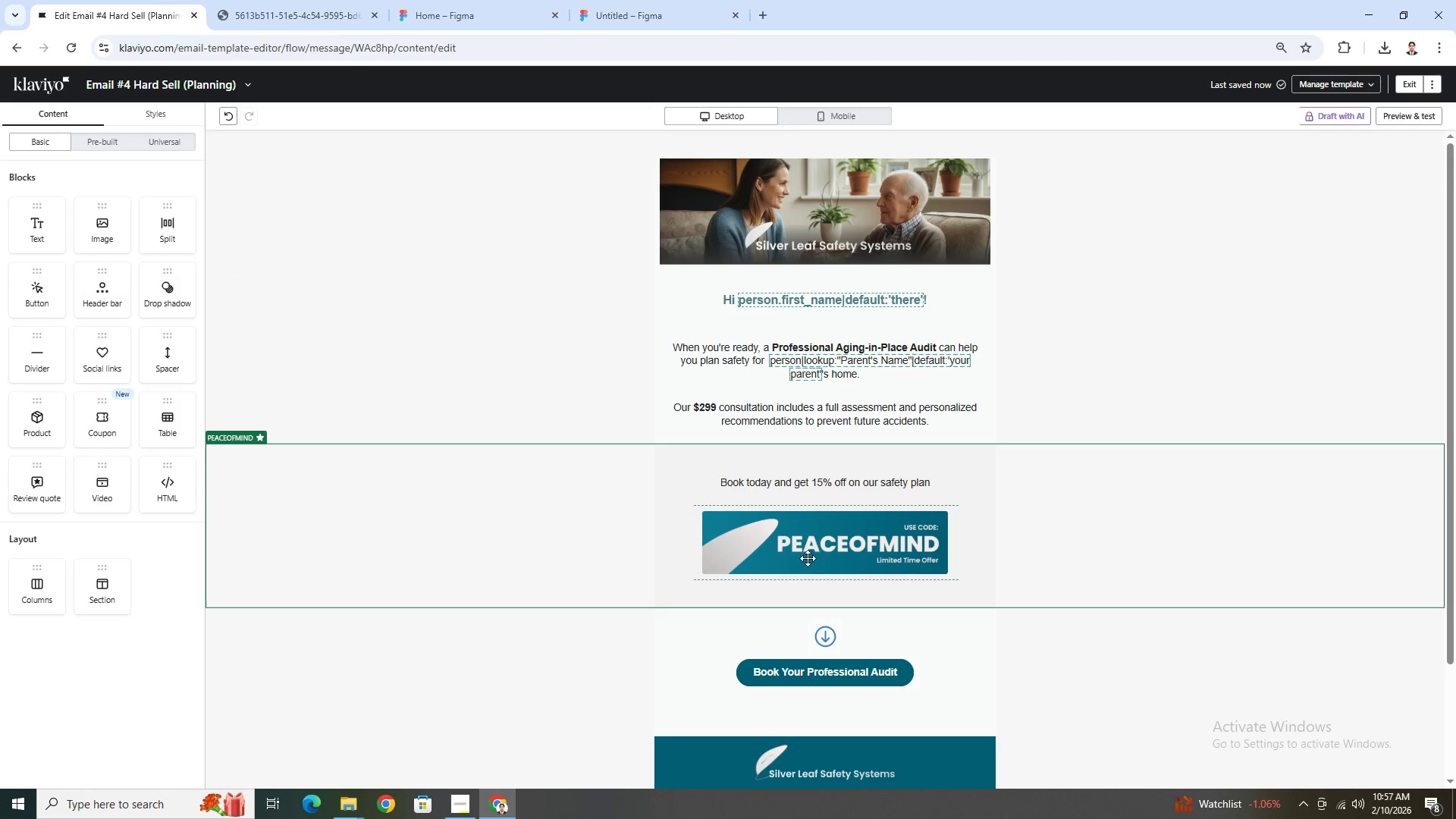 
left_click([810, 547])
 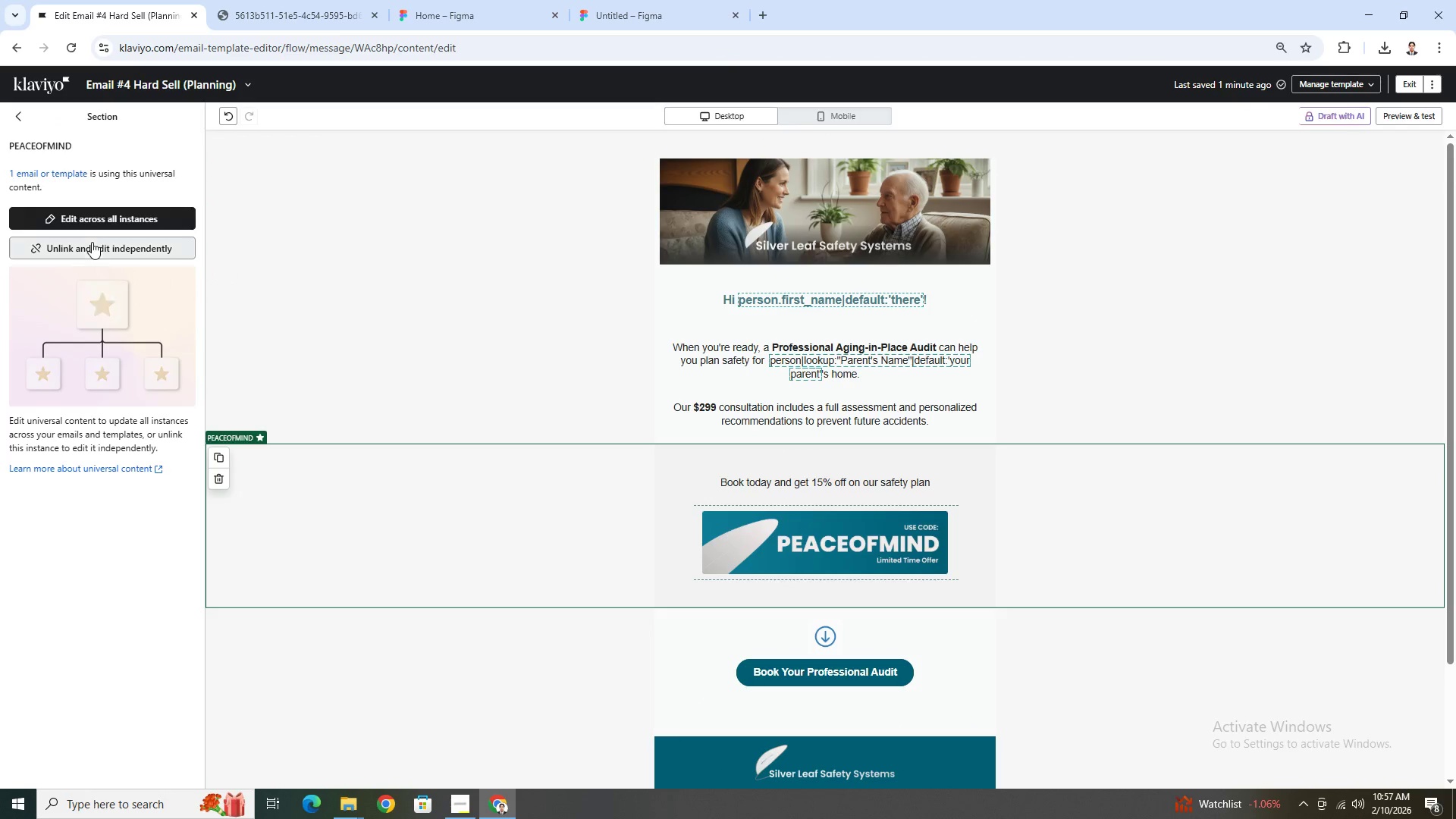 
left_click([121, 220])
 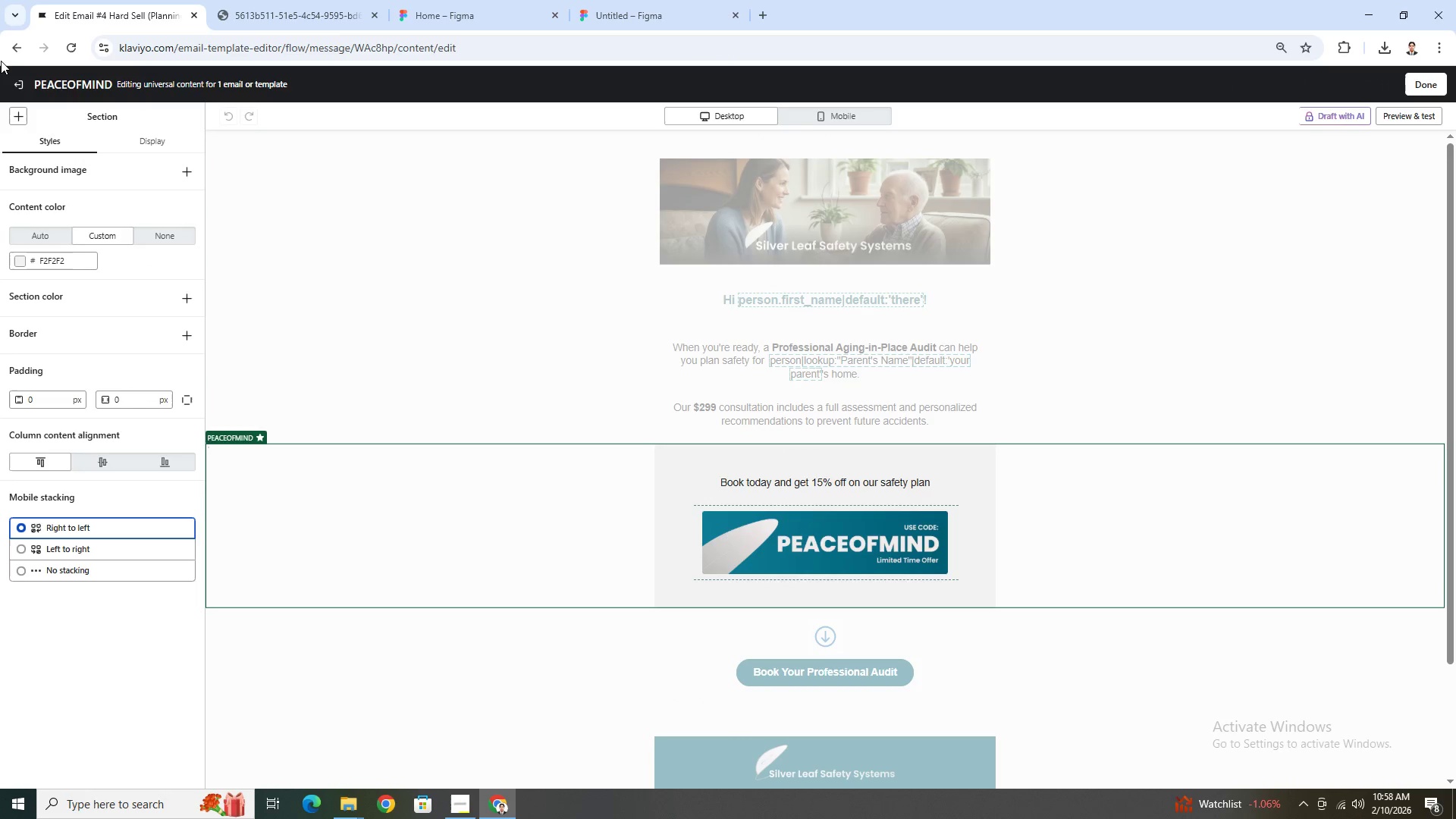 
left_click([11, 52])
 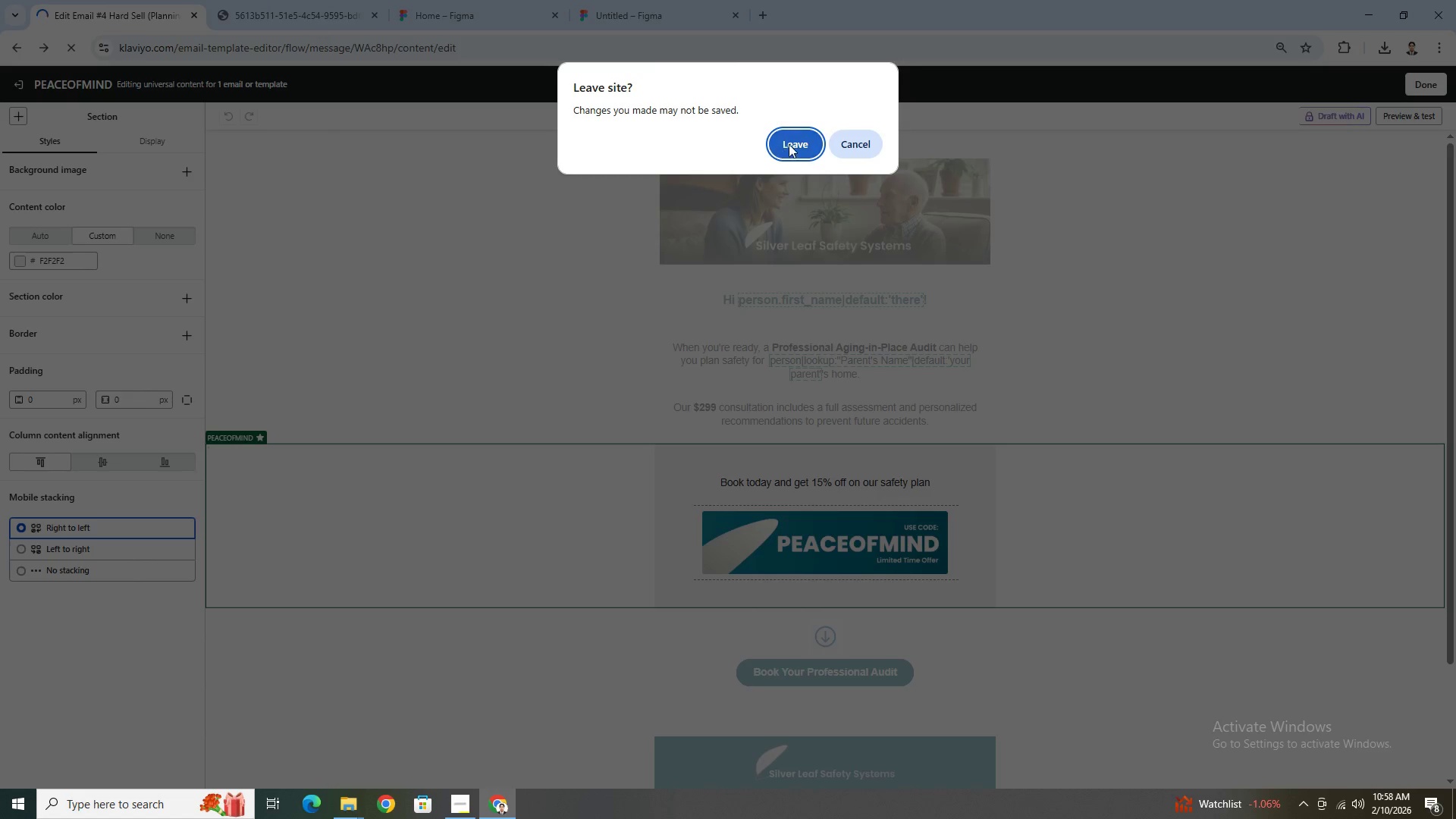 
left_click([874, 142])
 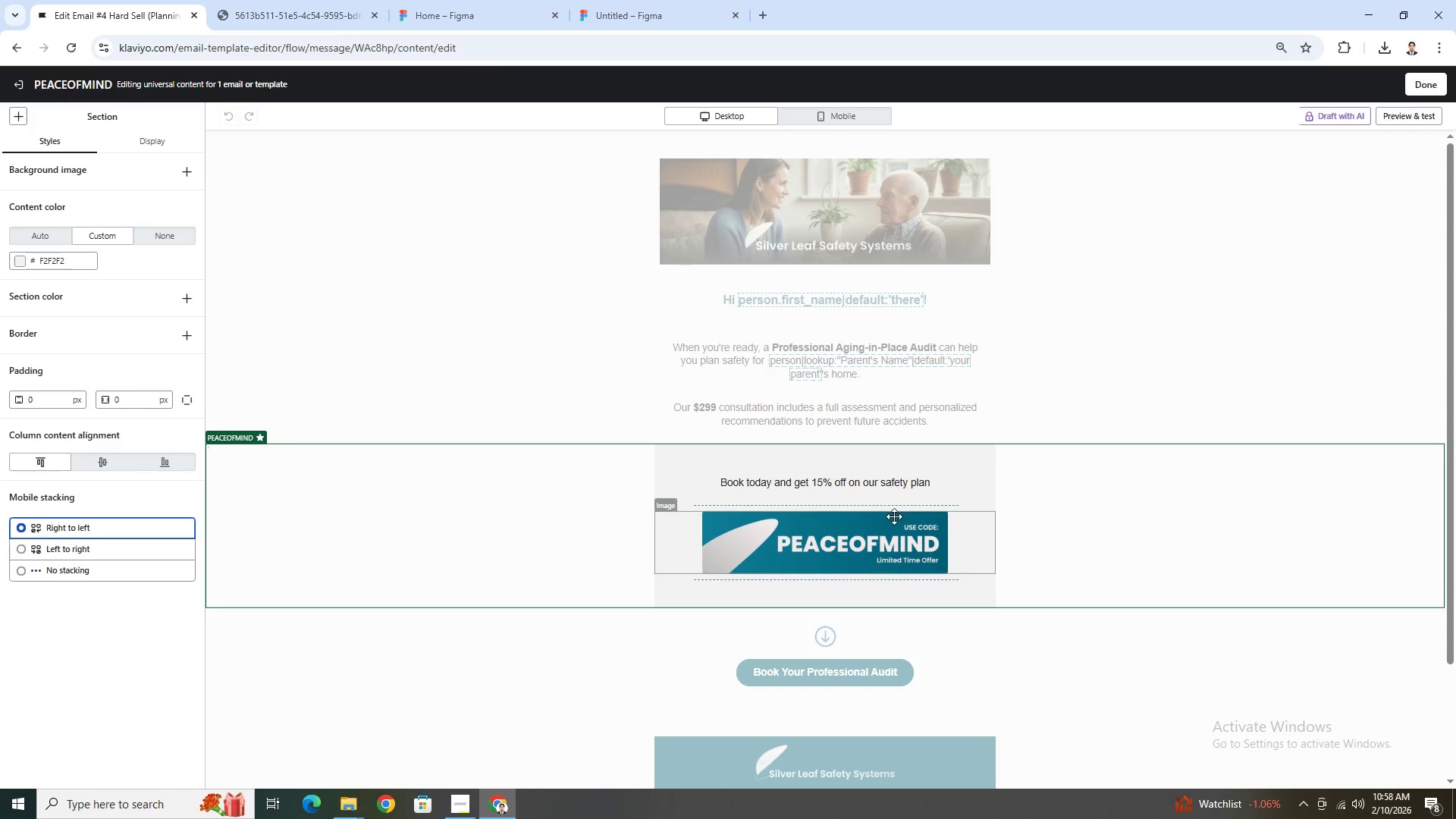 
key(Escape)
 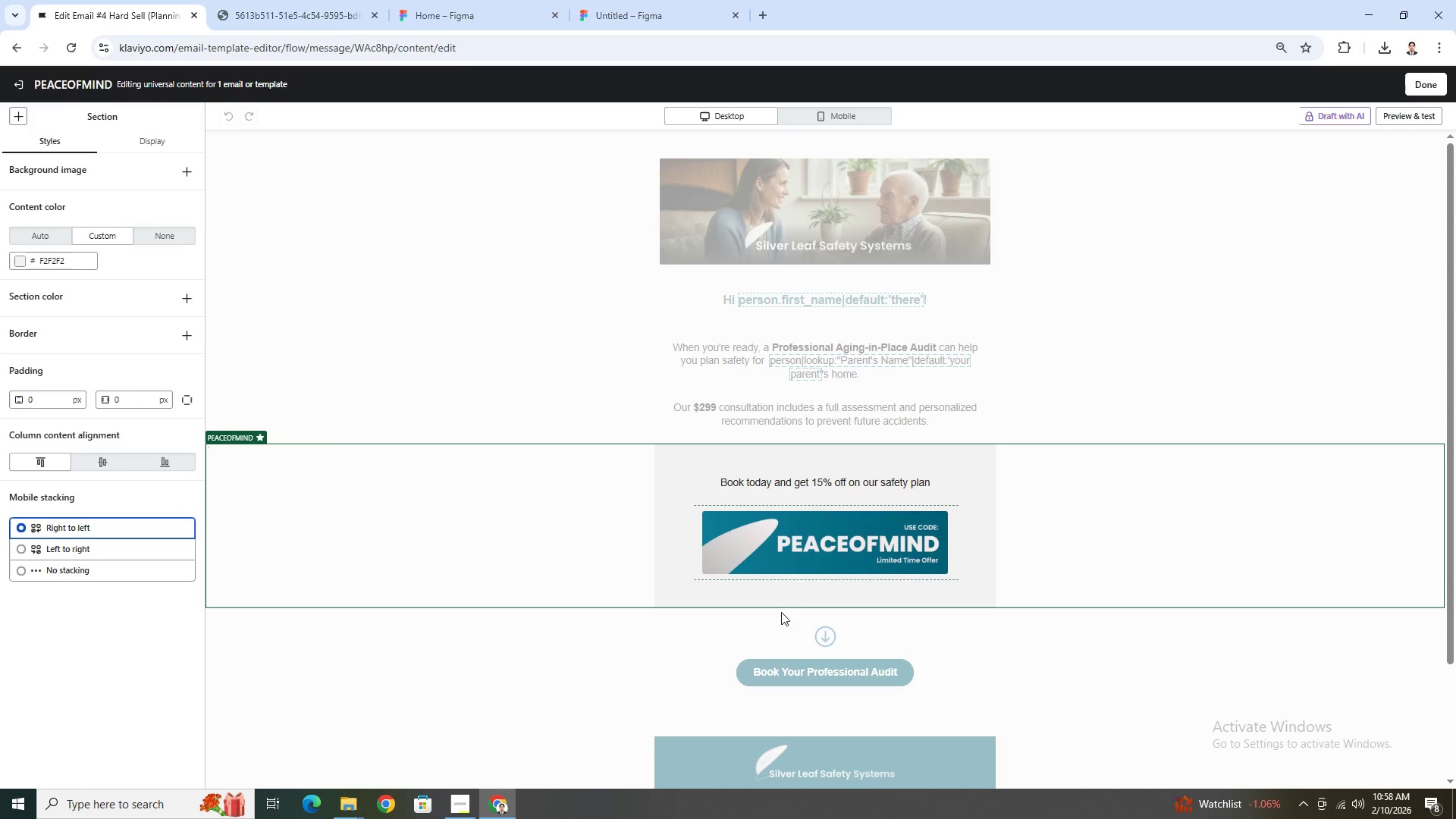 
left_click([780, 647])
 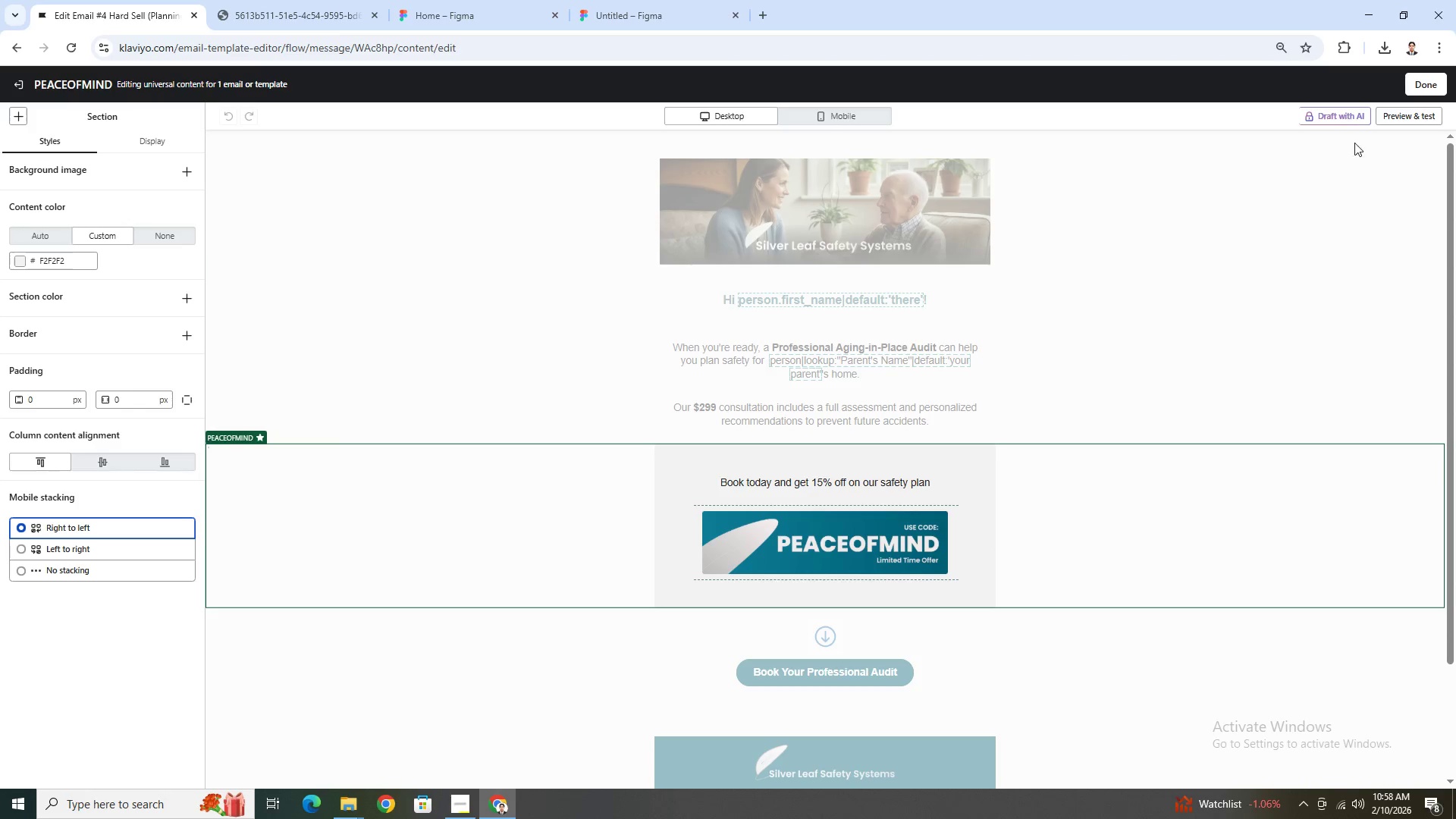 
left_click([1420, 90])
 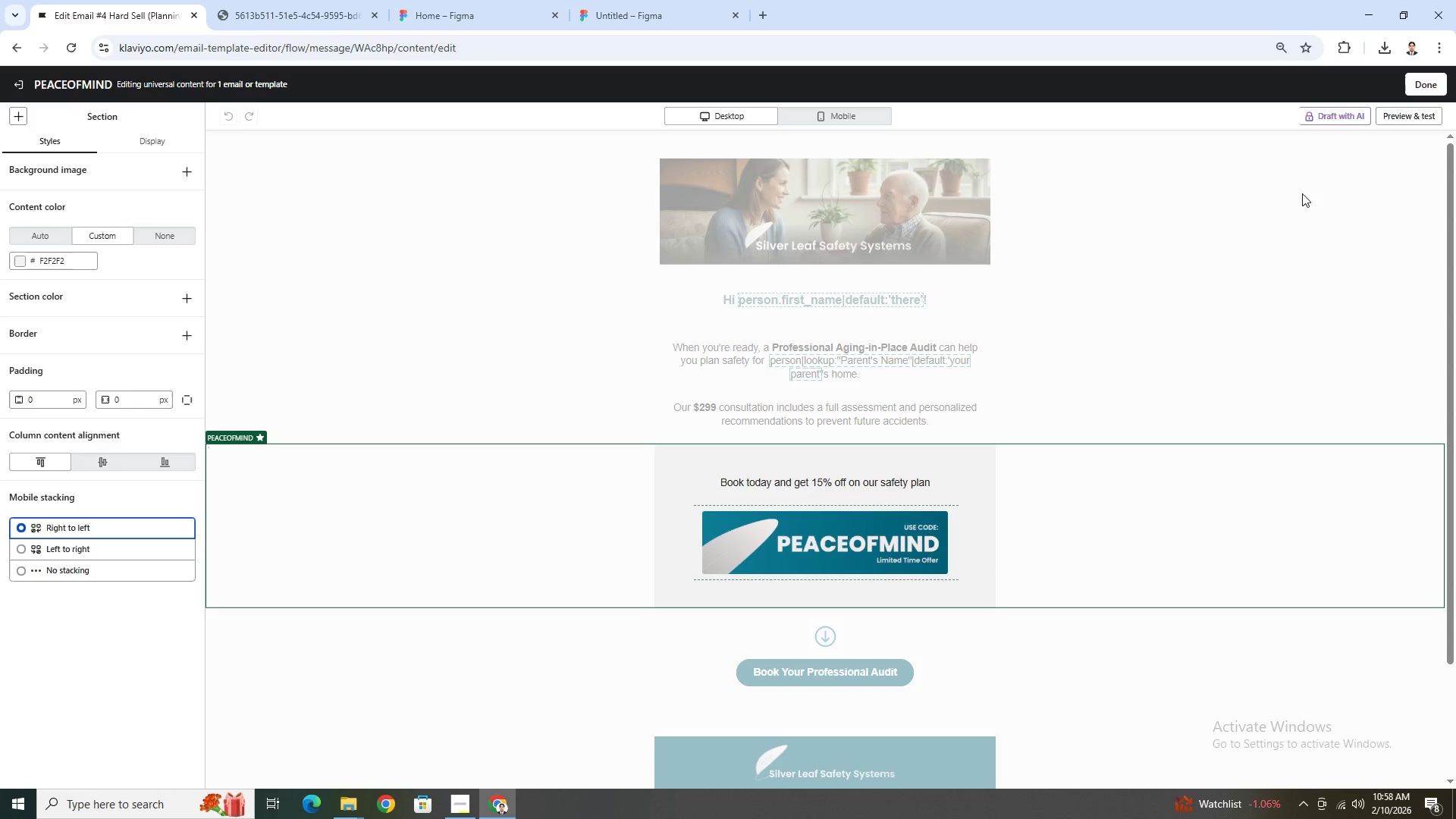 
left_click([1414, 83])
 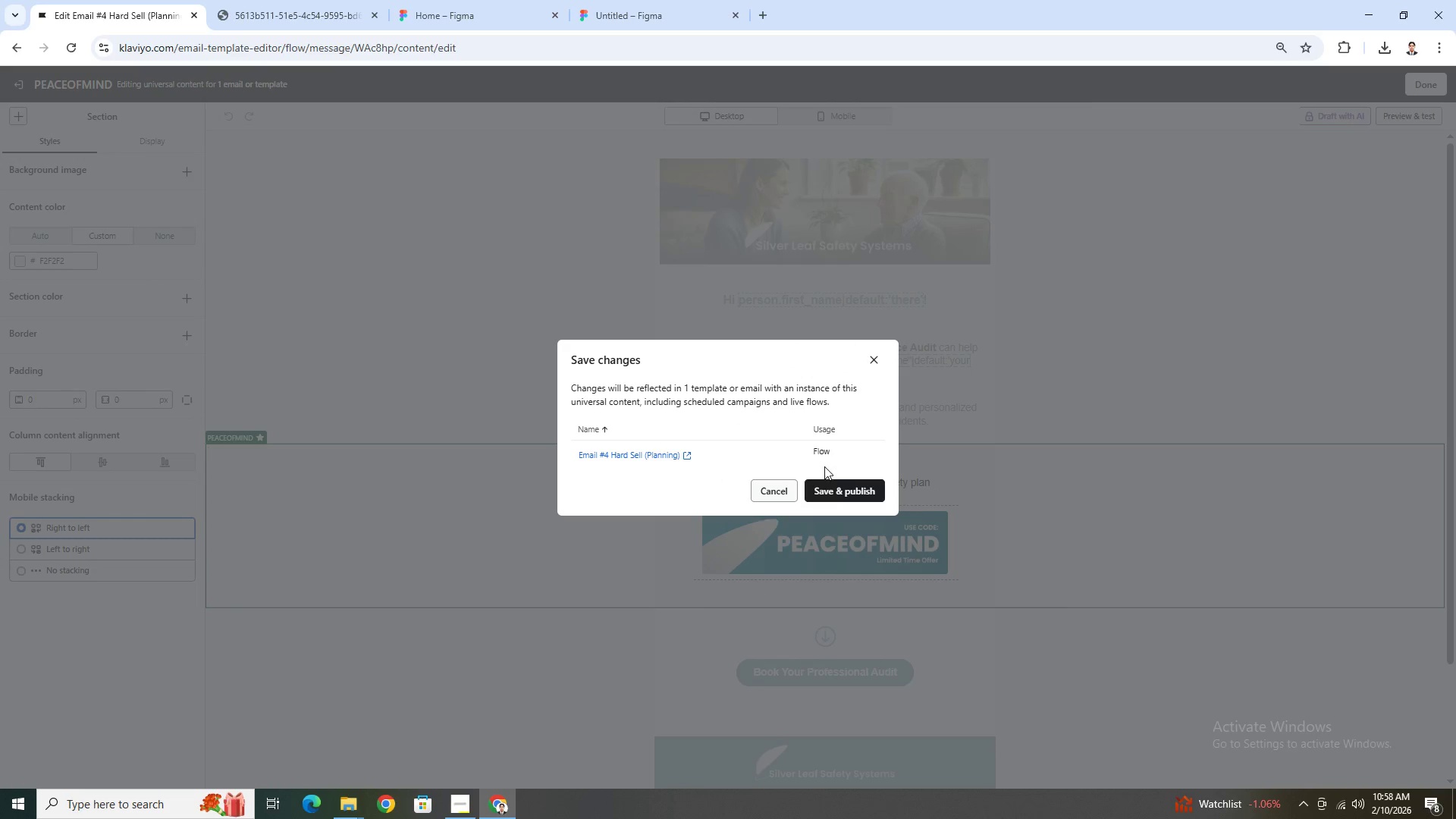 
wait(5.16)
 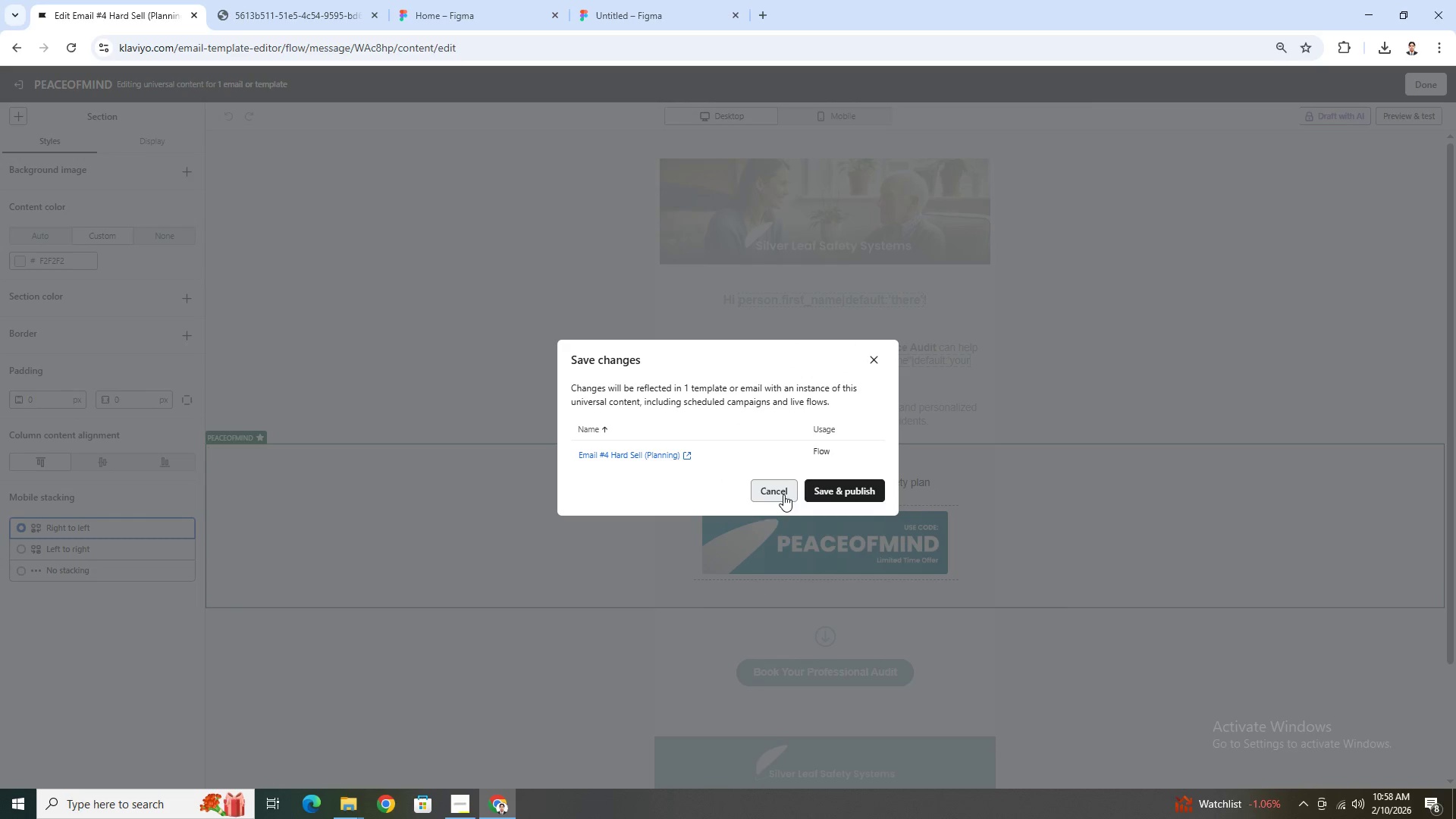 
left_click([875, 350])
 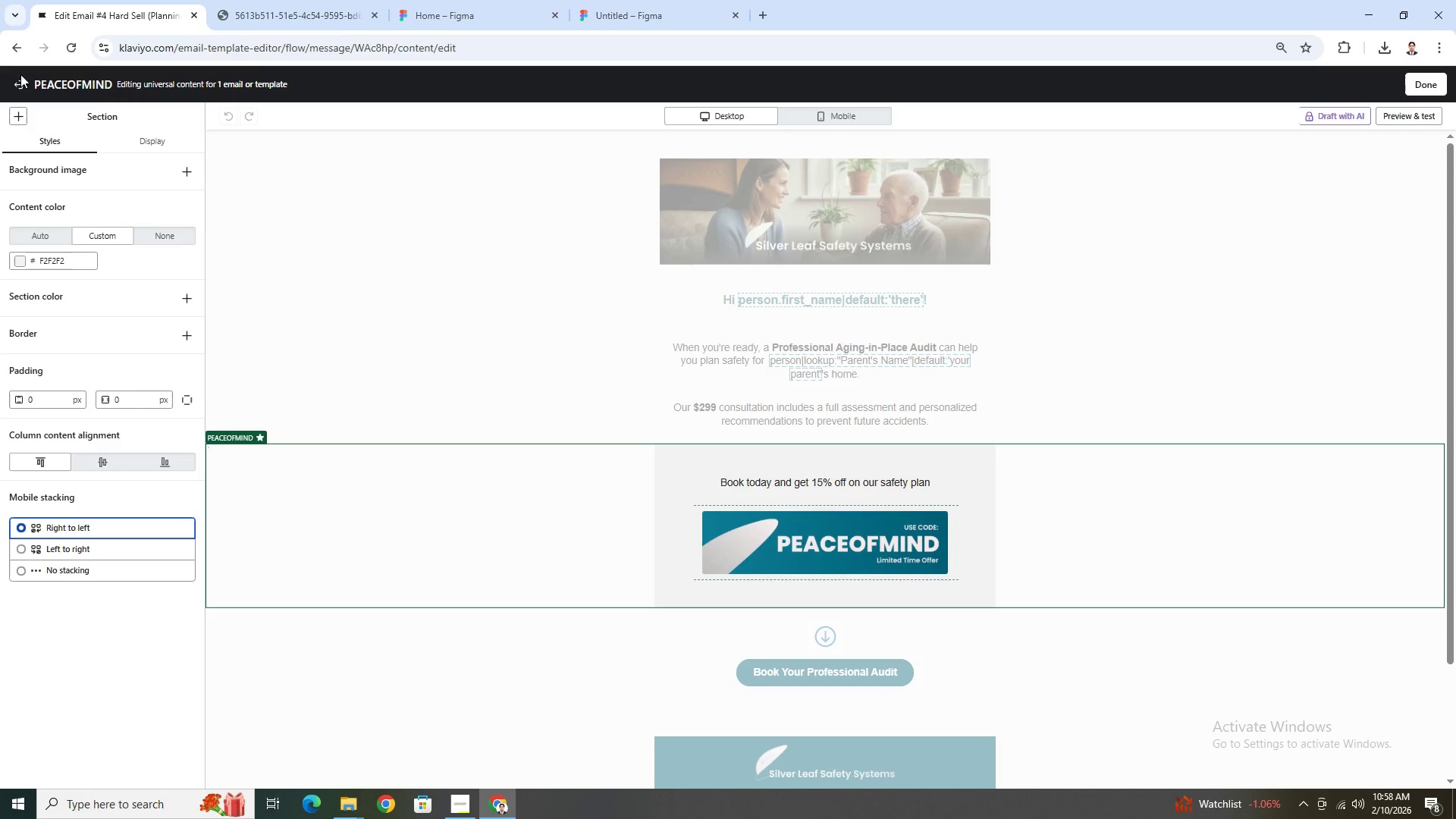 
left_click([20, 79])
 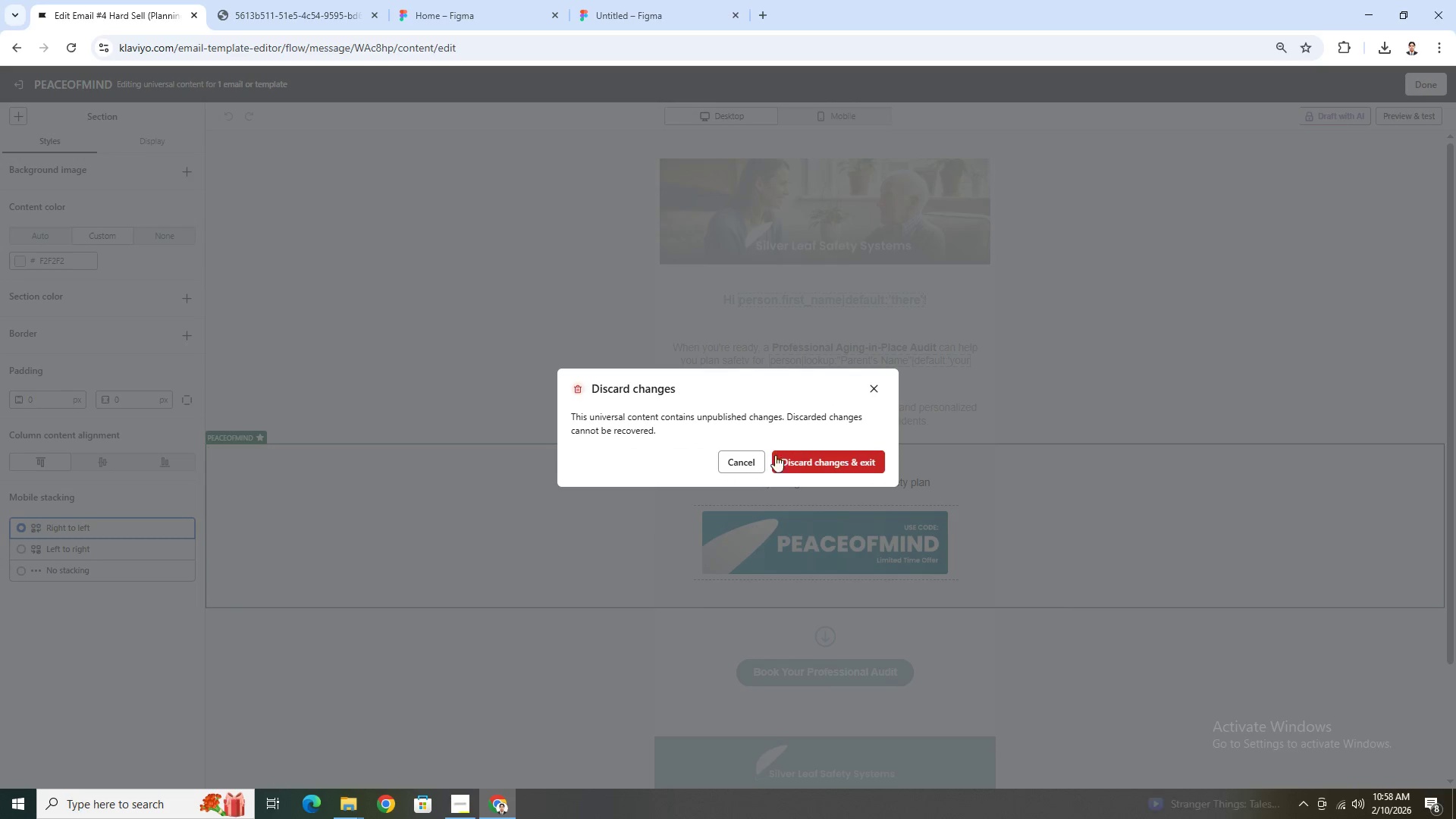 
left_click([785, 458])
 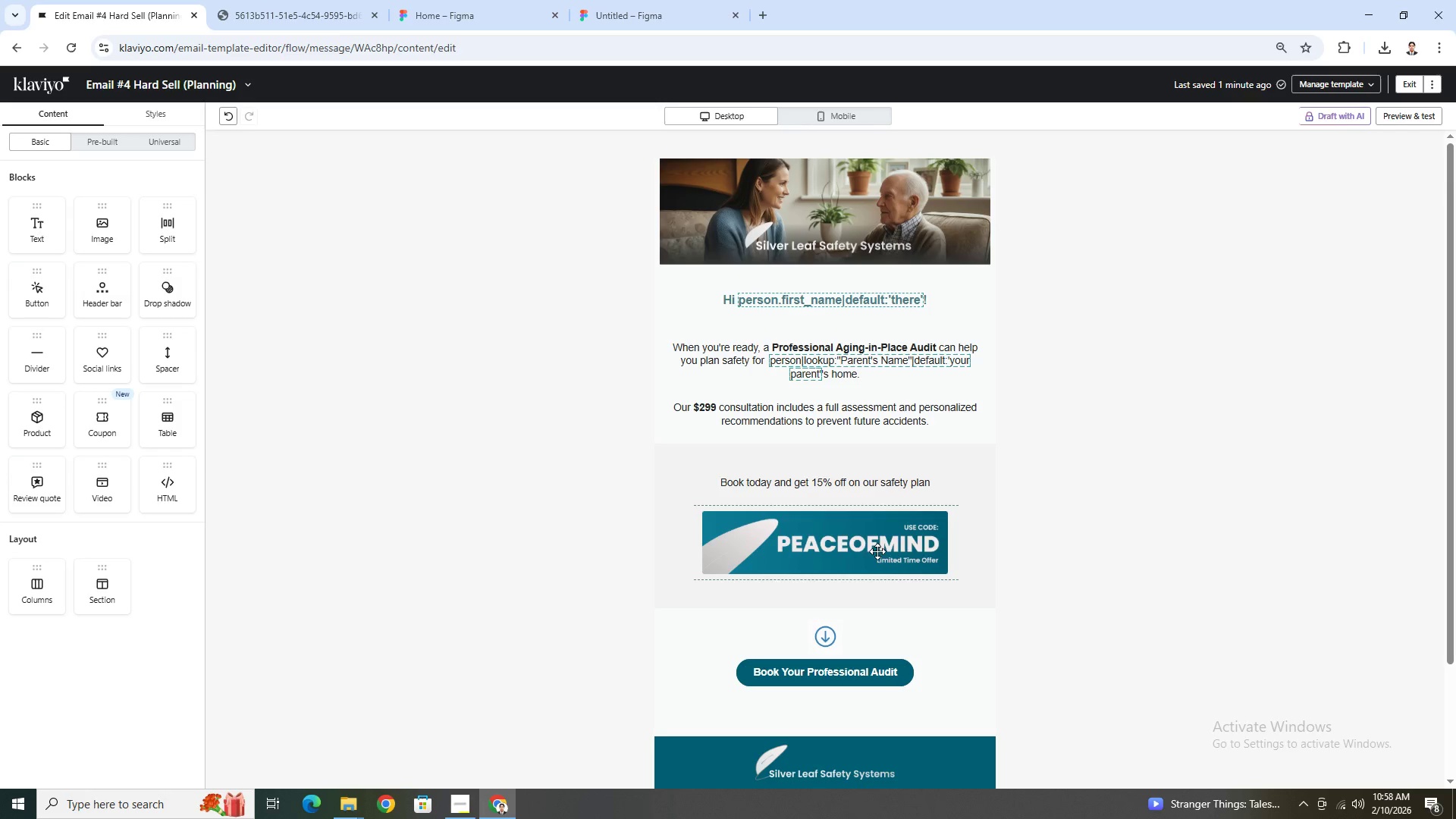 
left_click([617, 520])
 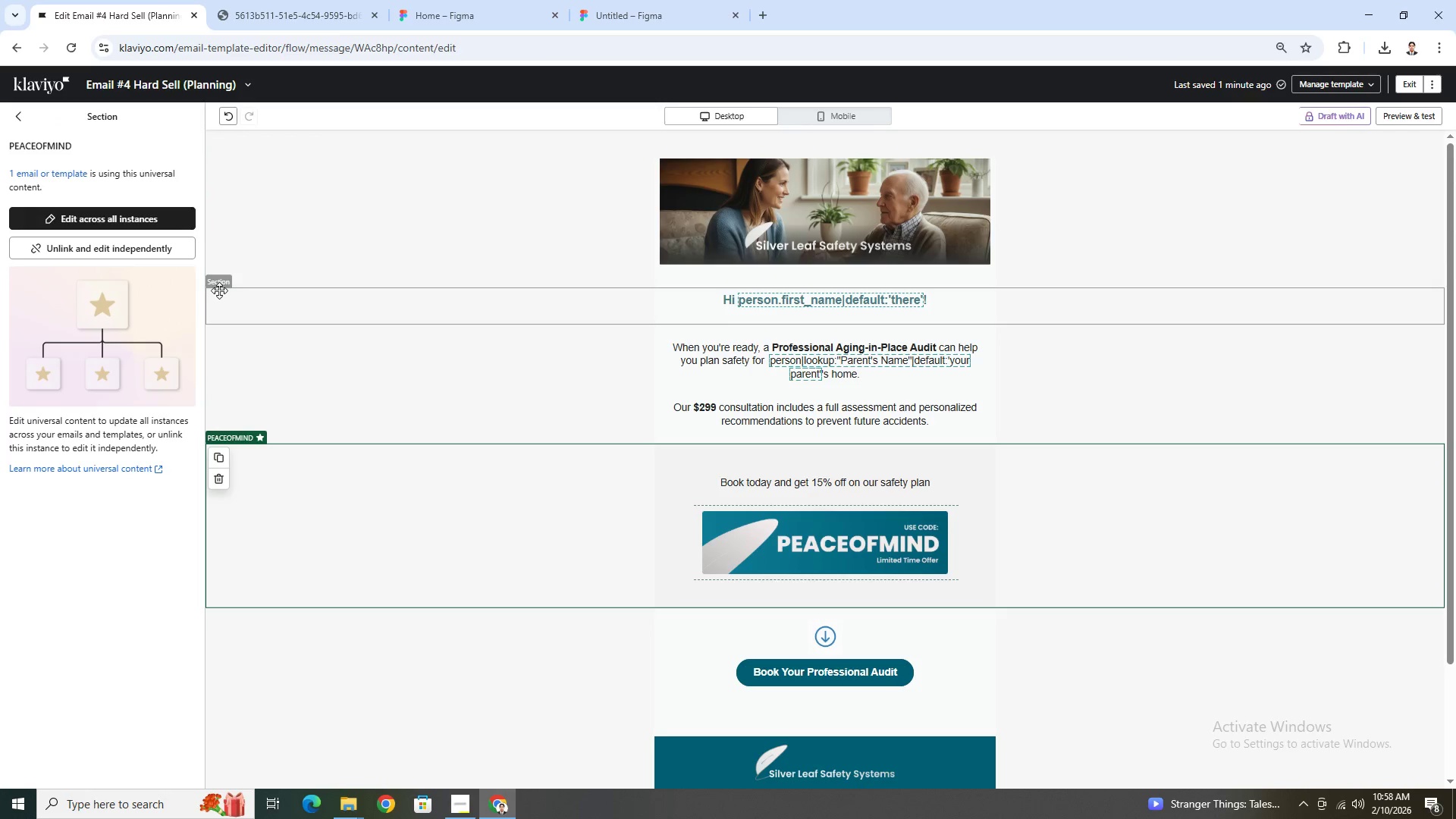 
left_click([155, 253])
 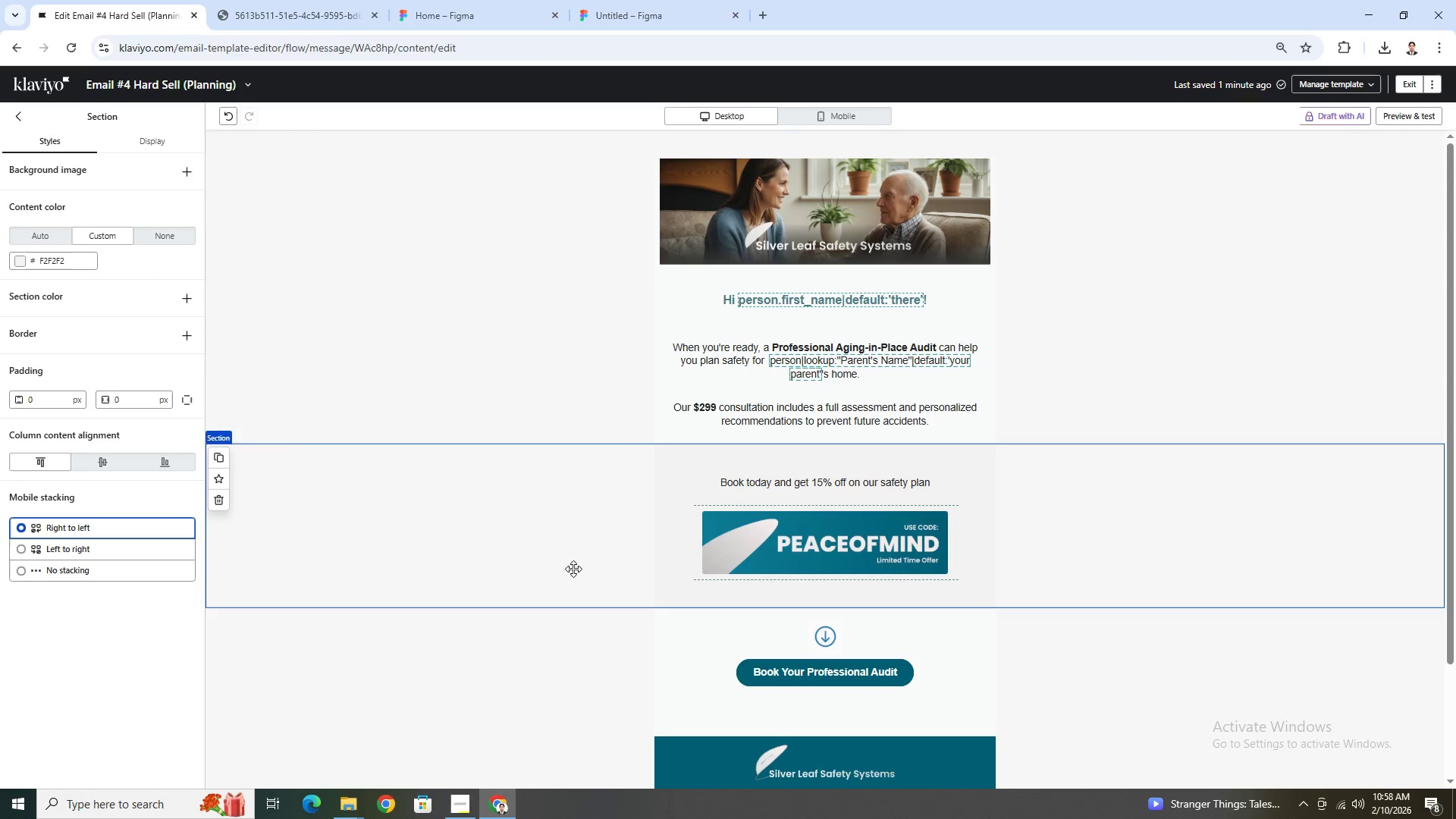 
left_click([811, 483])
 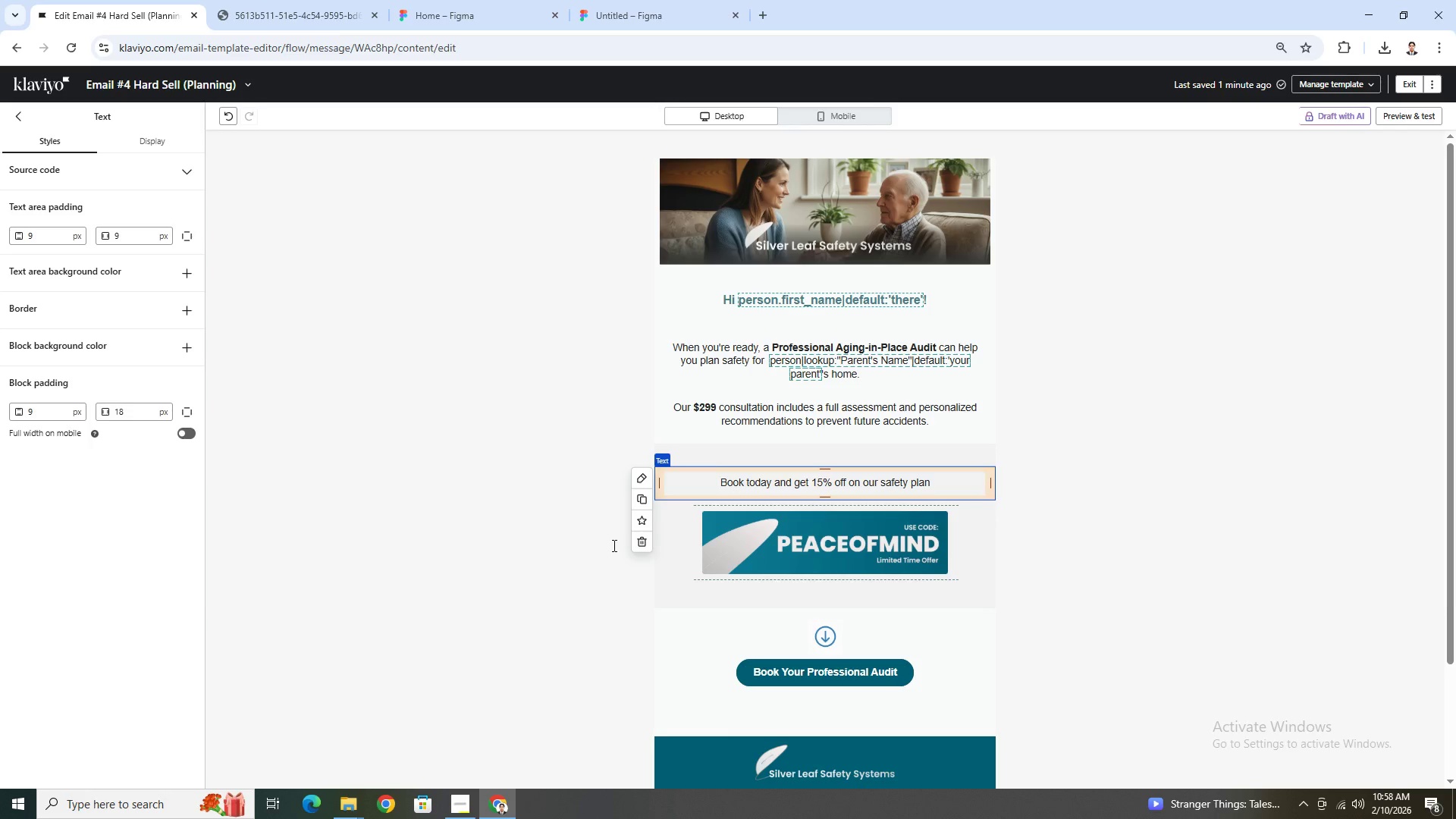 
left_click([521, 549])
 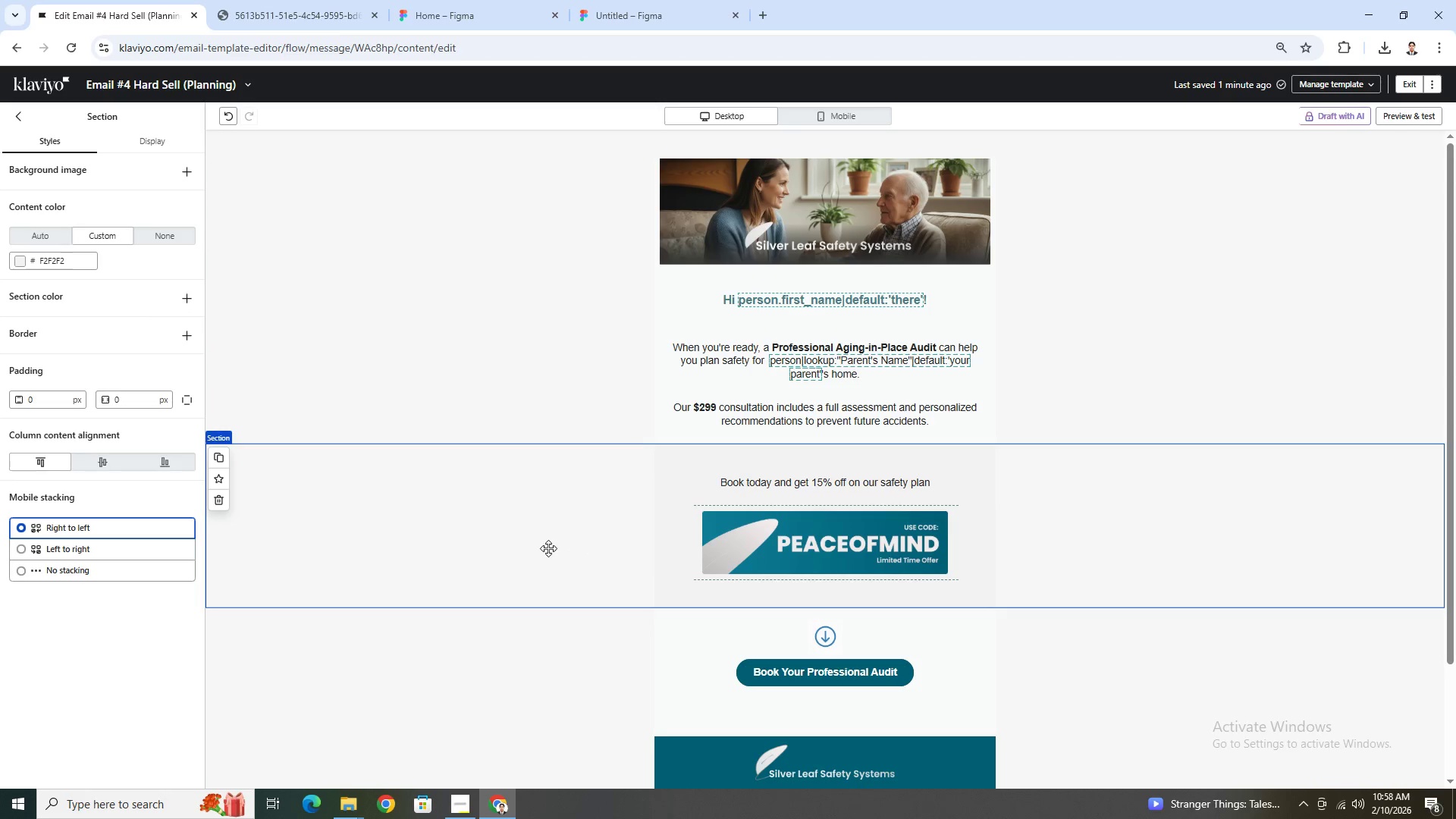 
wait(9.51)
 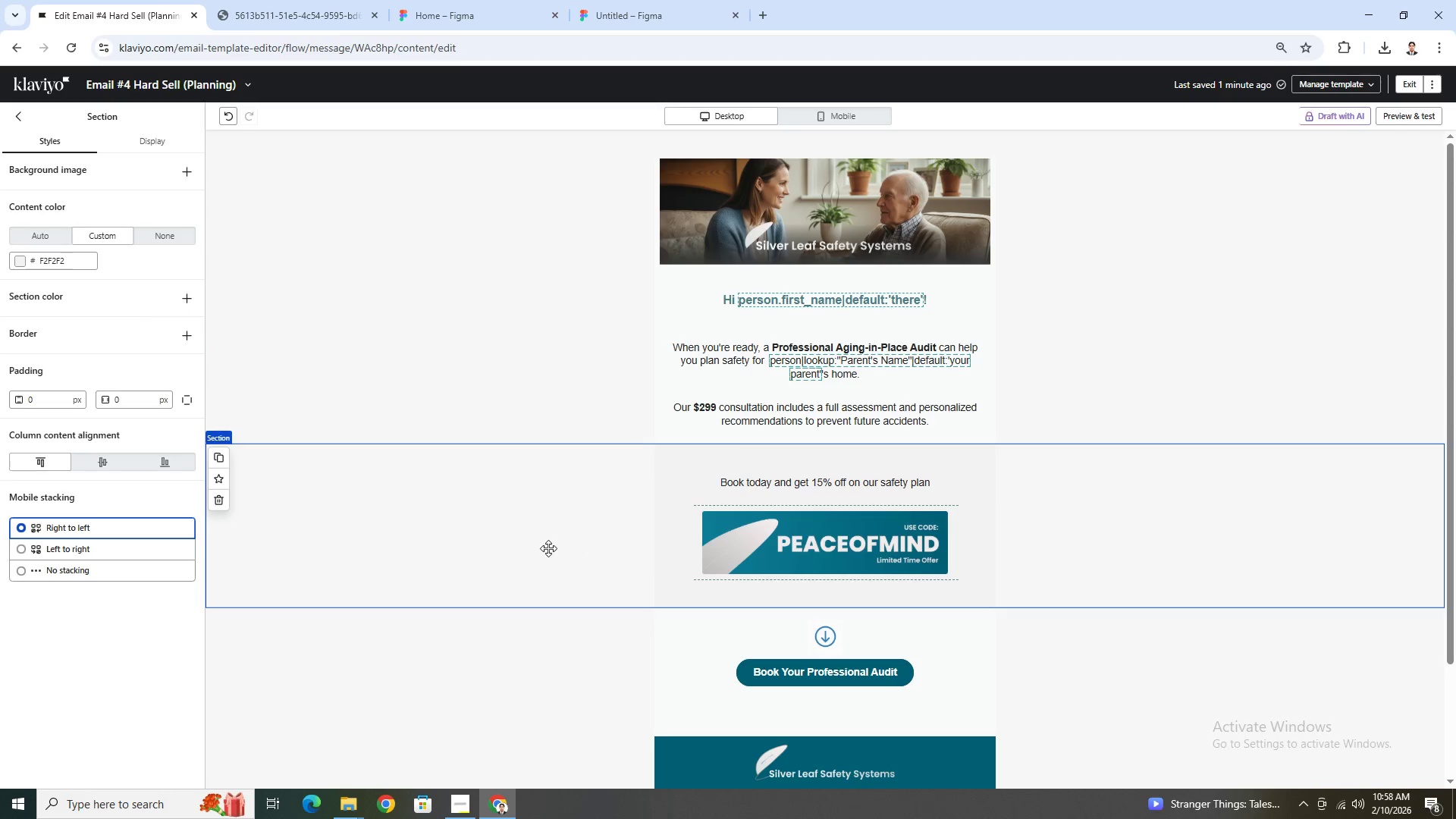 
left_click([1180, 689])
 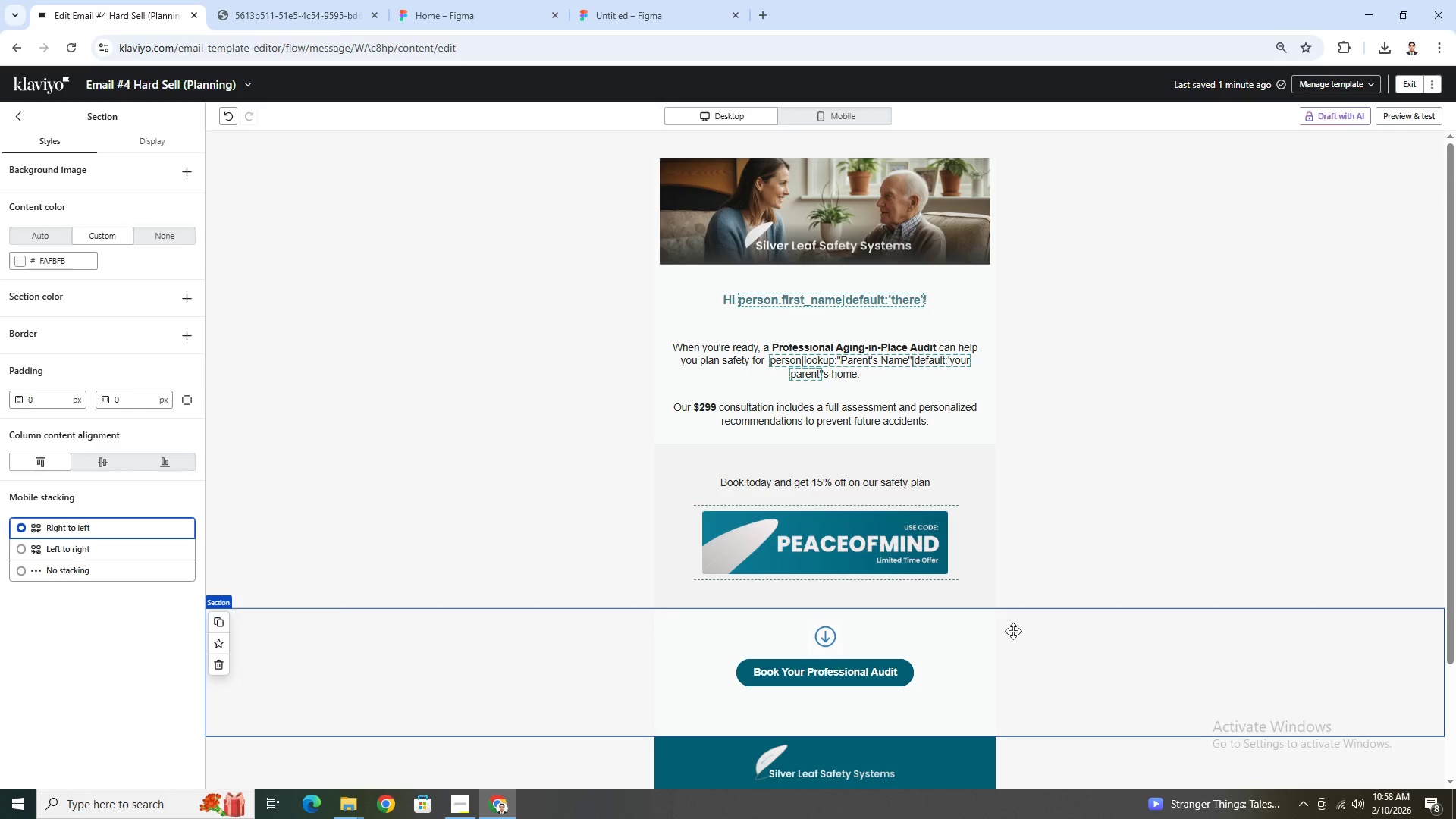 
left_click([864, 551])
 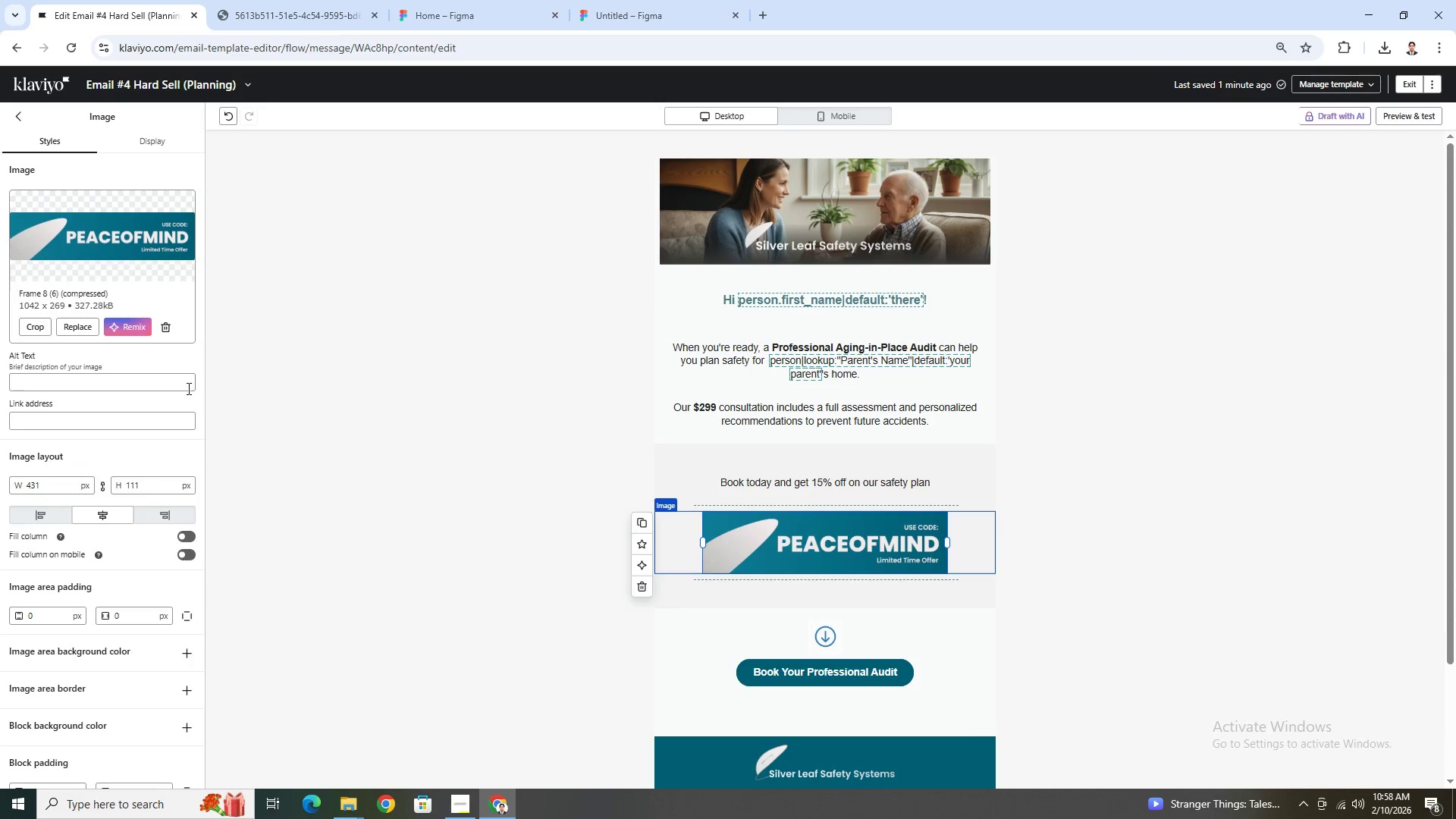 
left_click([168, 384])
 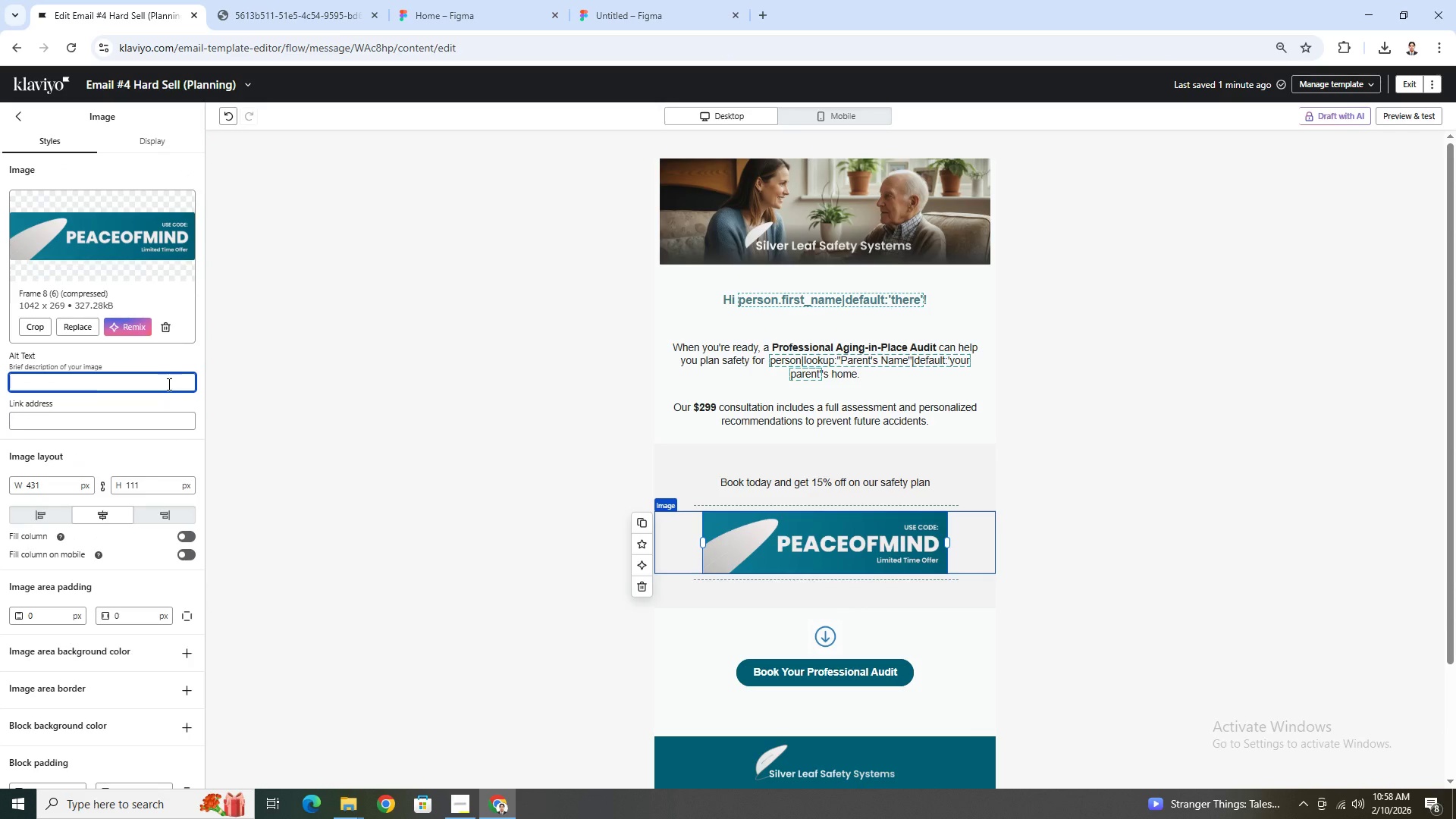 
type(PEACE)
key(Backspace)
key(Backspace)
key(Backspace)
key(Backspace)
key(Backspace)
type(peaceofmind coupo)
key(Backspace)
type(n)
 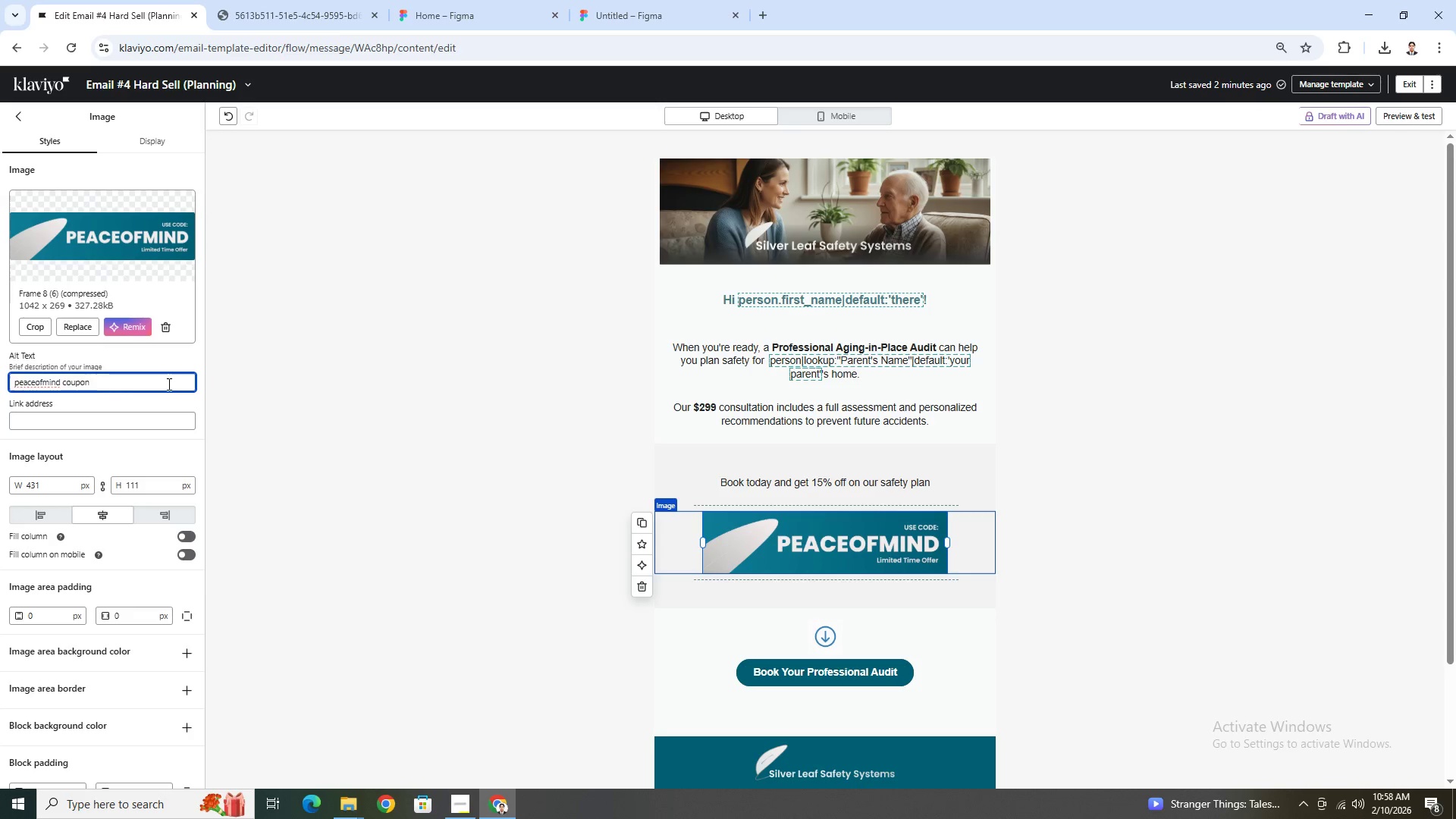 
left_click([1056, 656])
 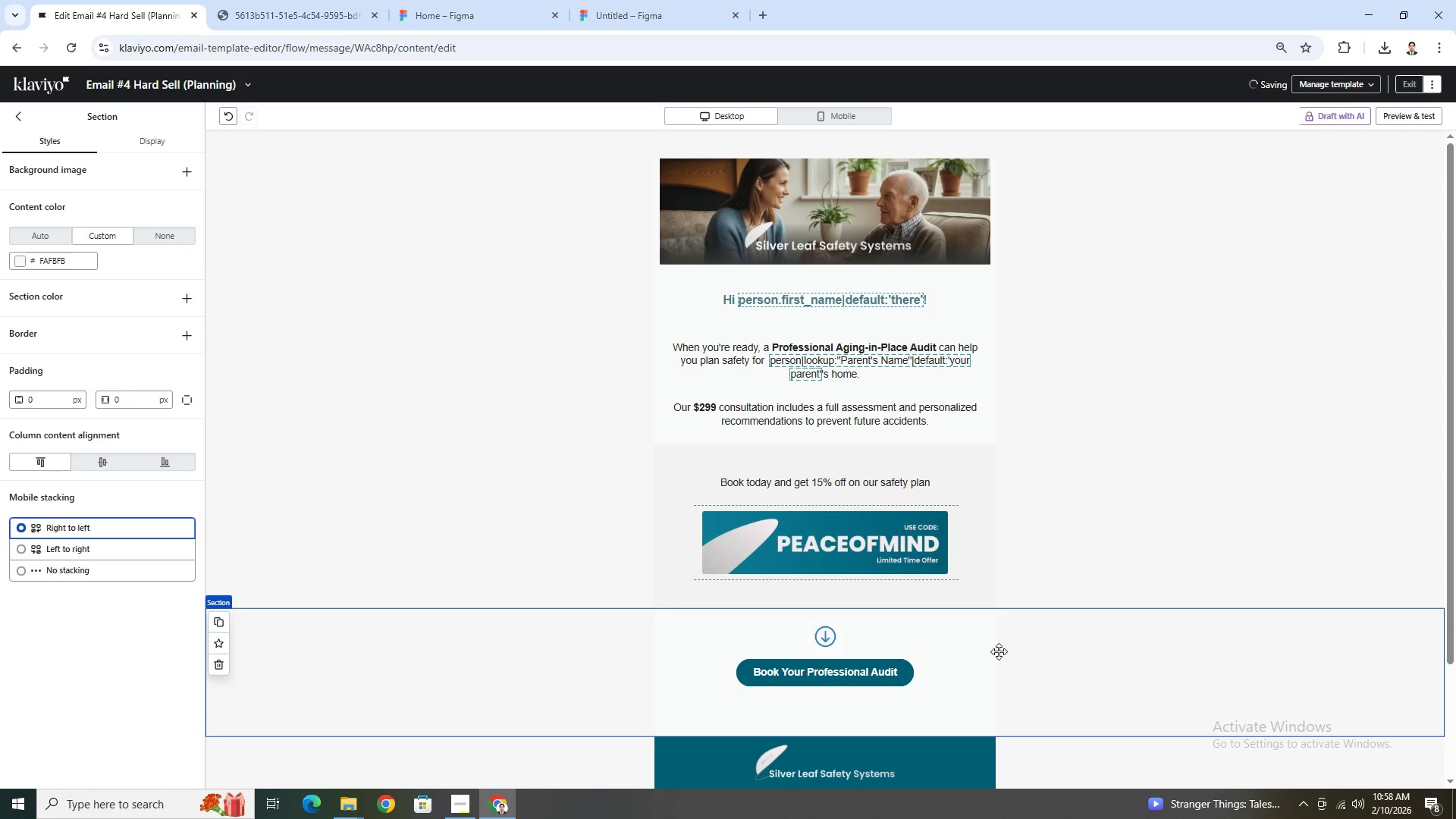 
left_click([934, 667])
 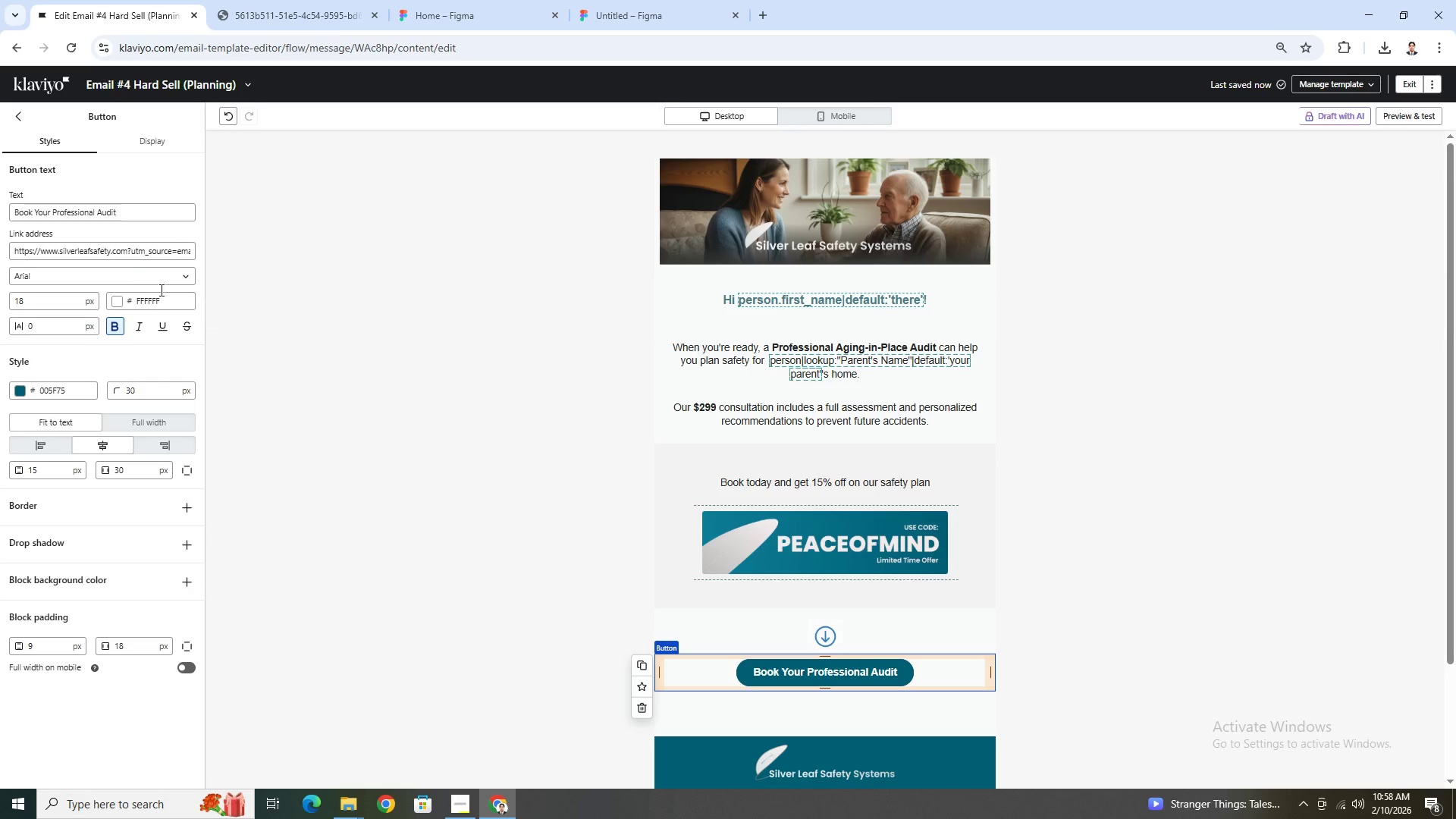 
left_click([135, 253])
 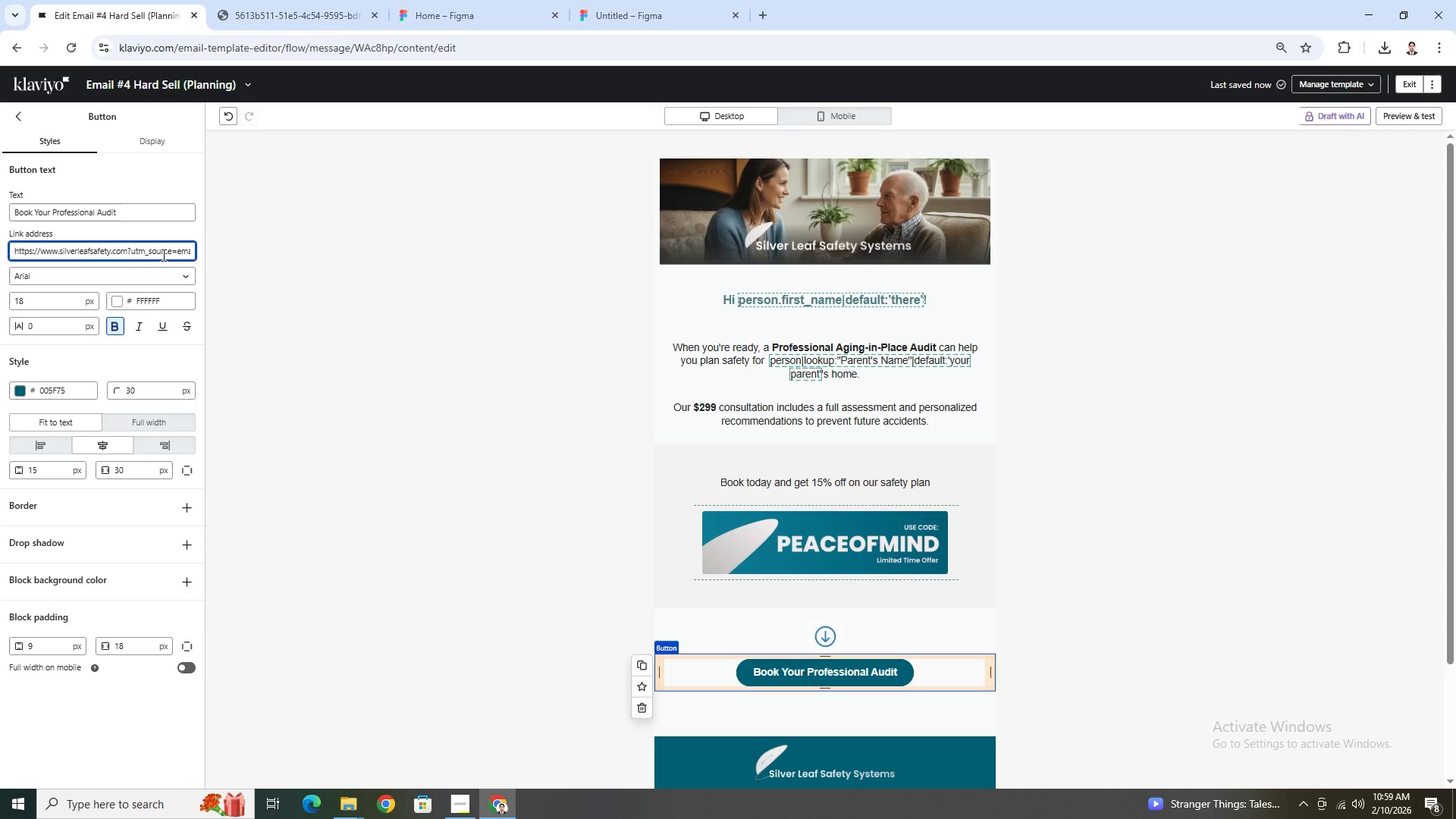 
hold_key(key=ArrowRight, duration=1.5)
 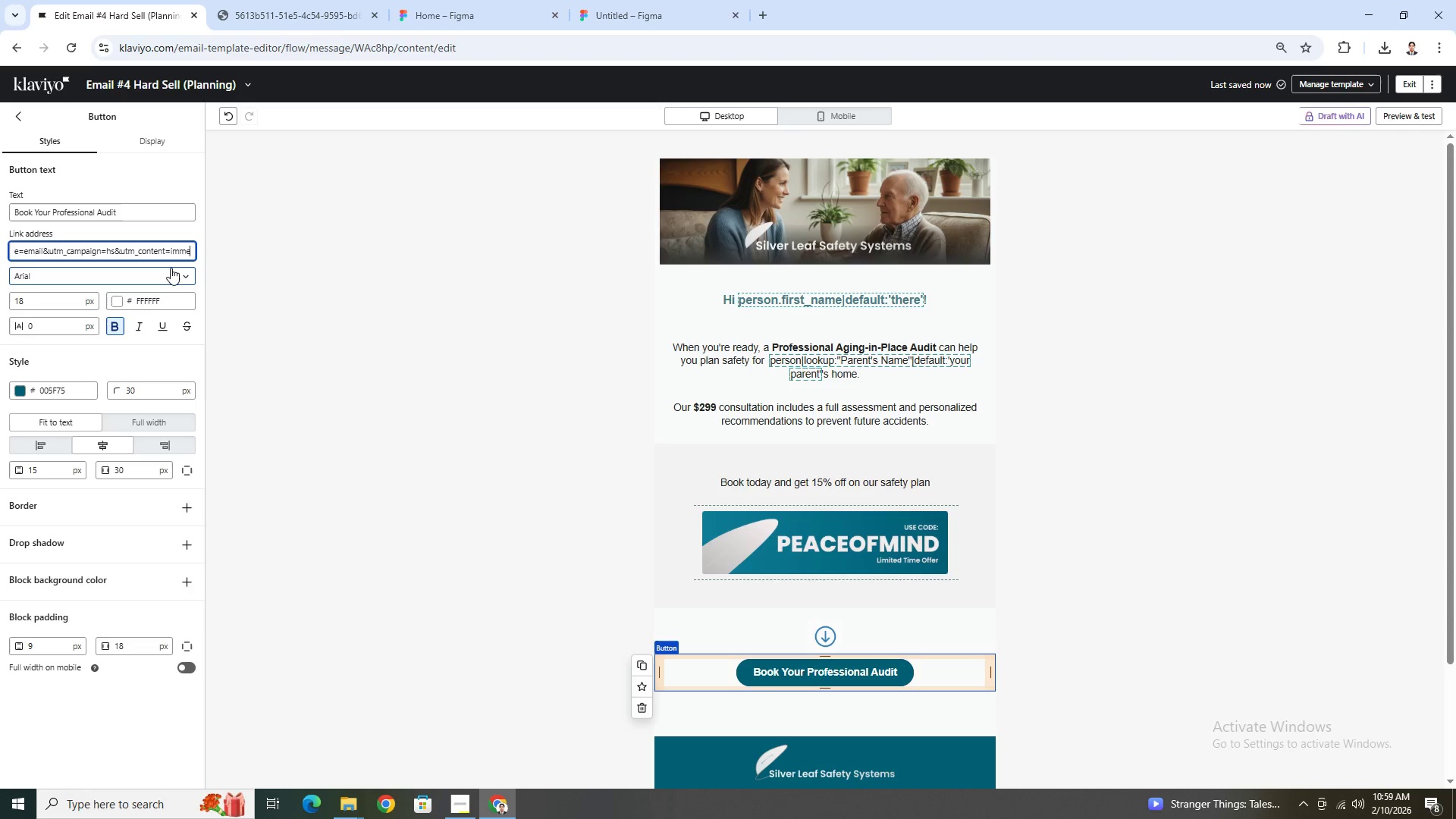 
hold_key(key=ArrowRight, duration=1.26)
 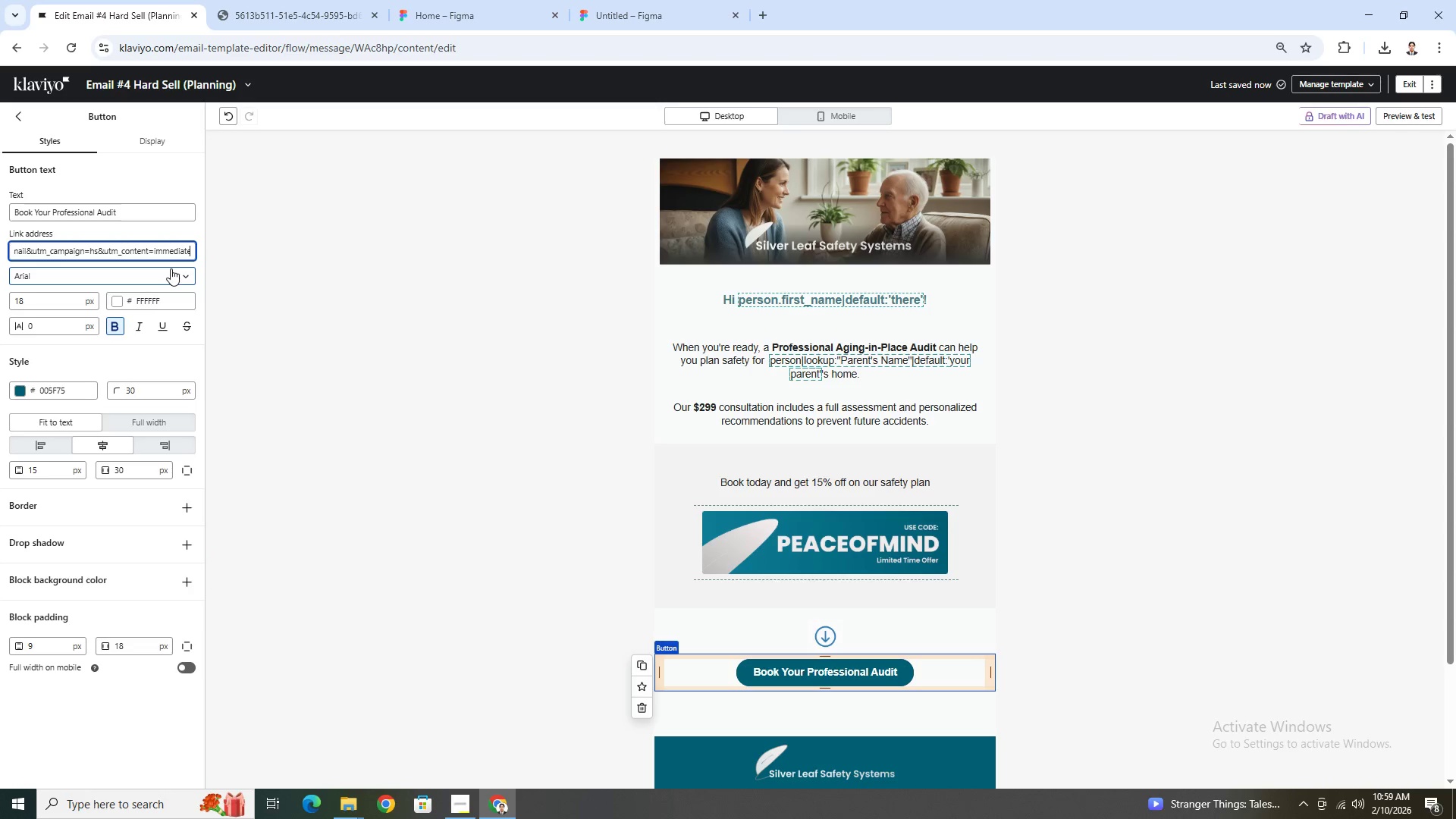 
hold_key(key=ArrowRight, duration=6.89)
 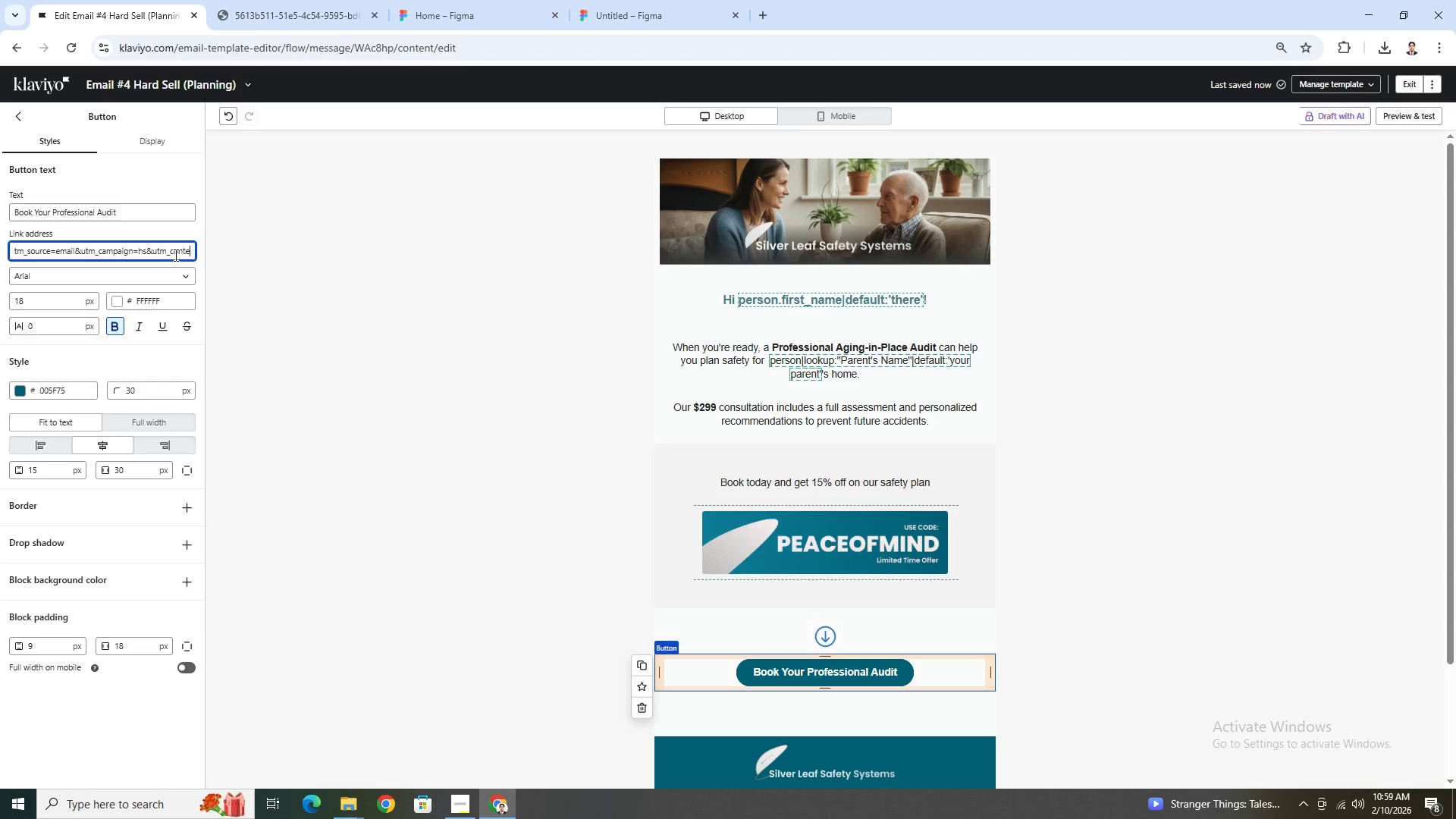 
hold_key(key=Backspace, duration=0.75)
 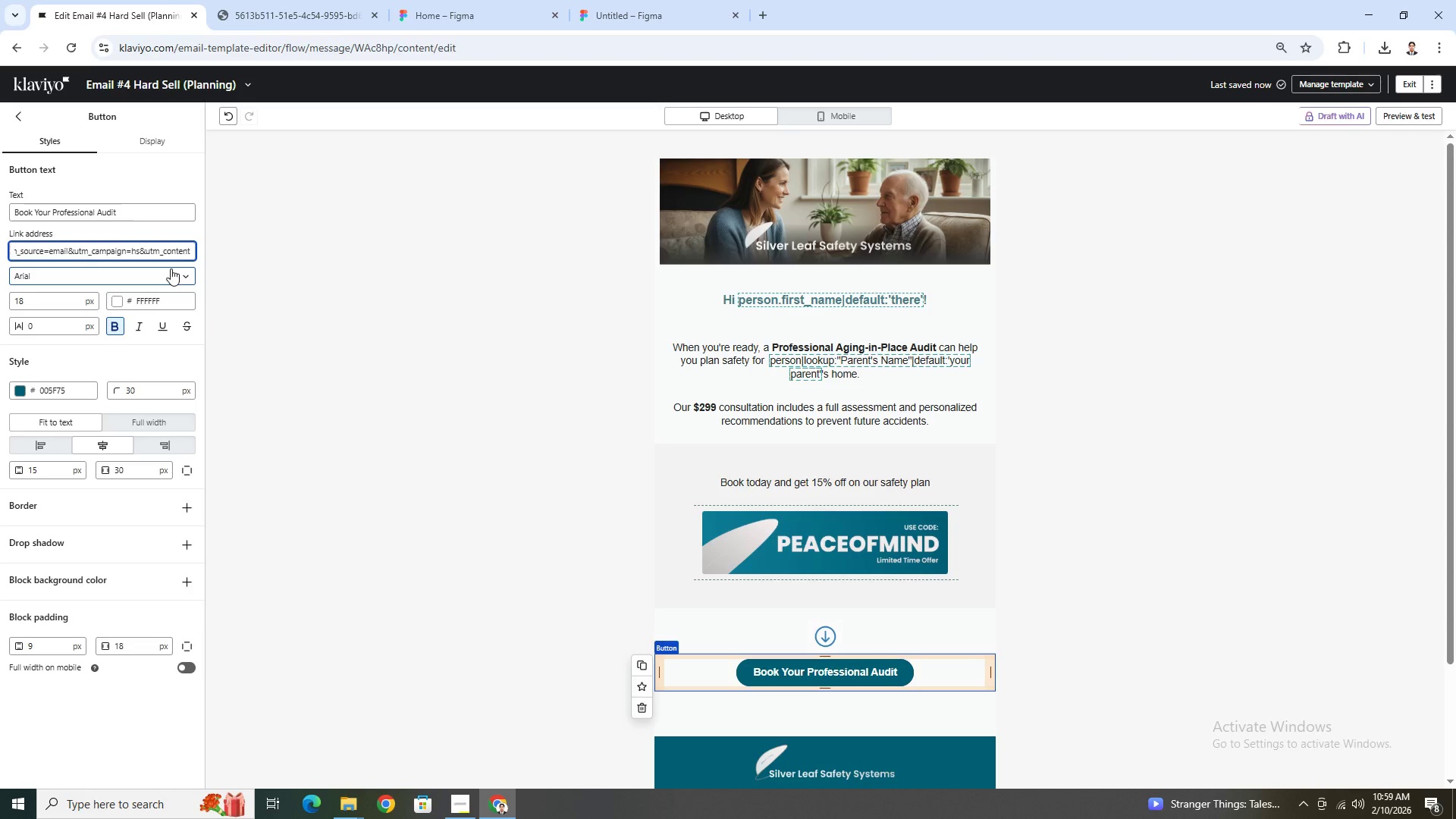 
key(Backspace)
 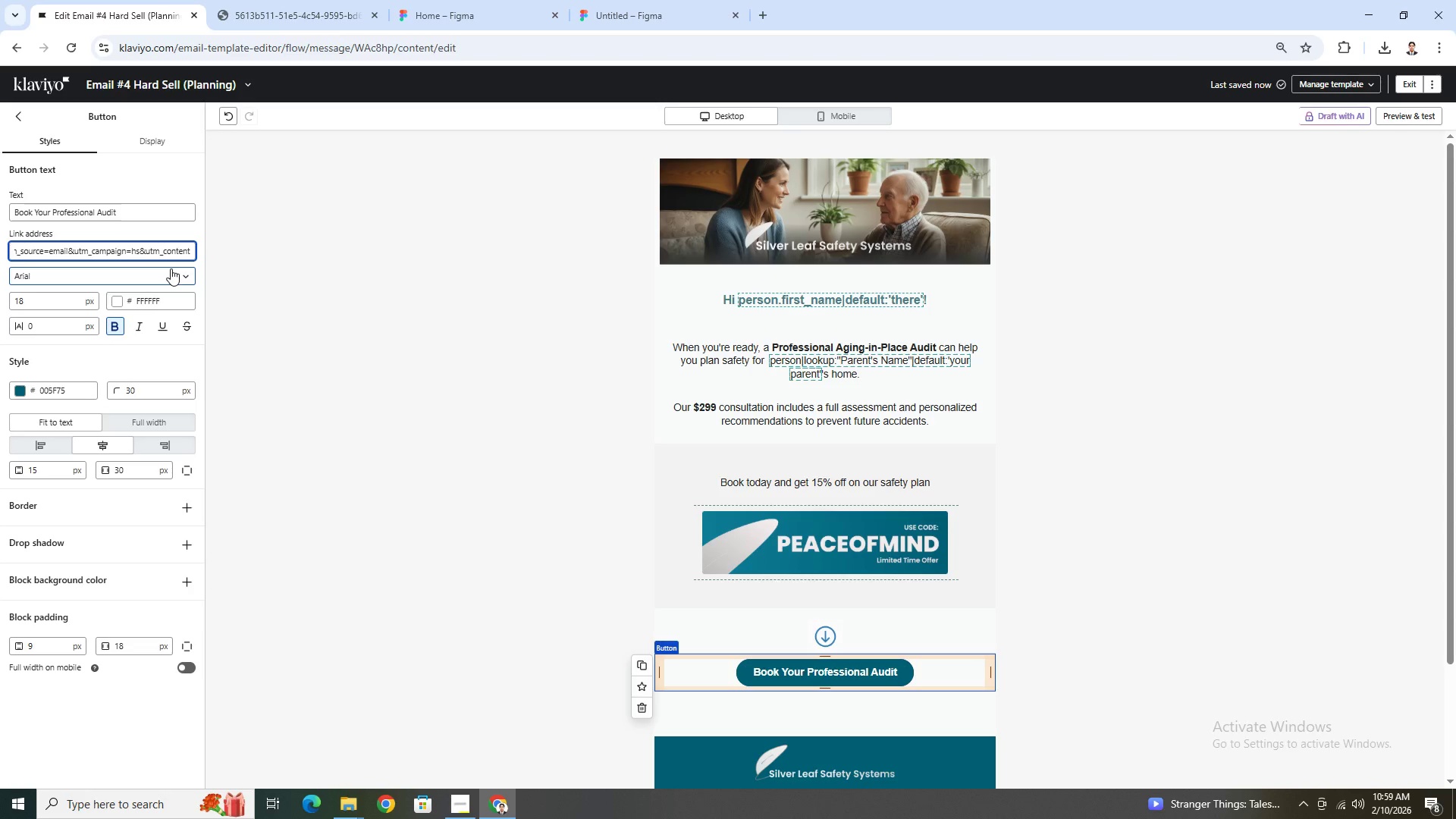 
key(Backspace)
 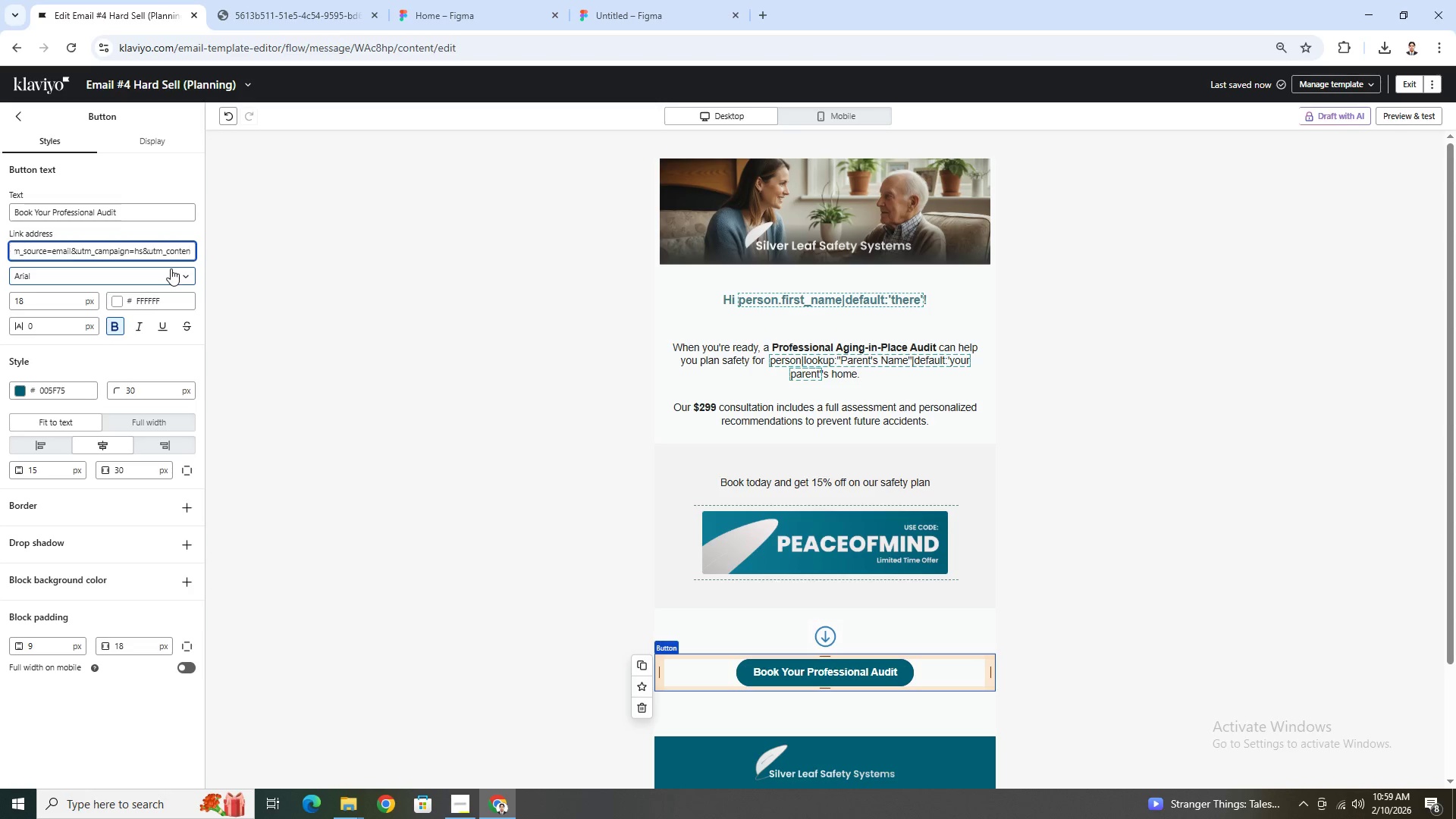 
key(Backspace)
 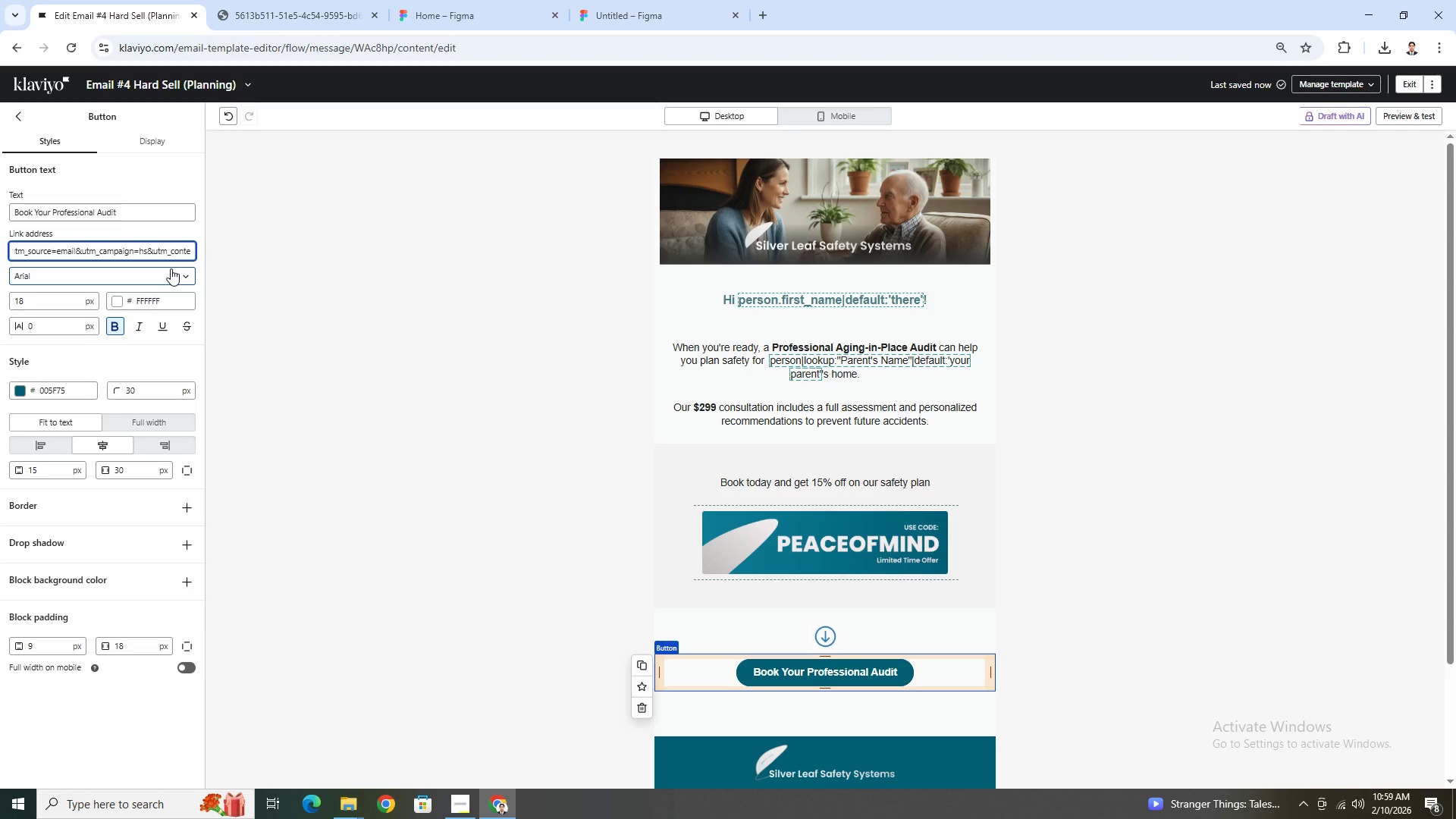 
key(Control+Z)
 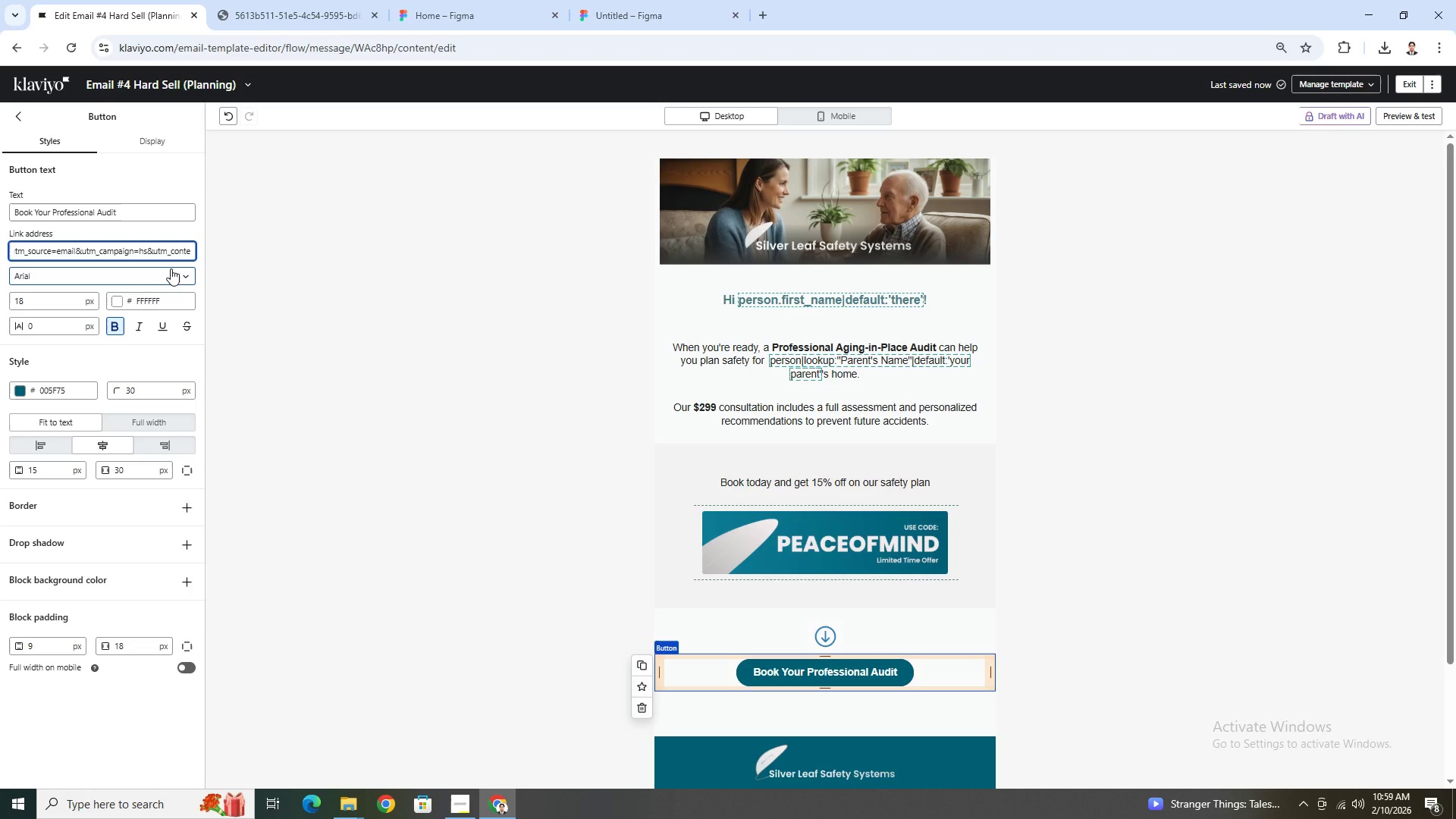 
left_click([174, 255])
 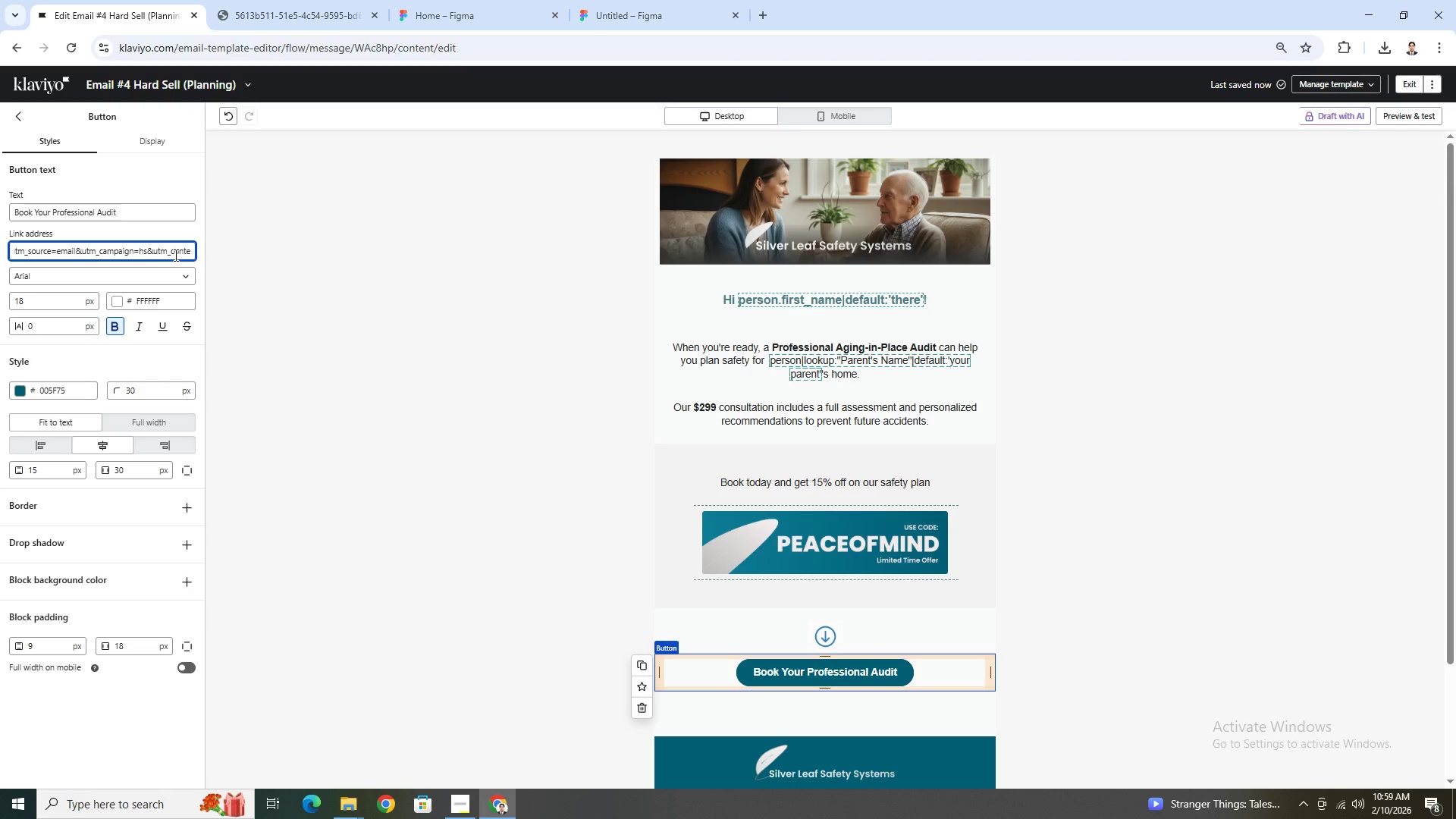 
hold_key(key=ArrowRight, duration=1.39)
 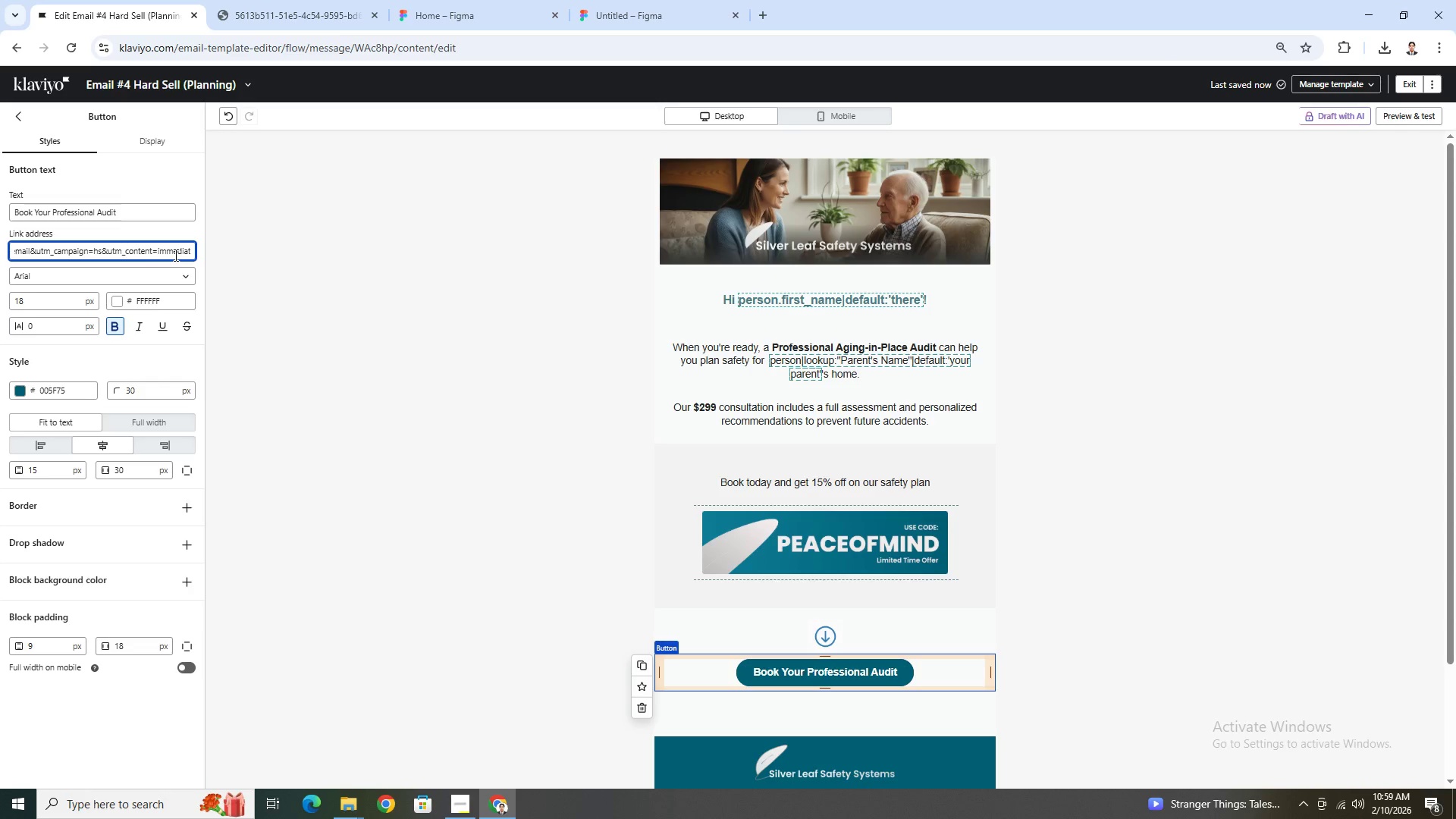 
key(Backspace)
 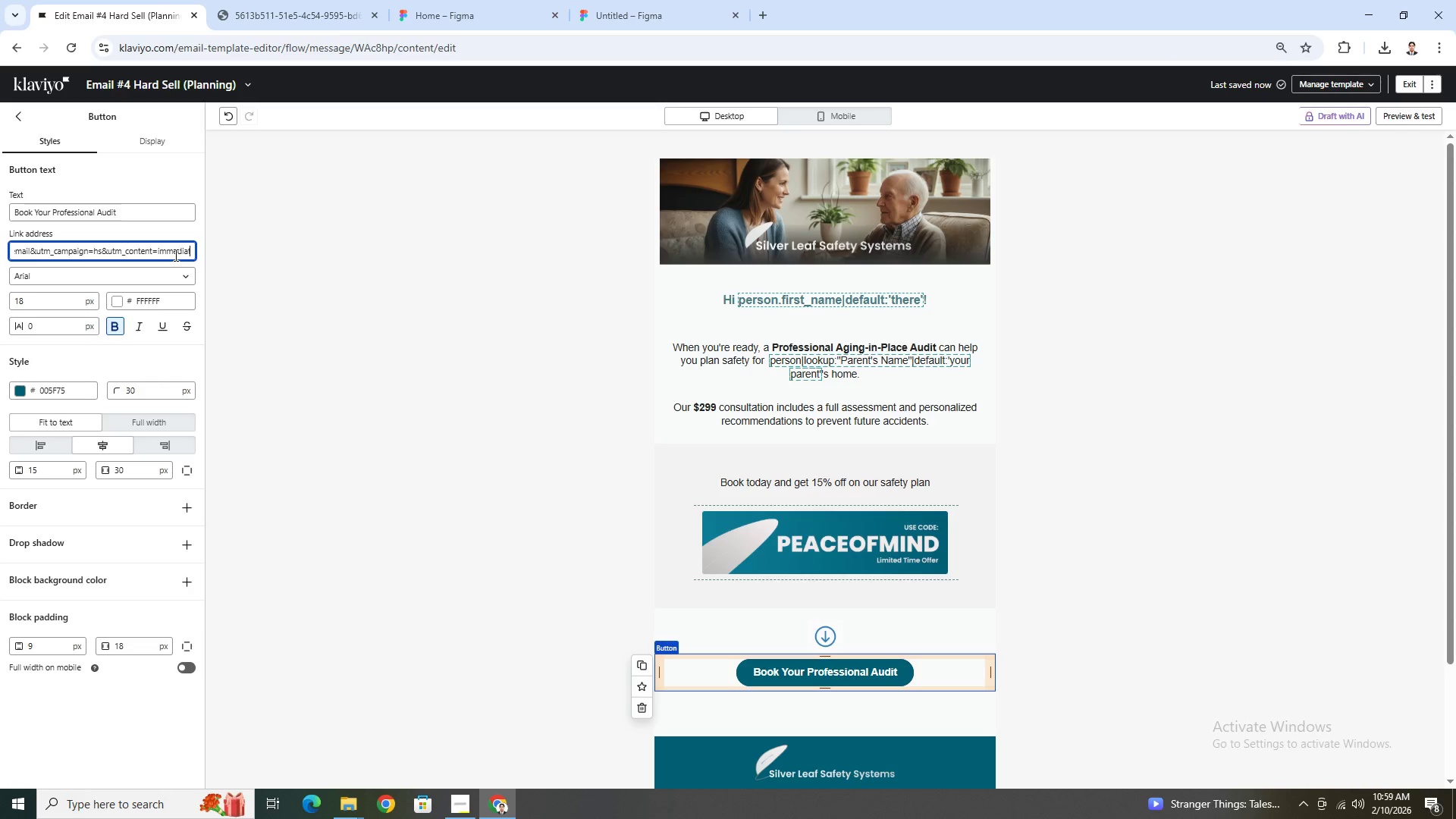 
key(Backspace)
key(Backspace)
key(Backspace)
key(Backspace)
key(Backspace)
key(Backspace)
key(Backspace)
key(Backspace)
type(planning)
 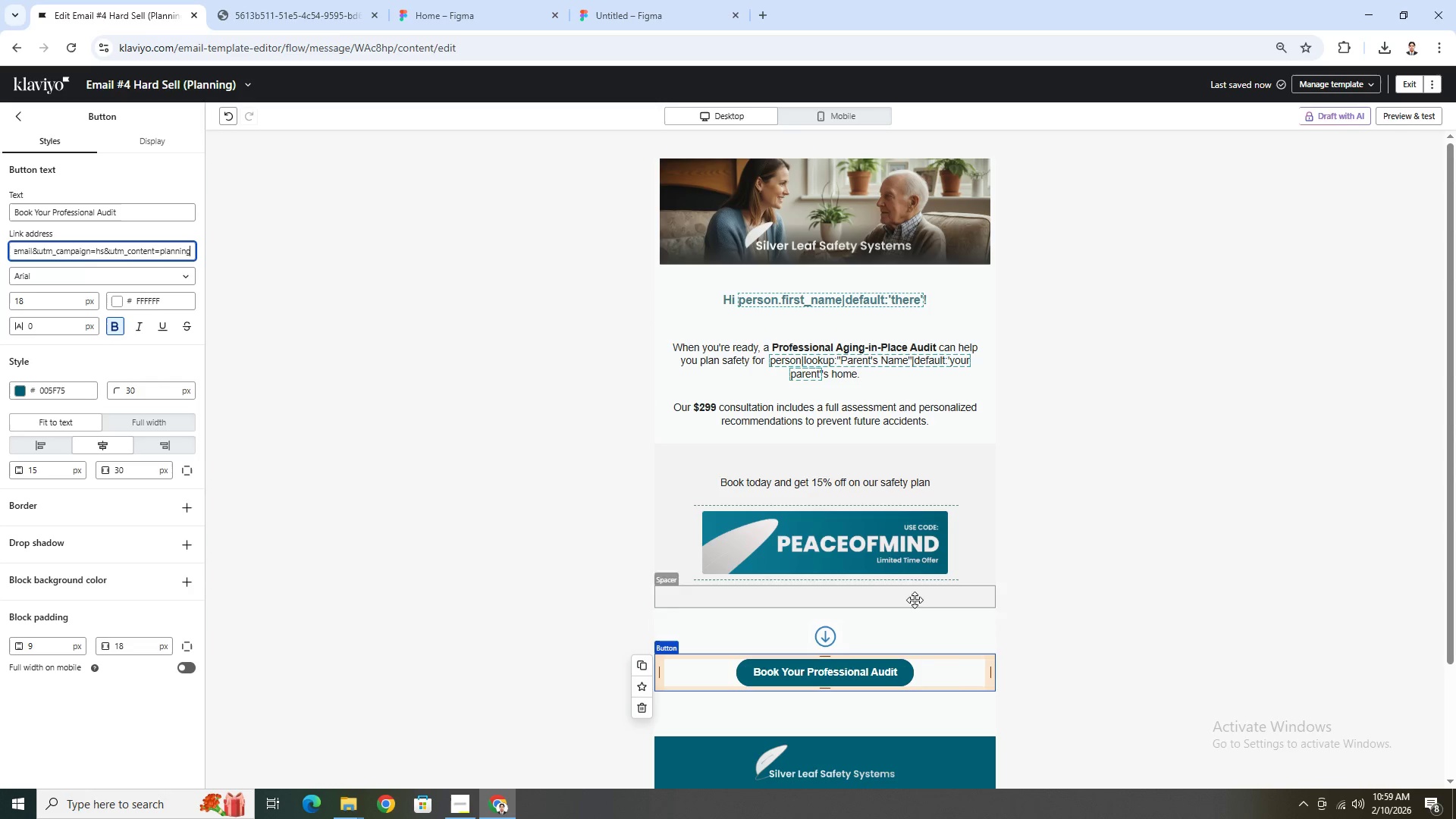 
left_click([959, 673])
 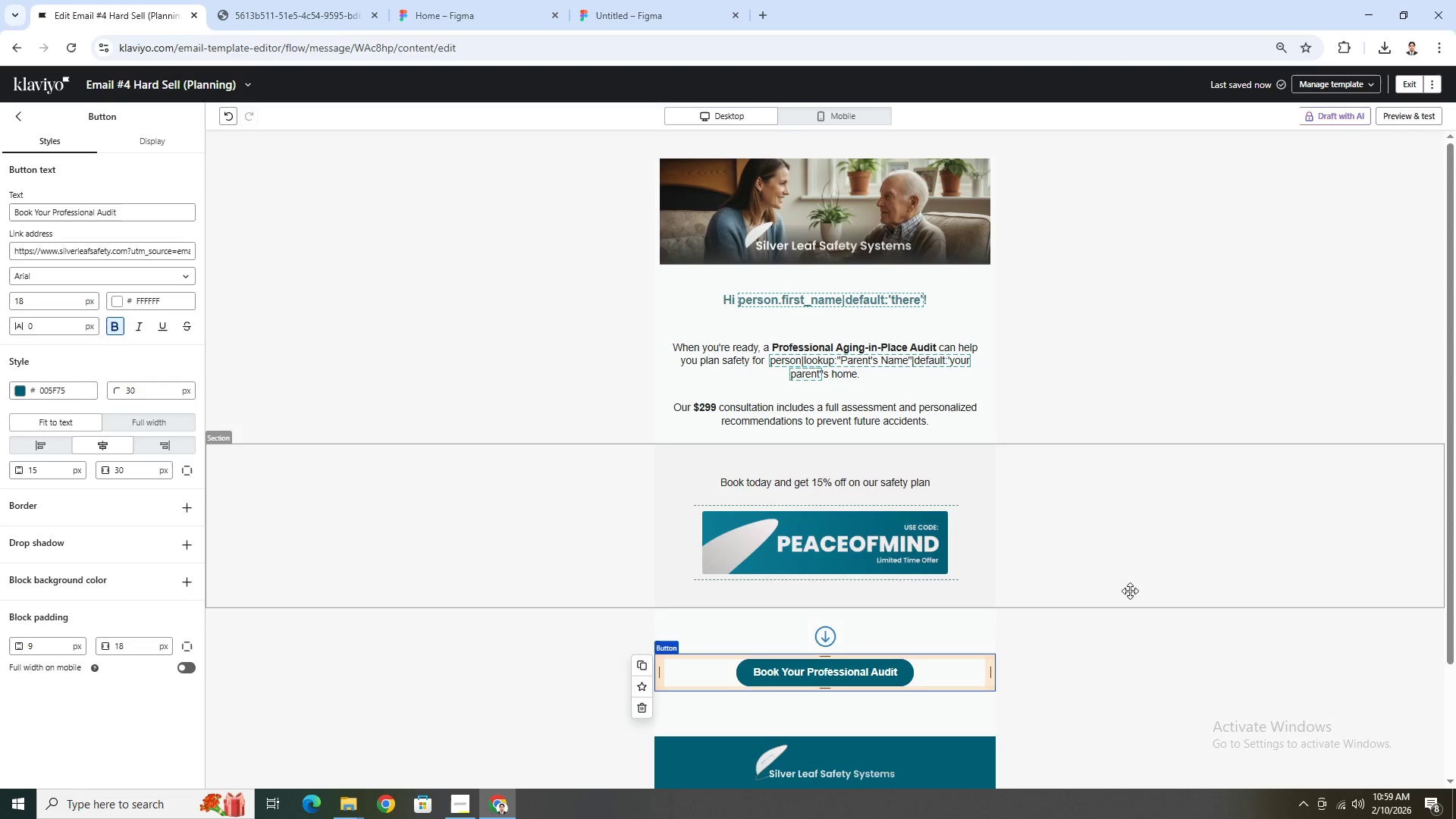 
left_click([1133, 585])
 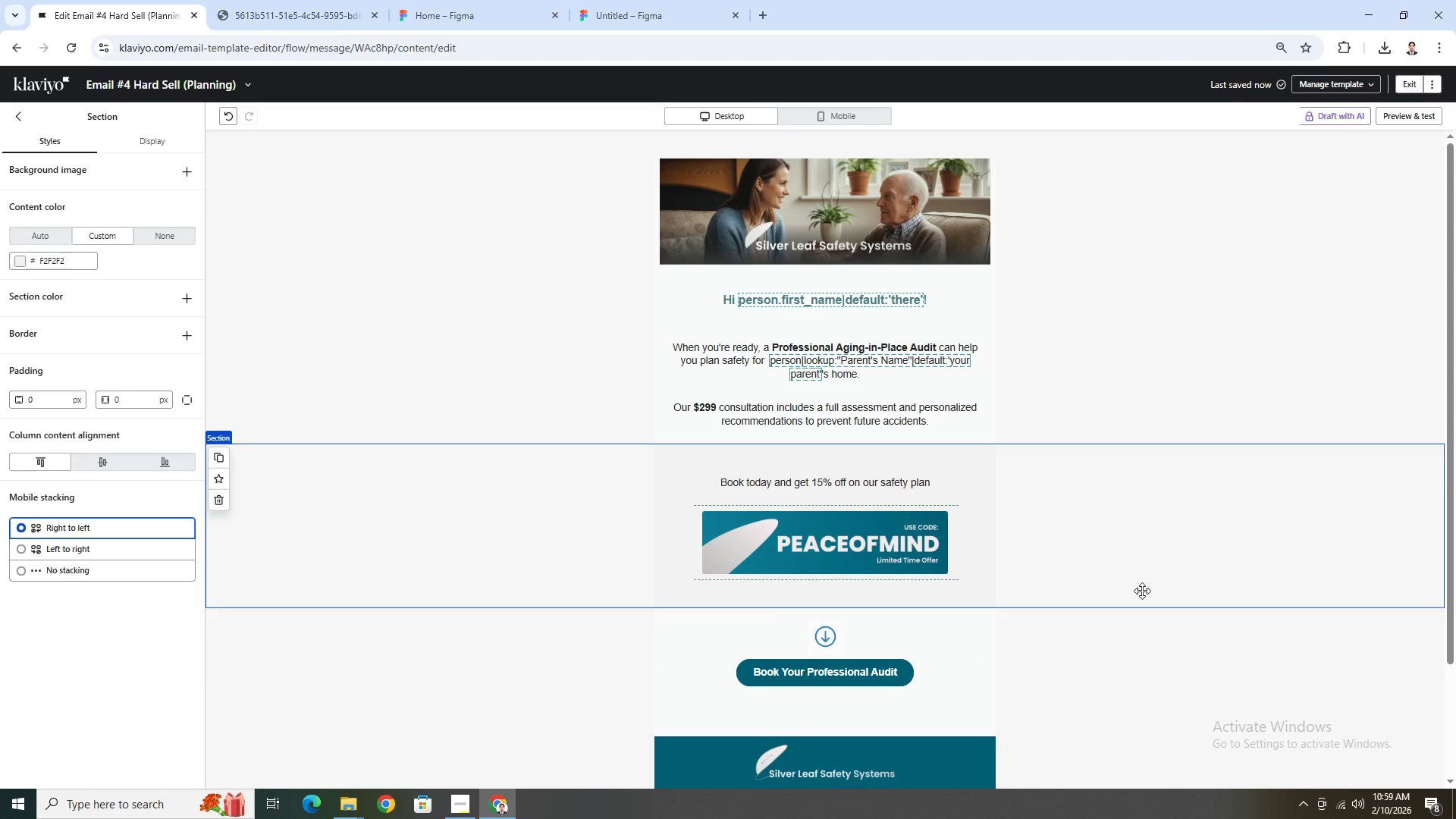 
scroll: coordinate [1166, 557], scroll_direction: down, amount: 1.0
 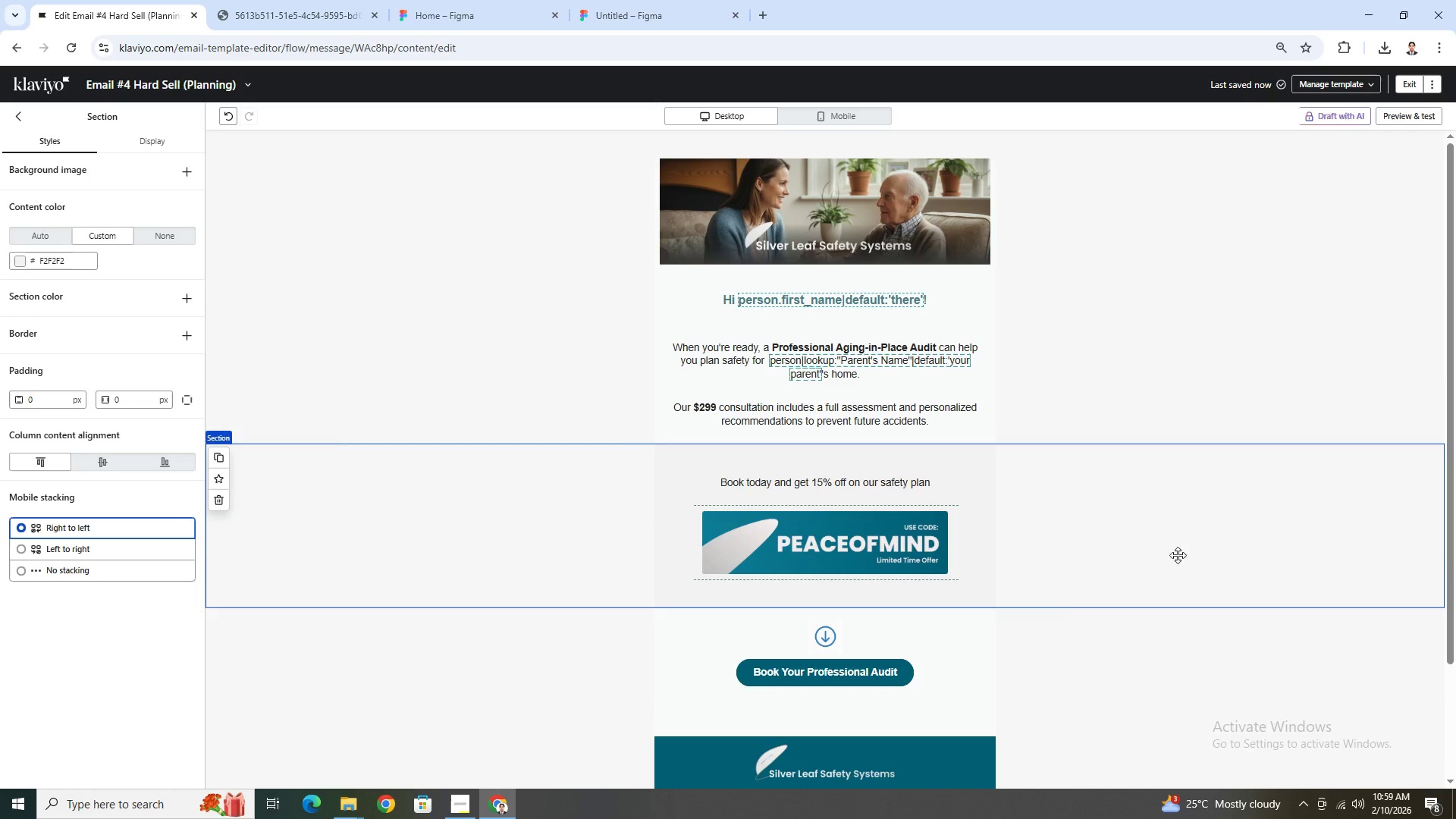 
scroll: coordinate [1186, 563], scroll_direction: up, amount: 6.0
 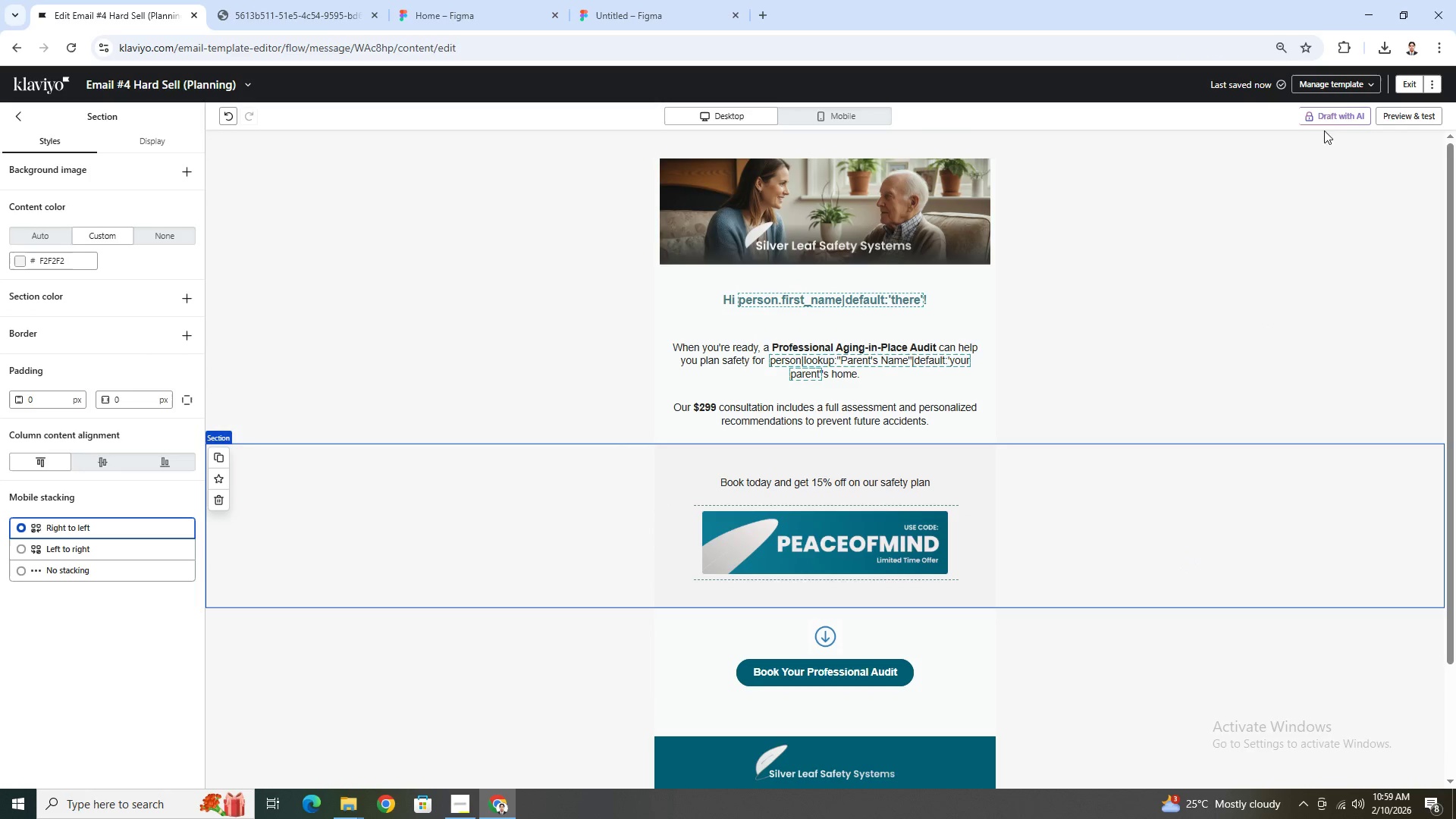 
left_click([1435, 118])
 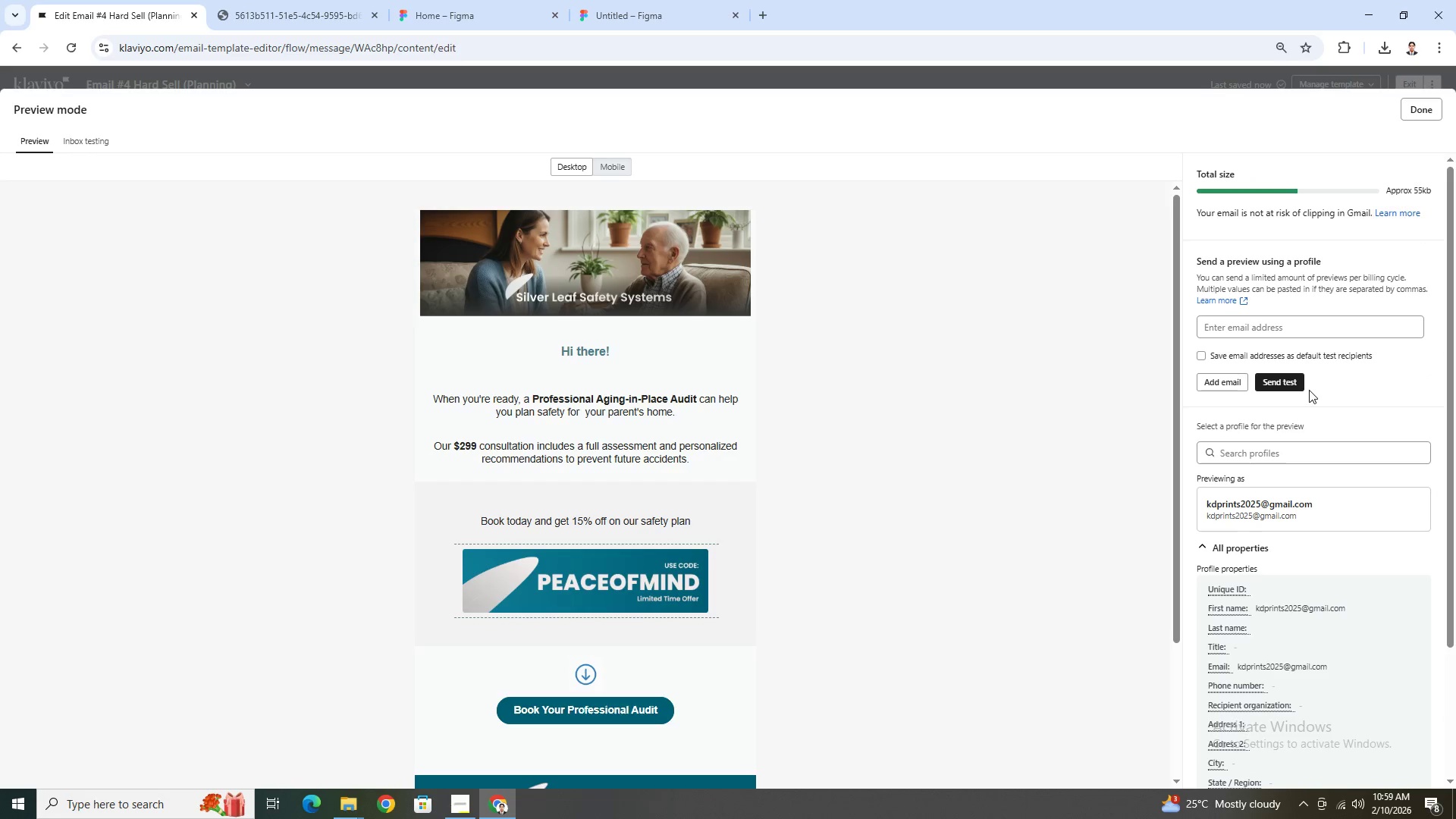 
scroll: coordinate [748, 525], scroll_direction: down, amount: 4.0
 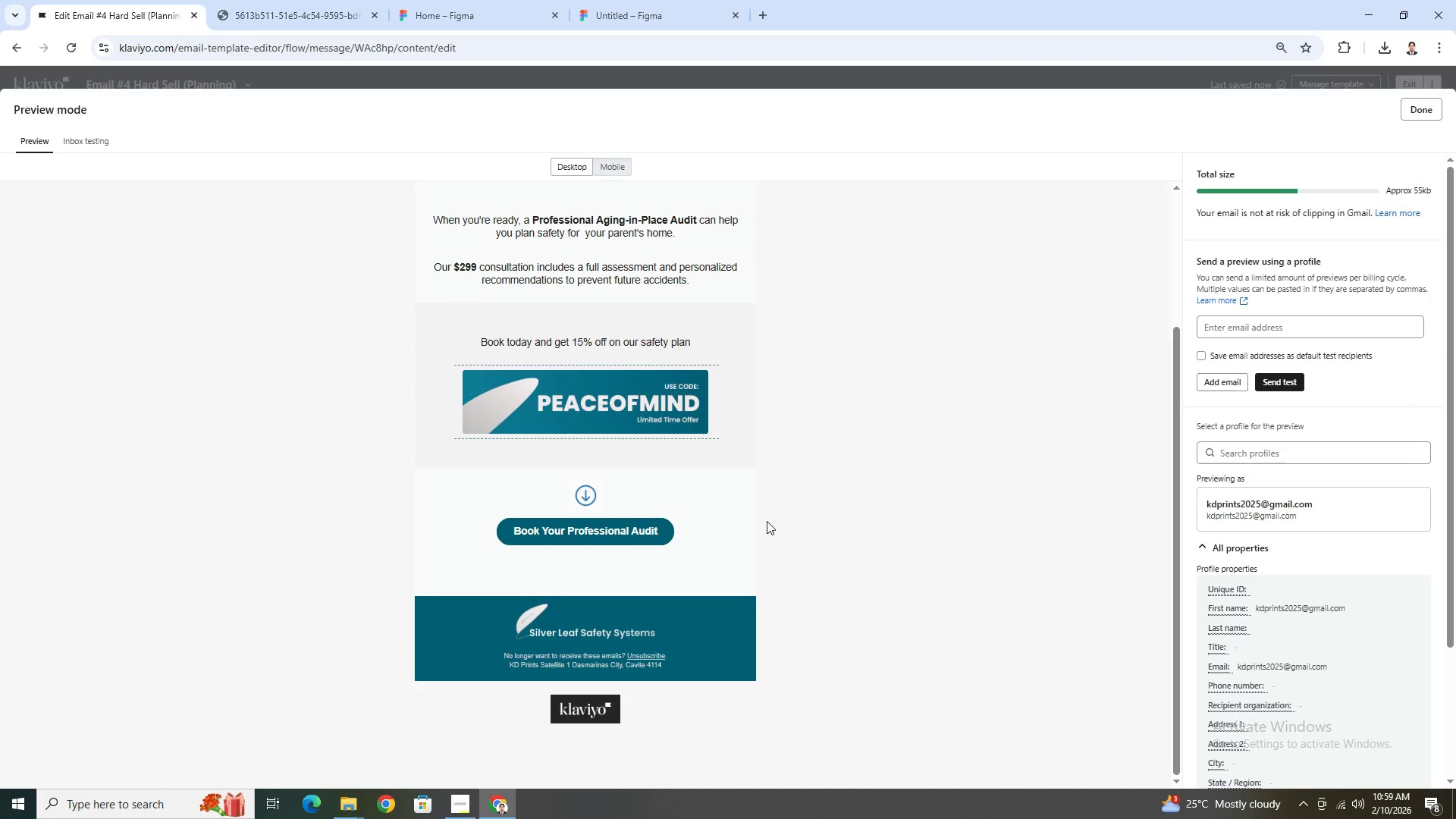 
scroll: coordinate [774, 520], scroll_direction: up, amount: 1.0
 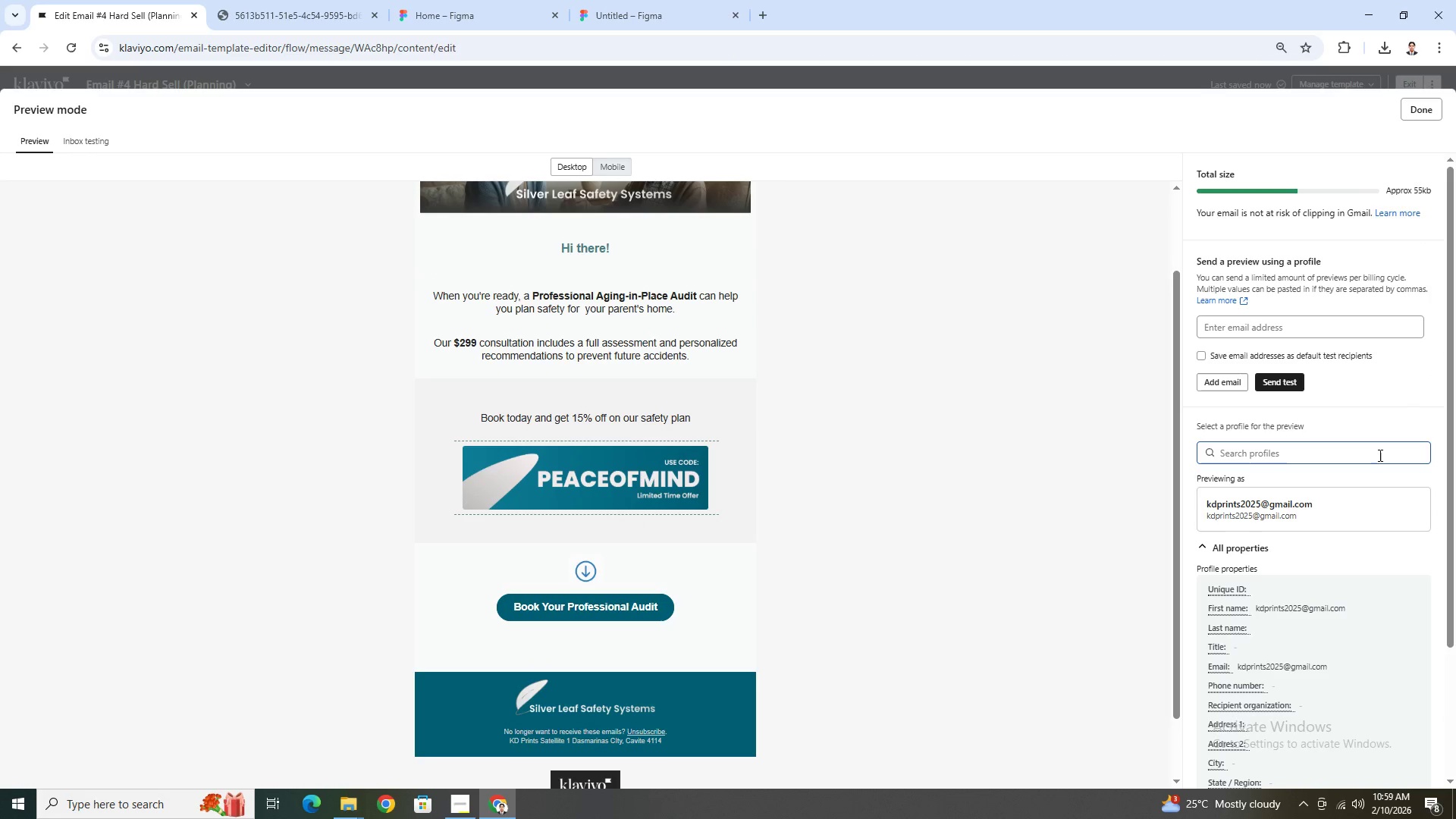 
left_click([1340, 452])
 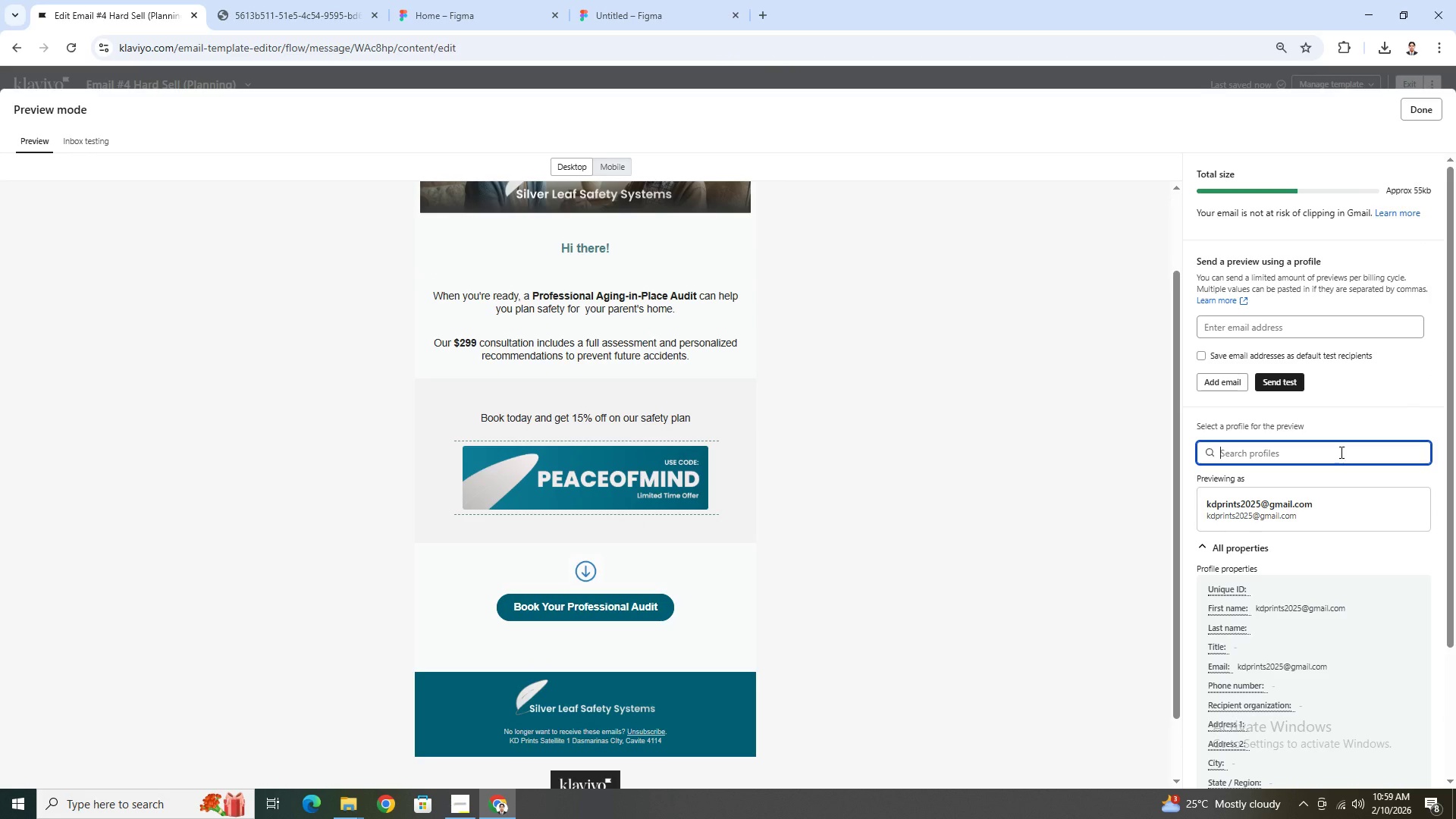 
key(D)
 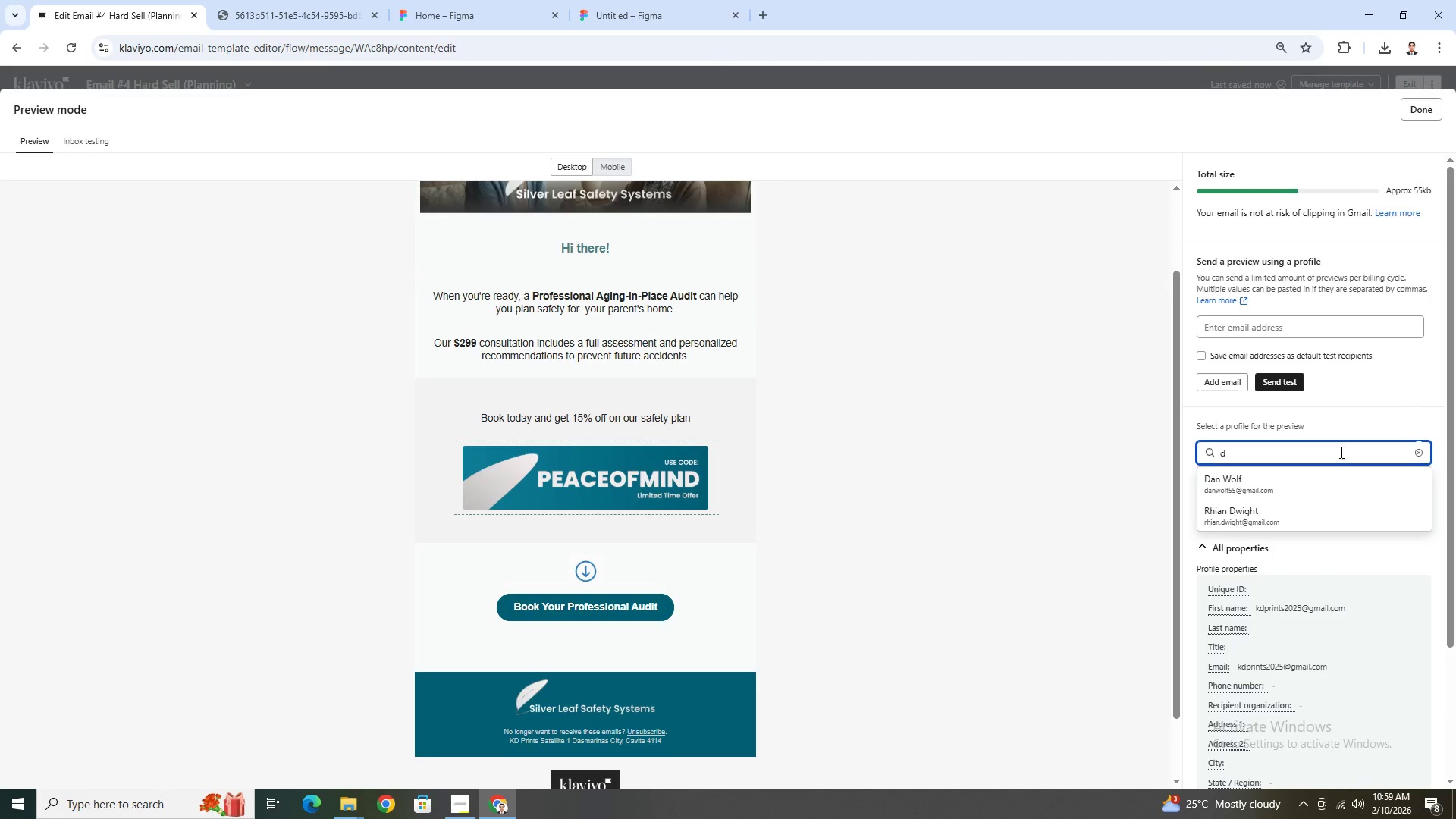 
left_click([1340, 478])
 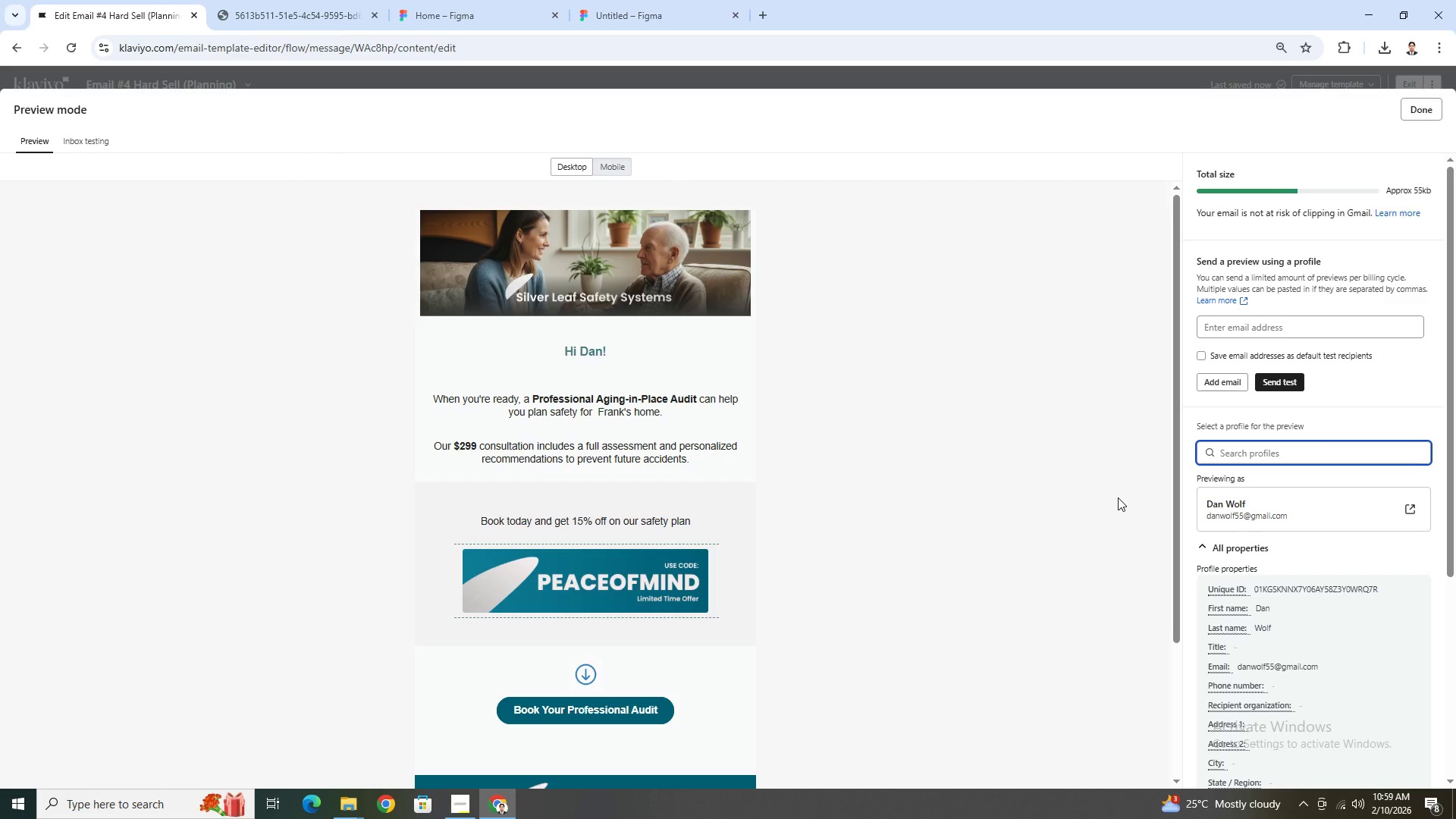 
wait(5.31)
 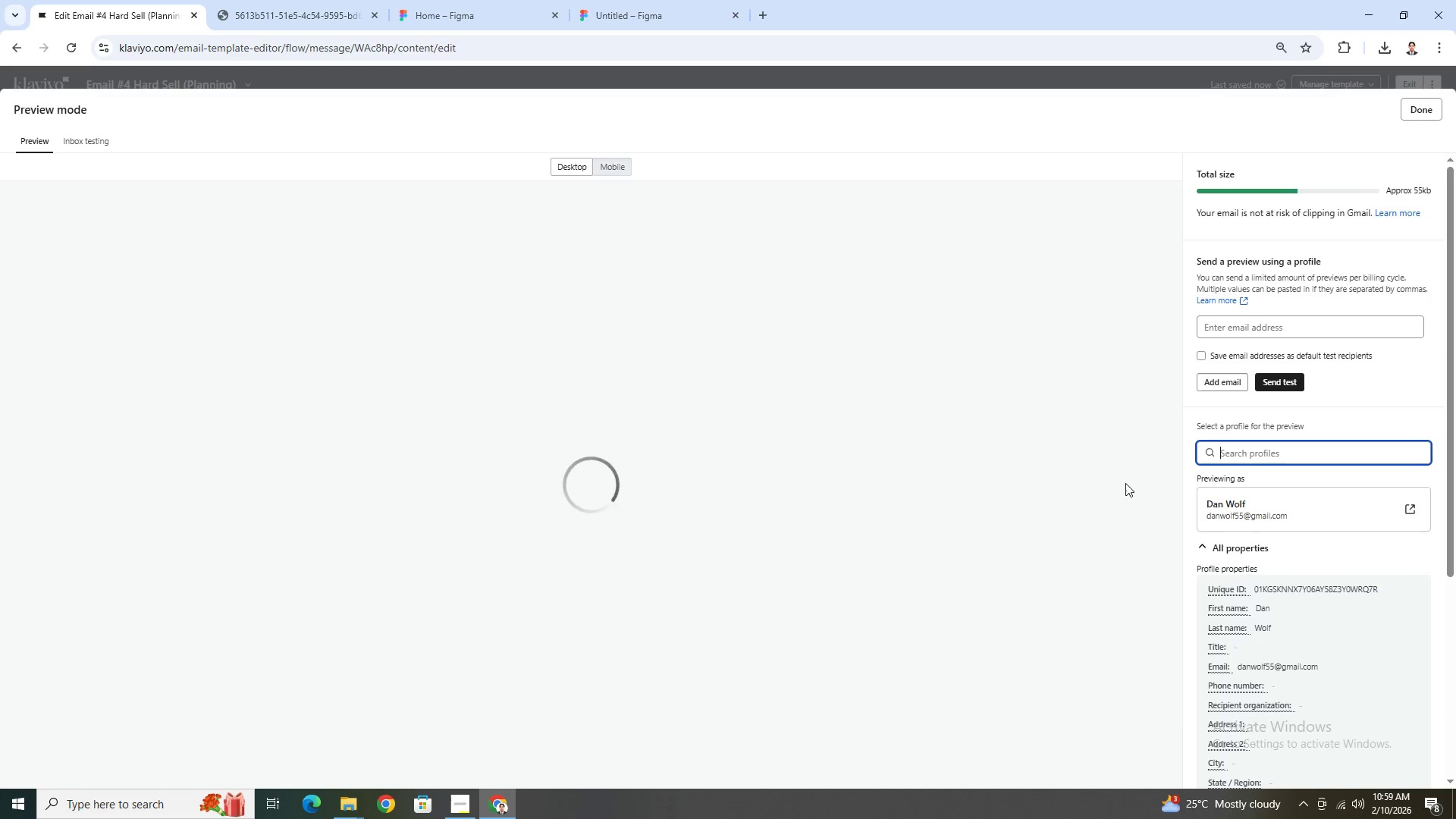 
scroll: coordinate [1116, 505], scroll_direction: down, amount: 2.0
 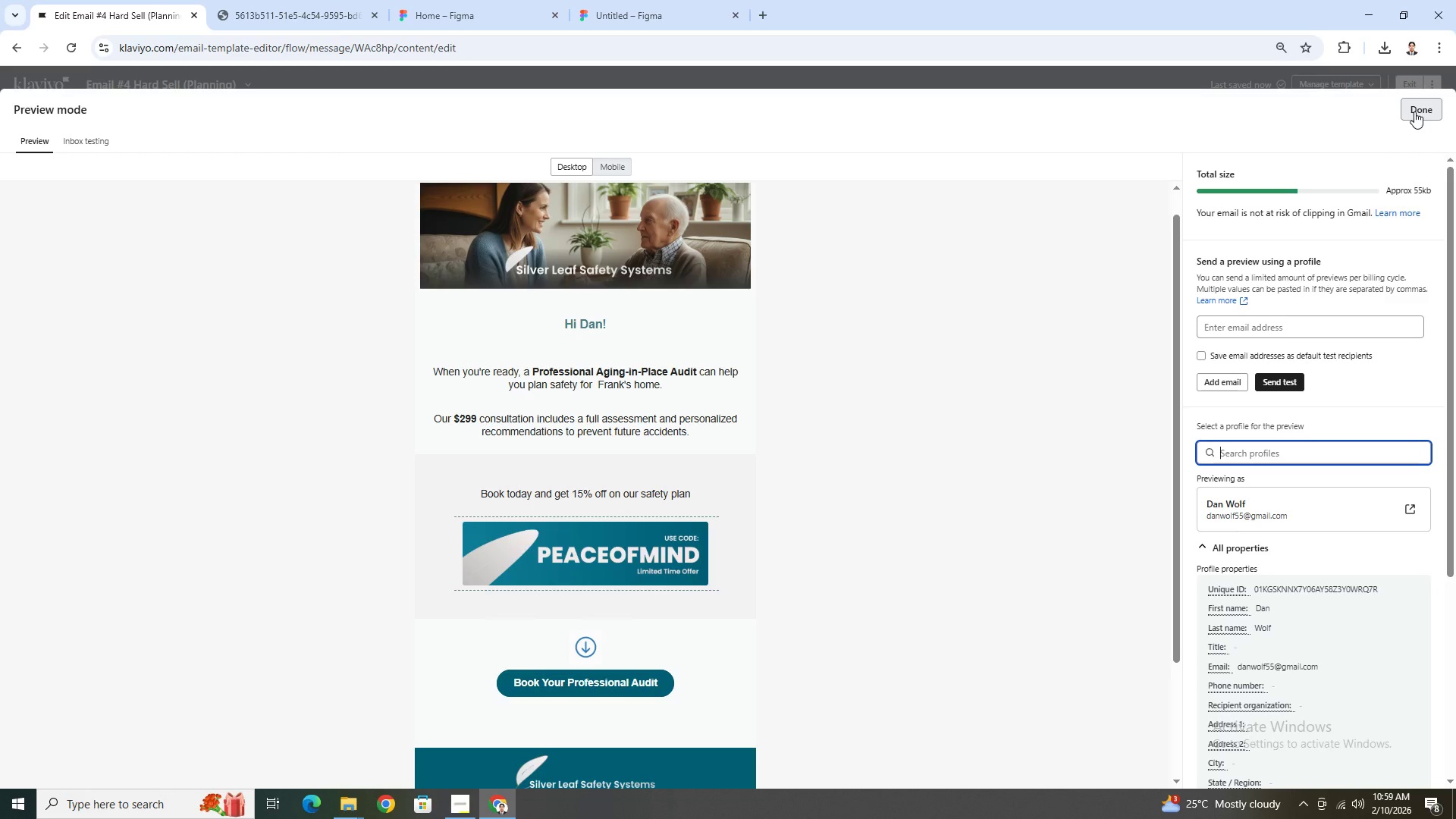 
wait(13.56)
 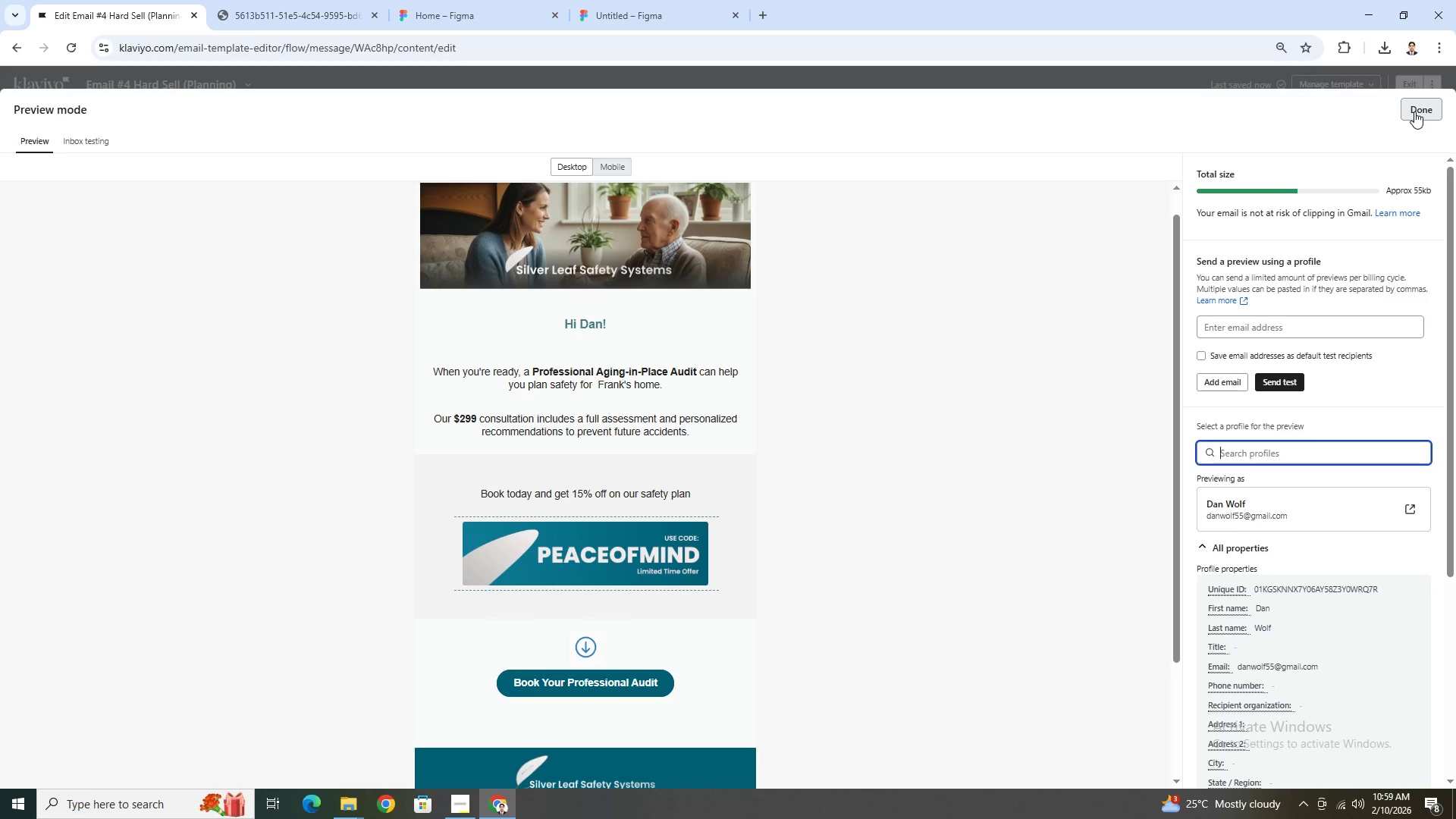 
scroll: coordinate [694, 460], scroll_direction: up, amount: 2.0
 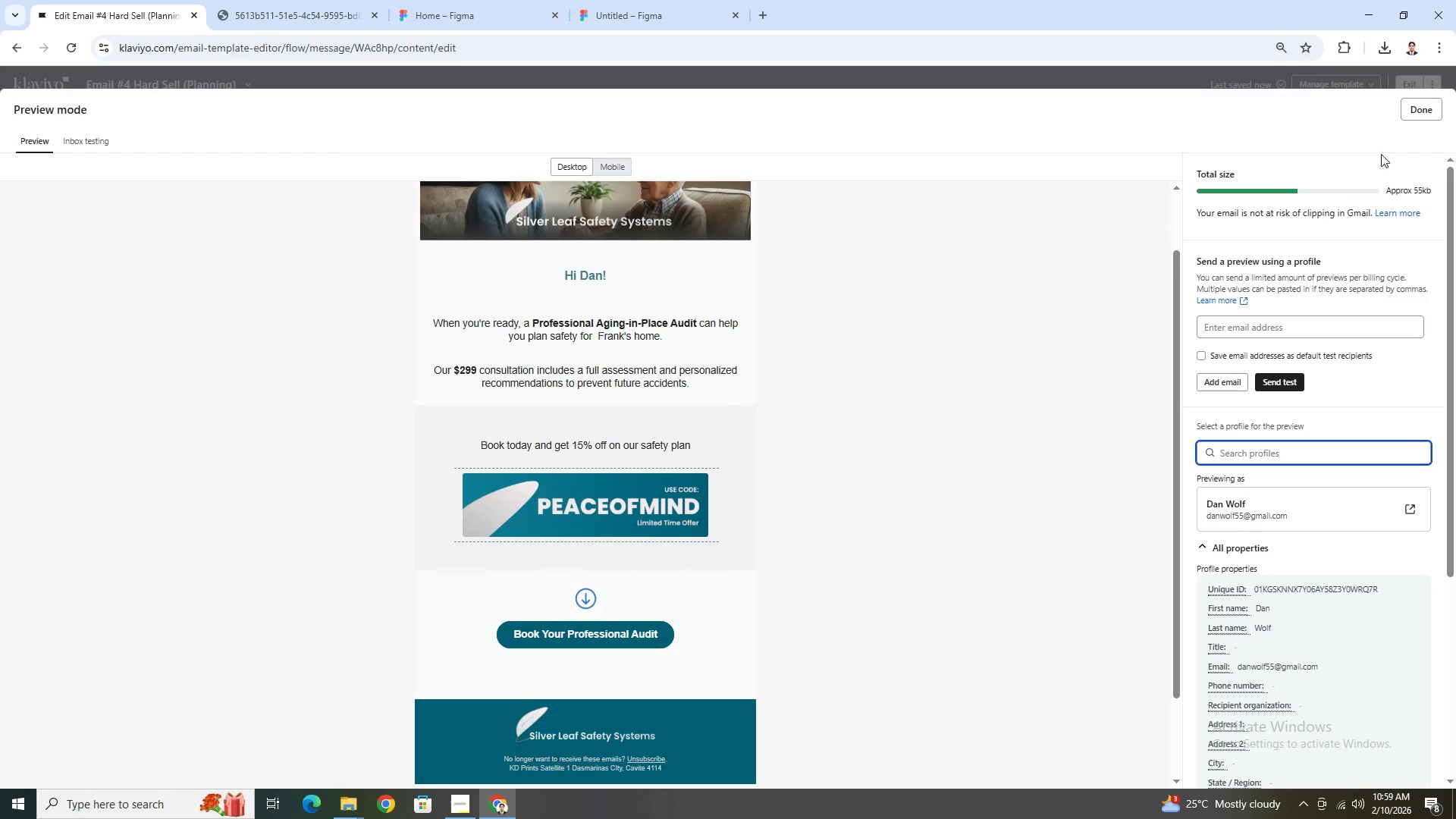 
left_click([1426, 115])
 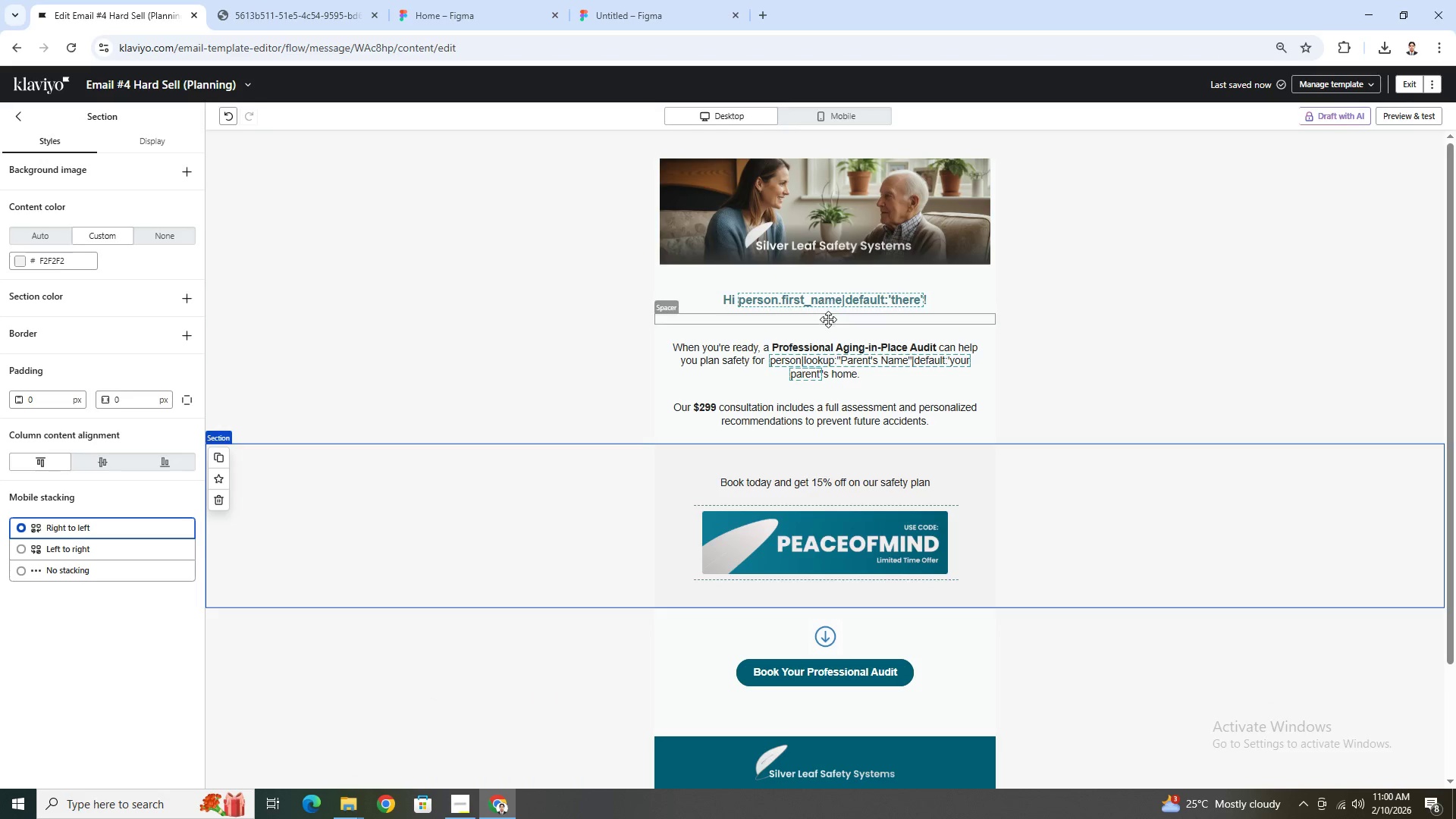 
left_click([828, 322])
 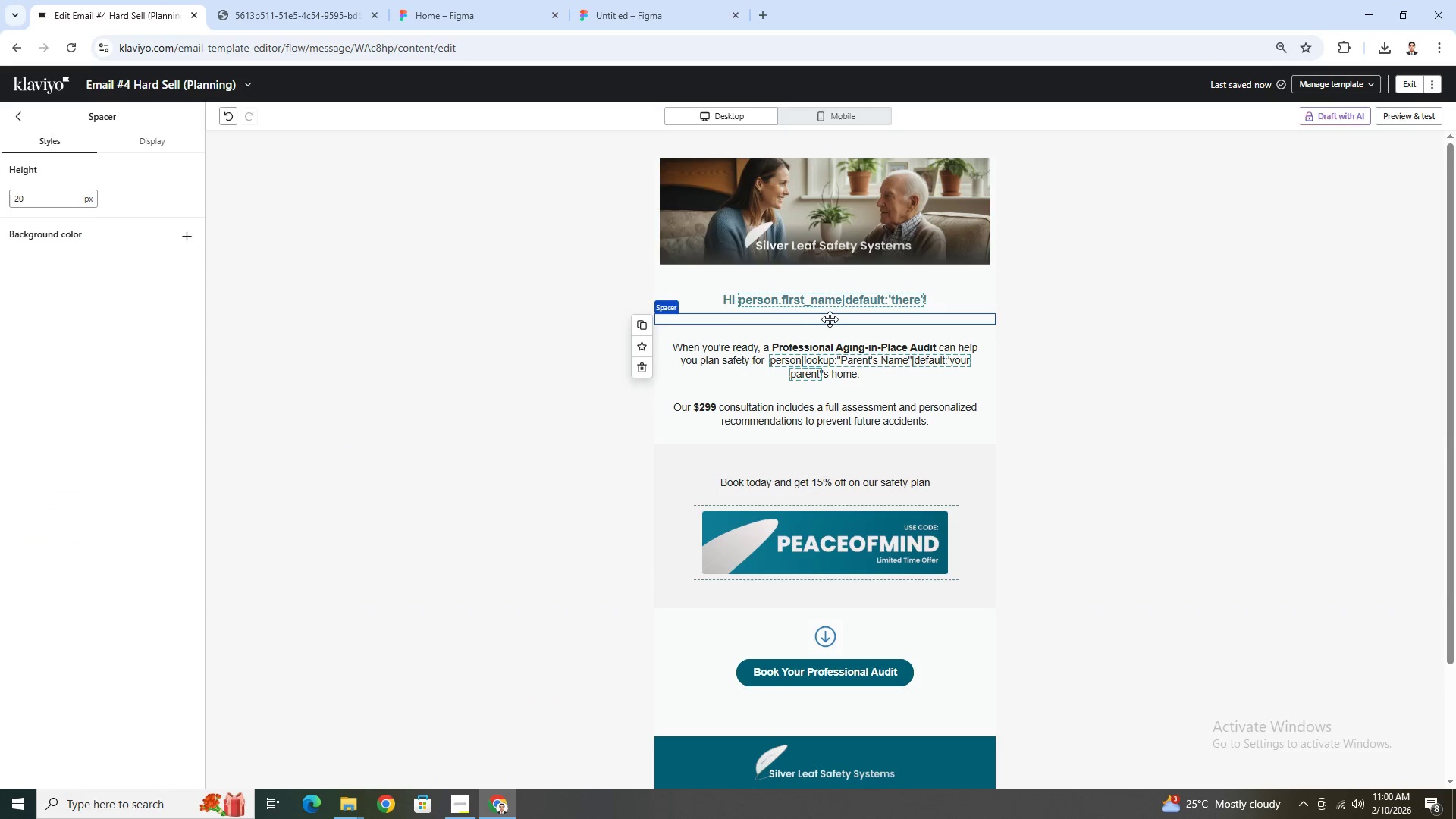 
left_click_drag(start_coordinate=[830, 319], to_coordinate=[833, 285])
 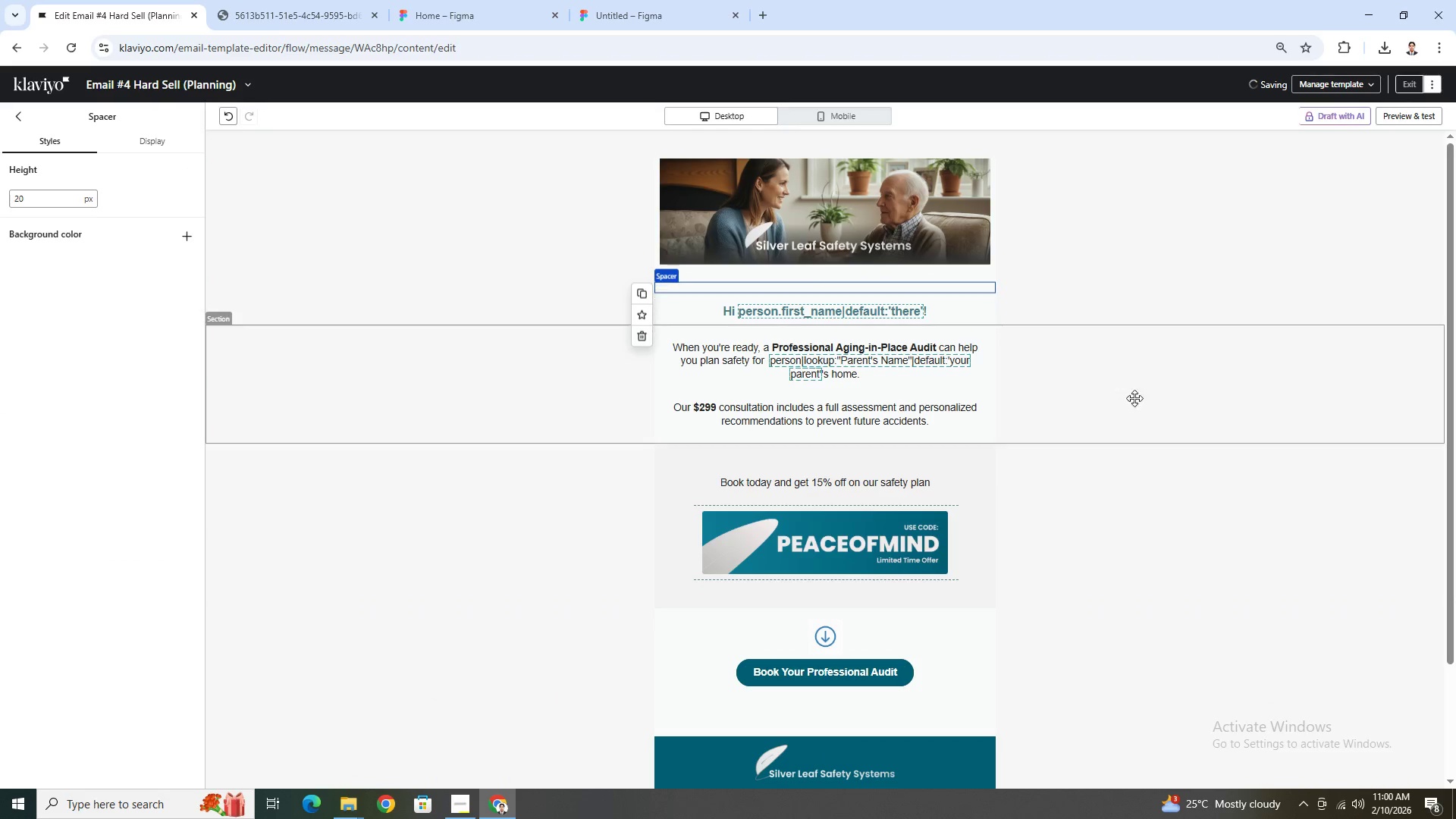 
left_click([1146, 407])
 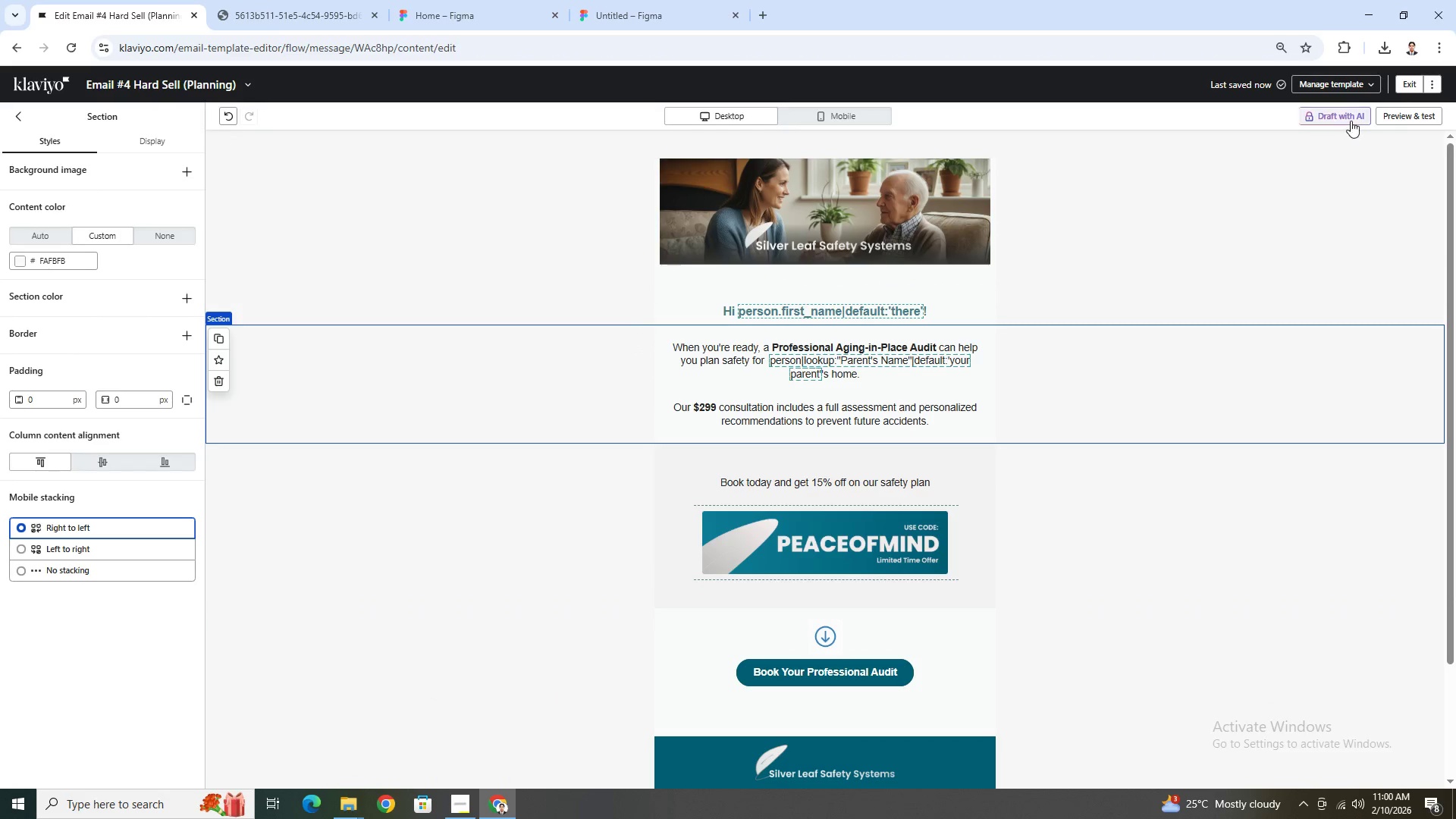 
left_click([1412, 117])
 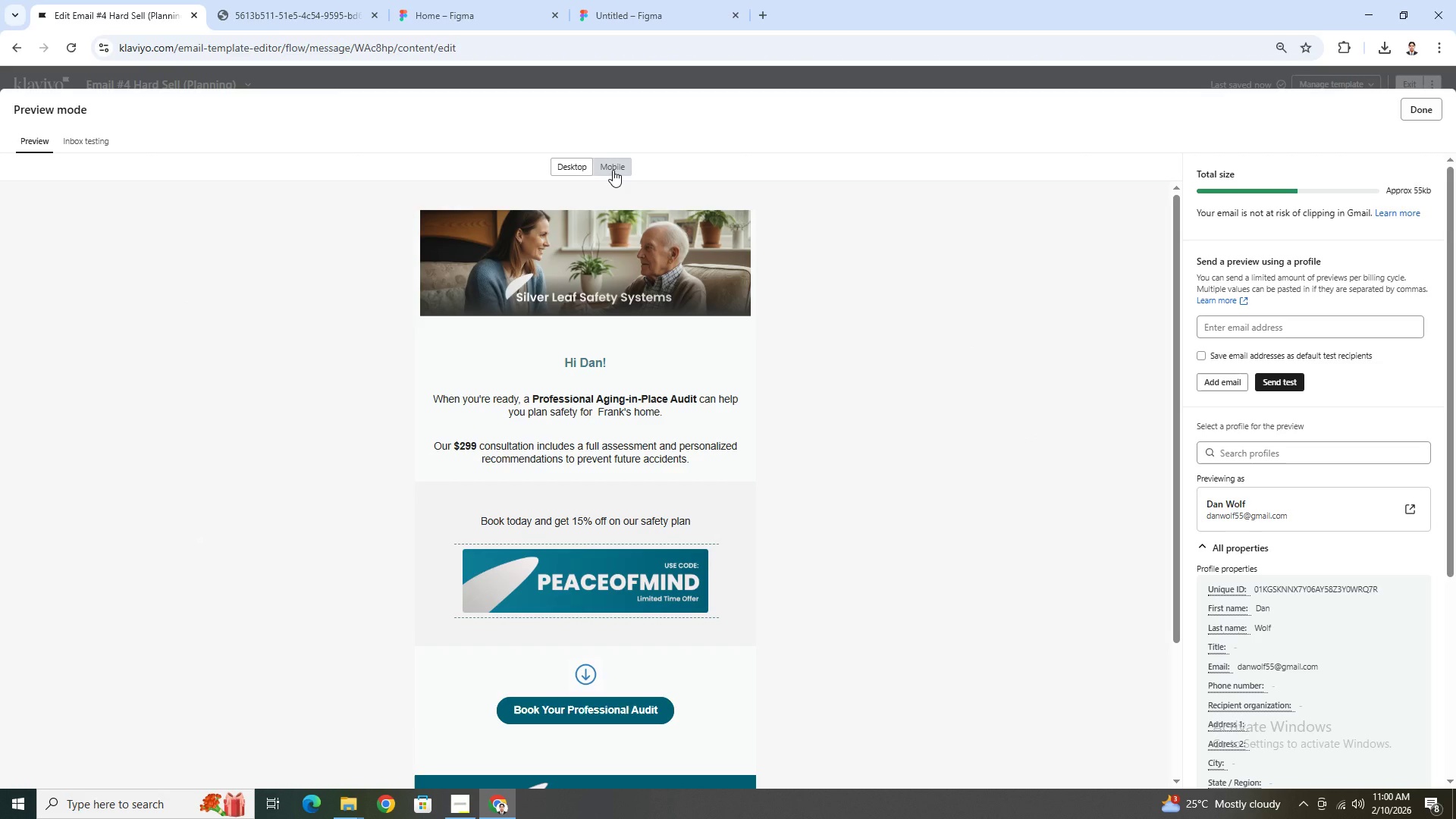 
scroll: coordinate [663, 305], scroll_direction: down, amount: 2.0
 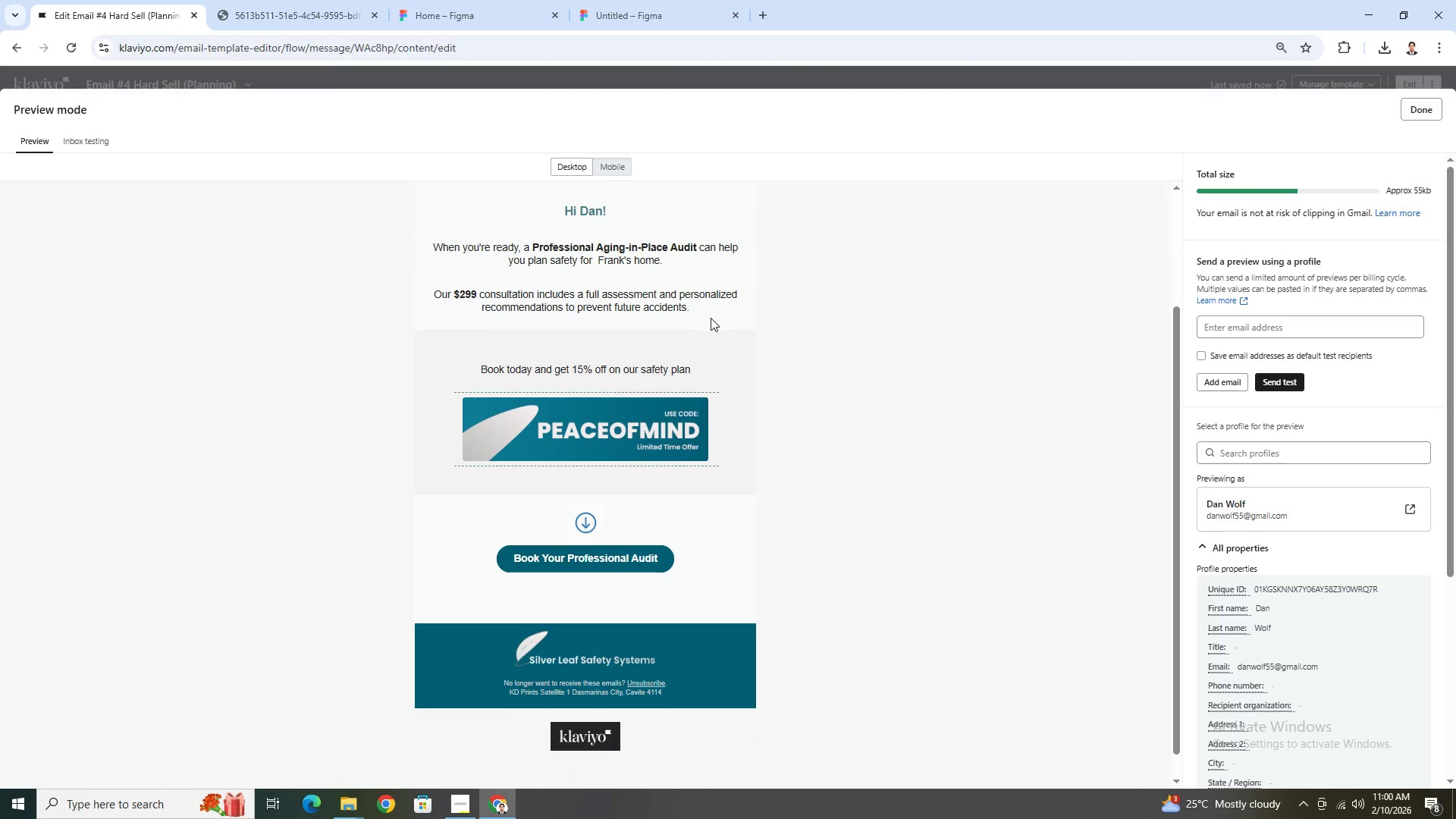 
scroll: coordinate [871, 397], scroll_direction: up, amount: 2.0
 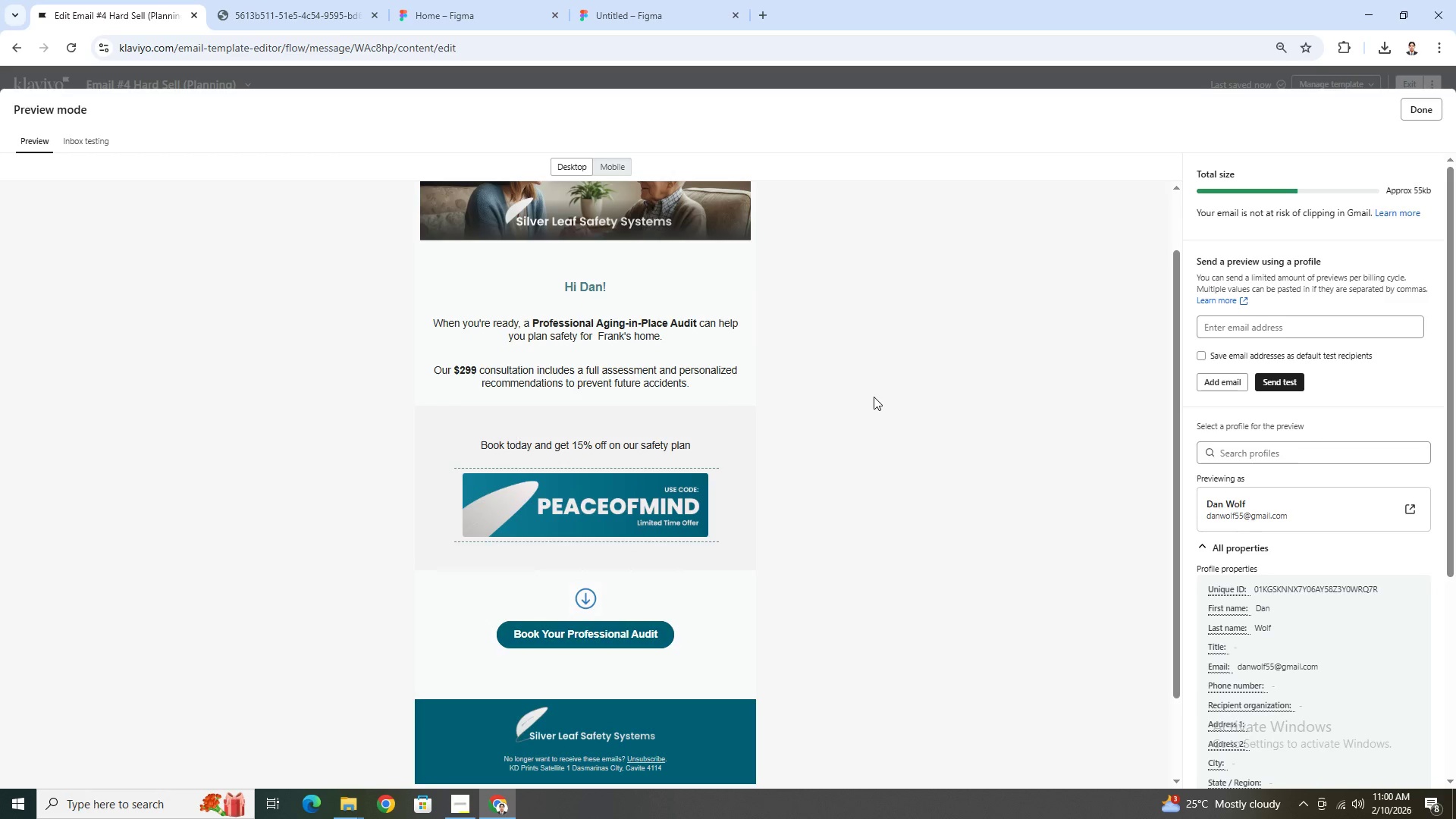 
scroll: coordinate [874, 397], scroll_direction: down, amount: 1.0
 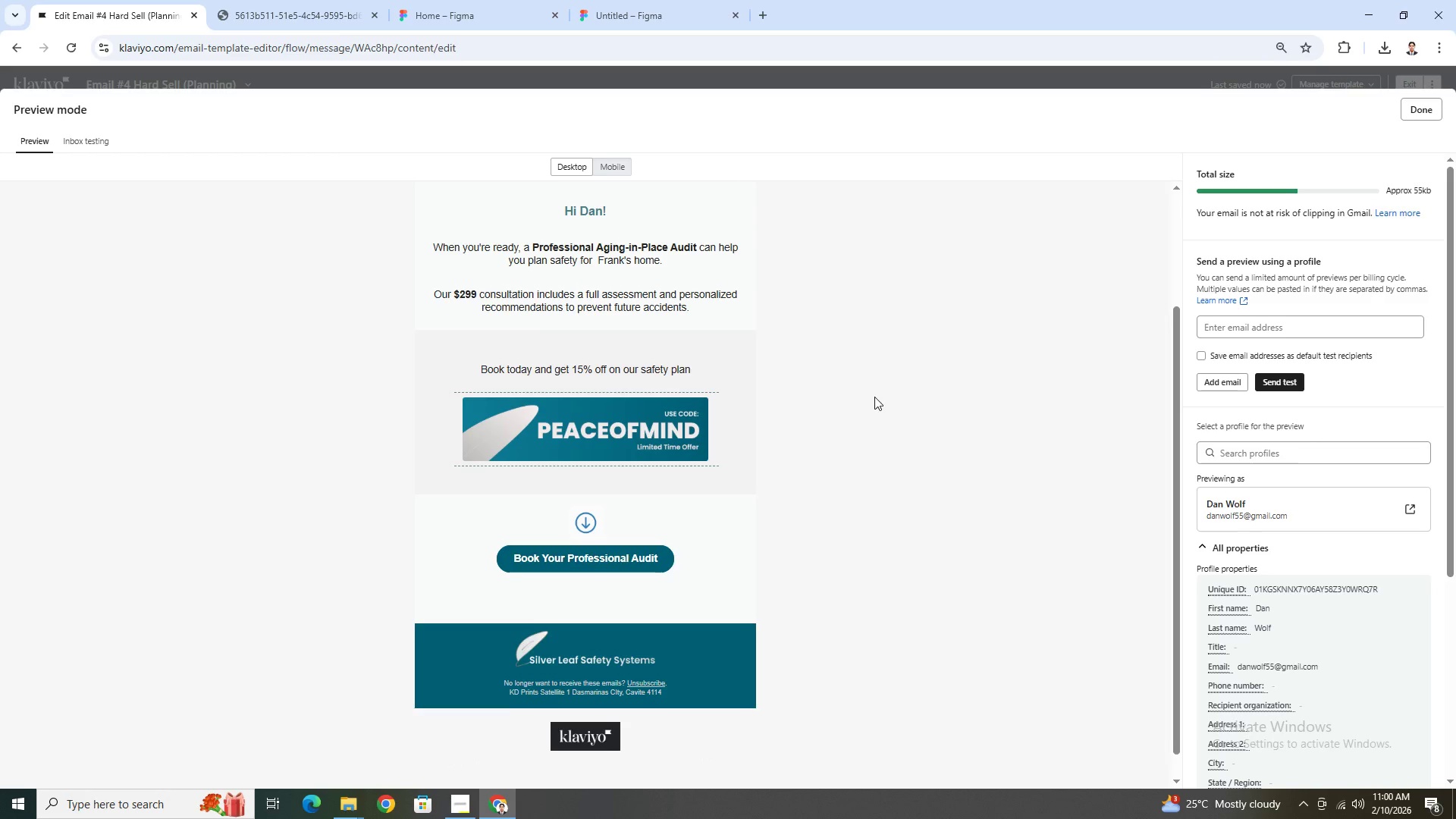 
scroll: coordinate [874, 397], scroll_direction: up, amount: 1.0
 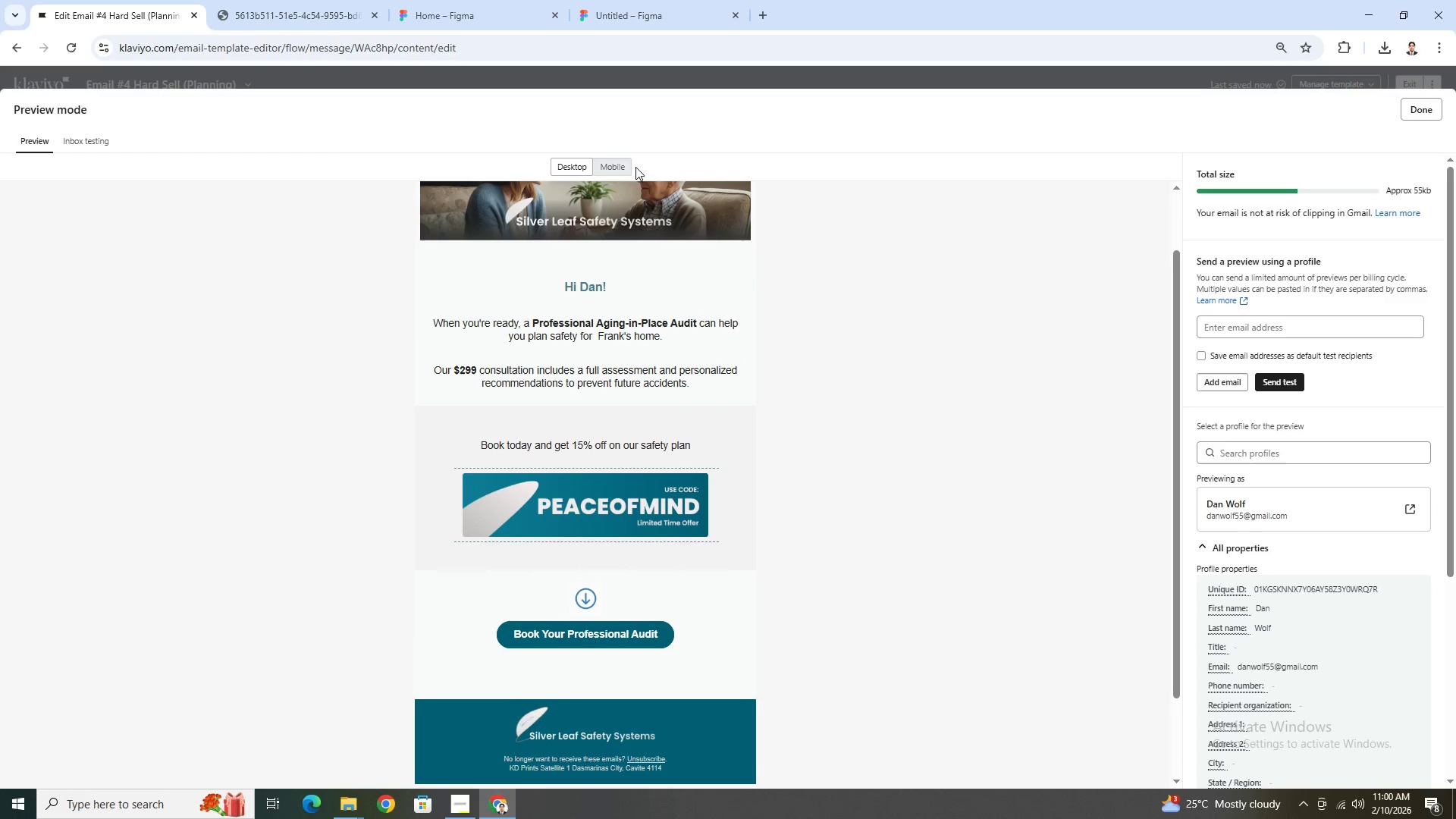 
left_click([626, 168])
 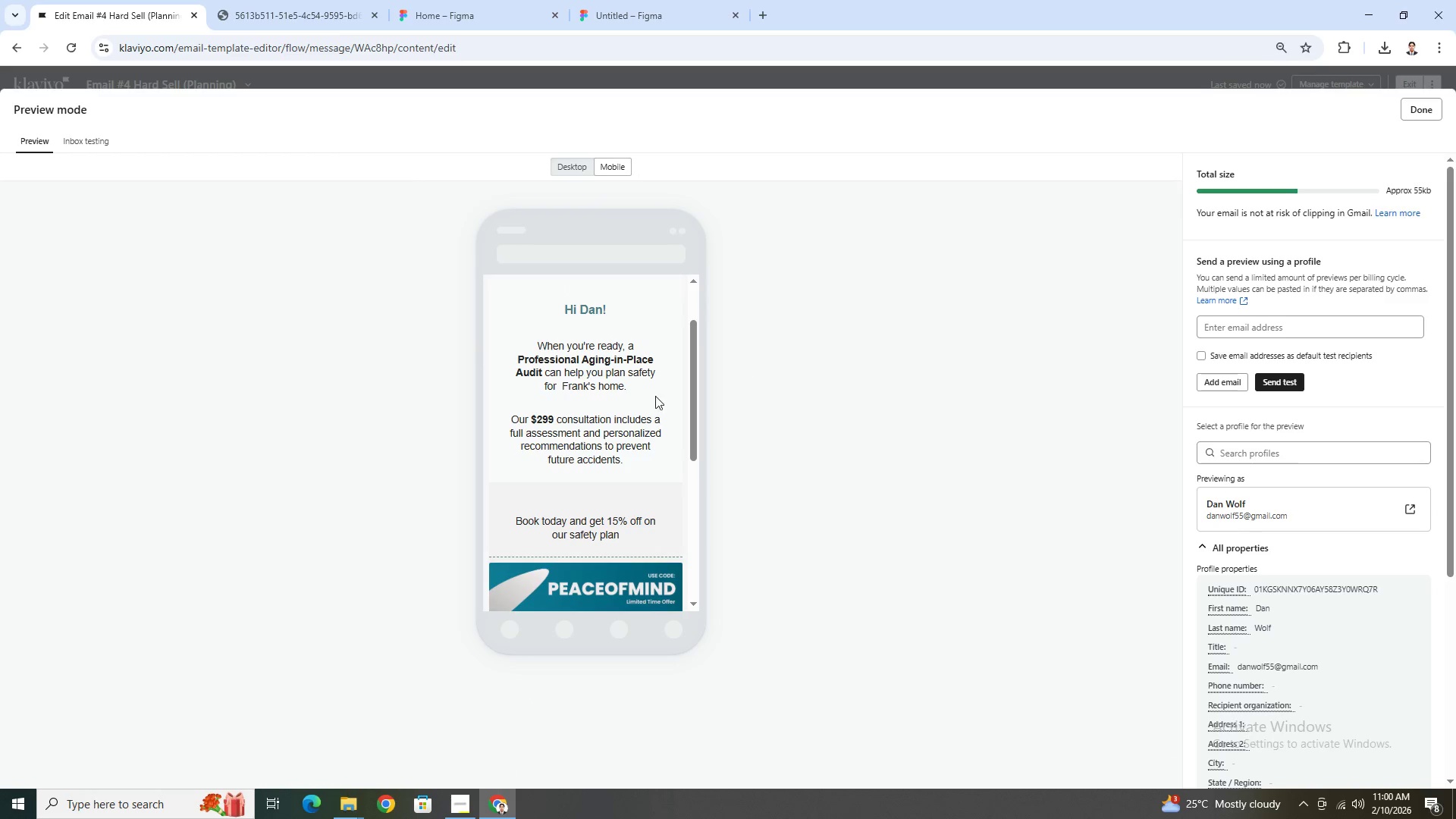 
scroll: coordinate [664, 416], scroll_direction: down, amount: 5.0
 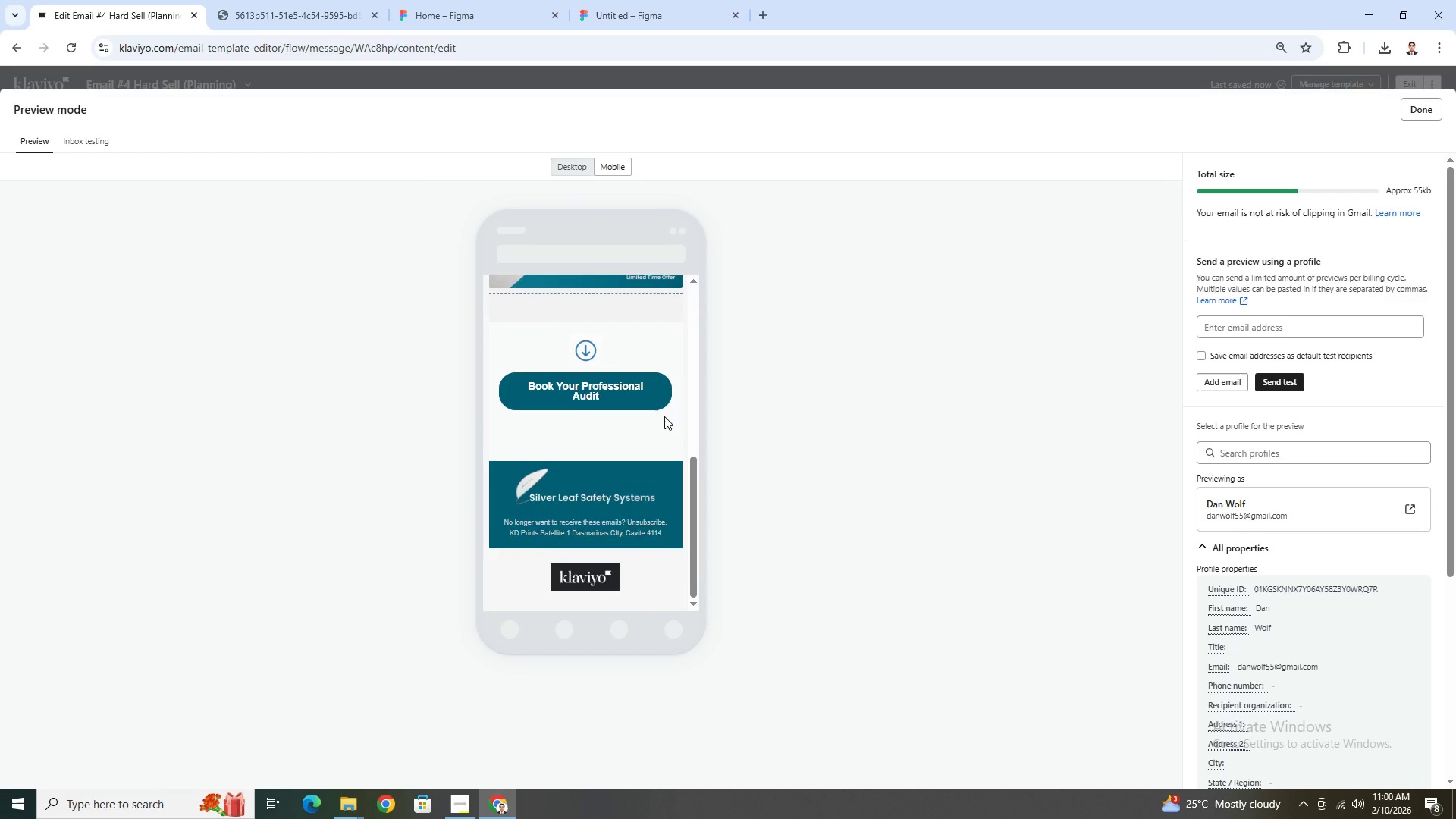 
scroll: coordinate [668, 416], scroll_direction: up, amount: 6.0
 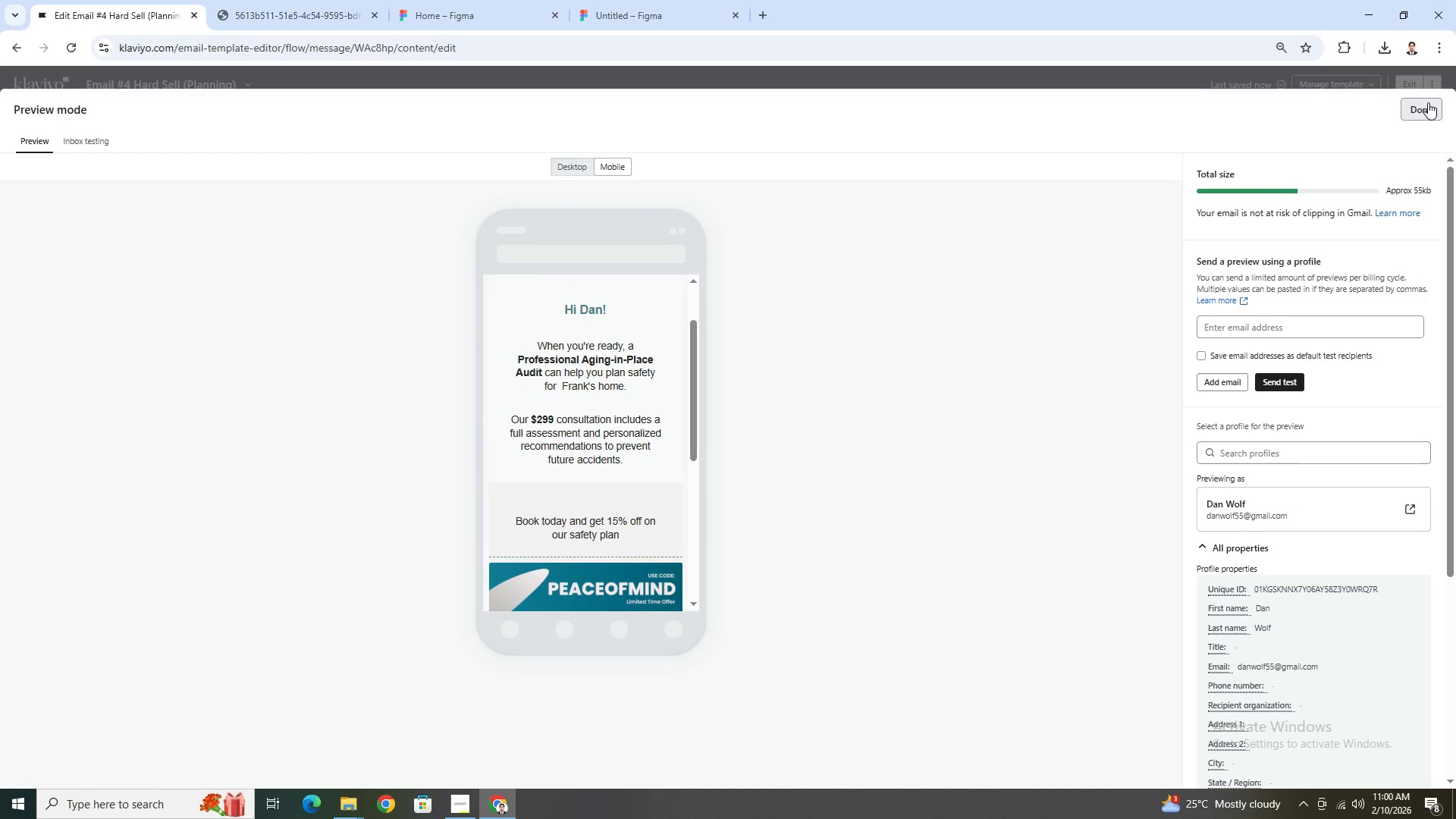 
left_click([1428, 111])
 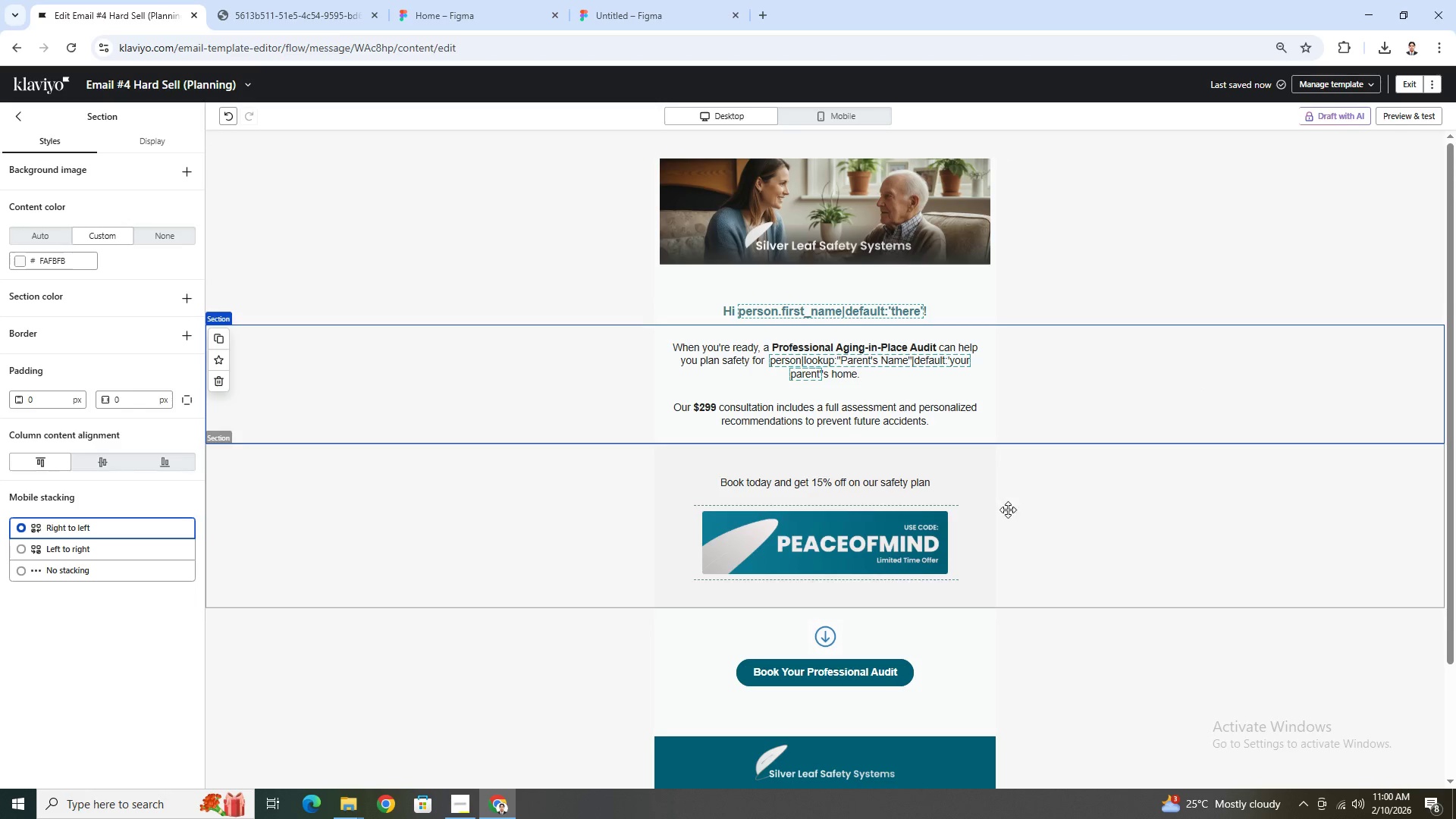 
scroll: coordinate [999, 544], scroll_direction: down, amount: 2.0
 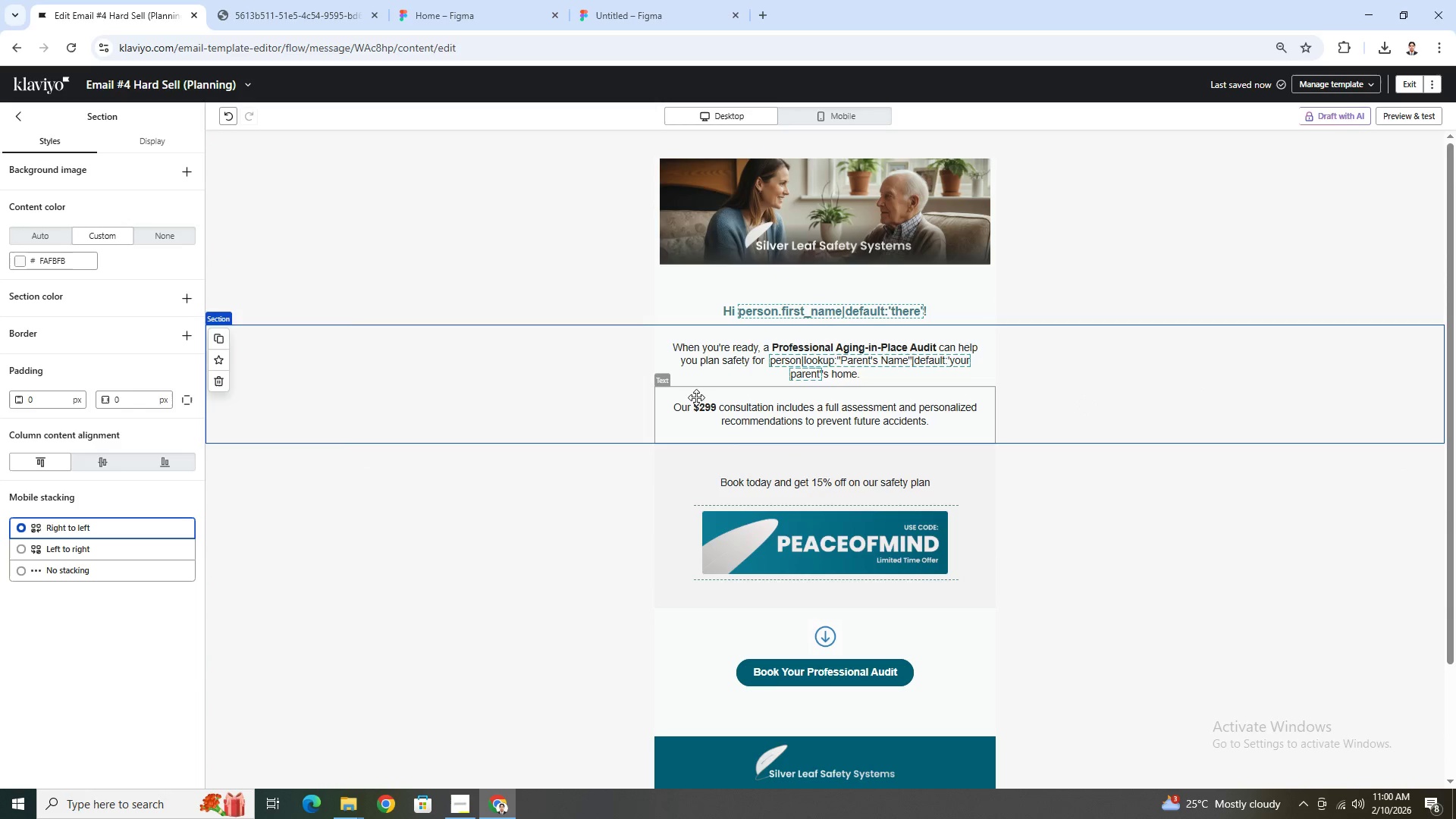 
wait(8.06)
 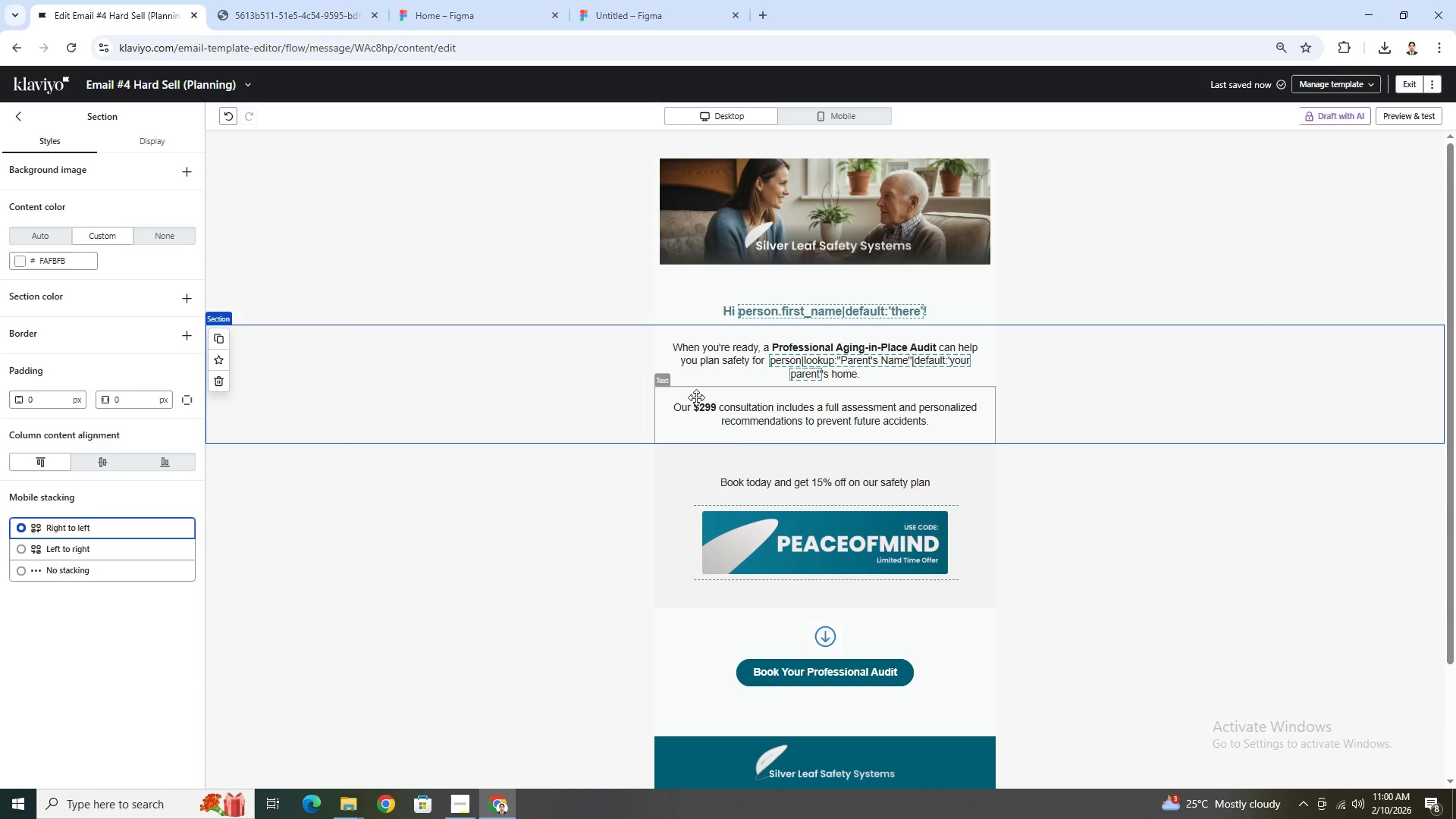 
scroll: coordinate [1053, 484], scroll_direction: down, amount: 2.0
 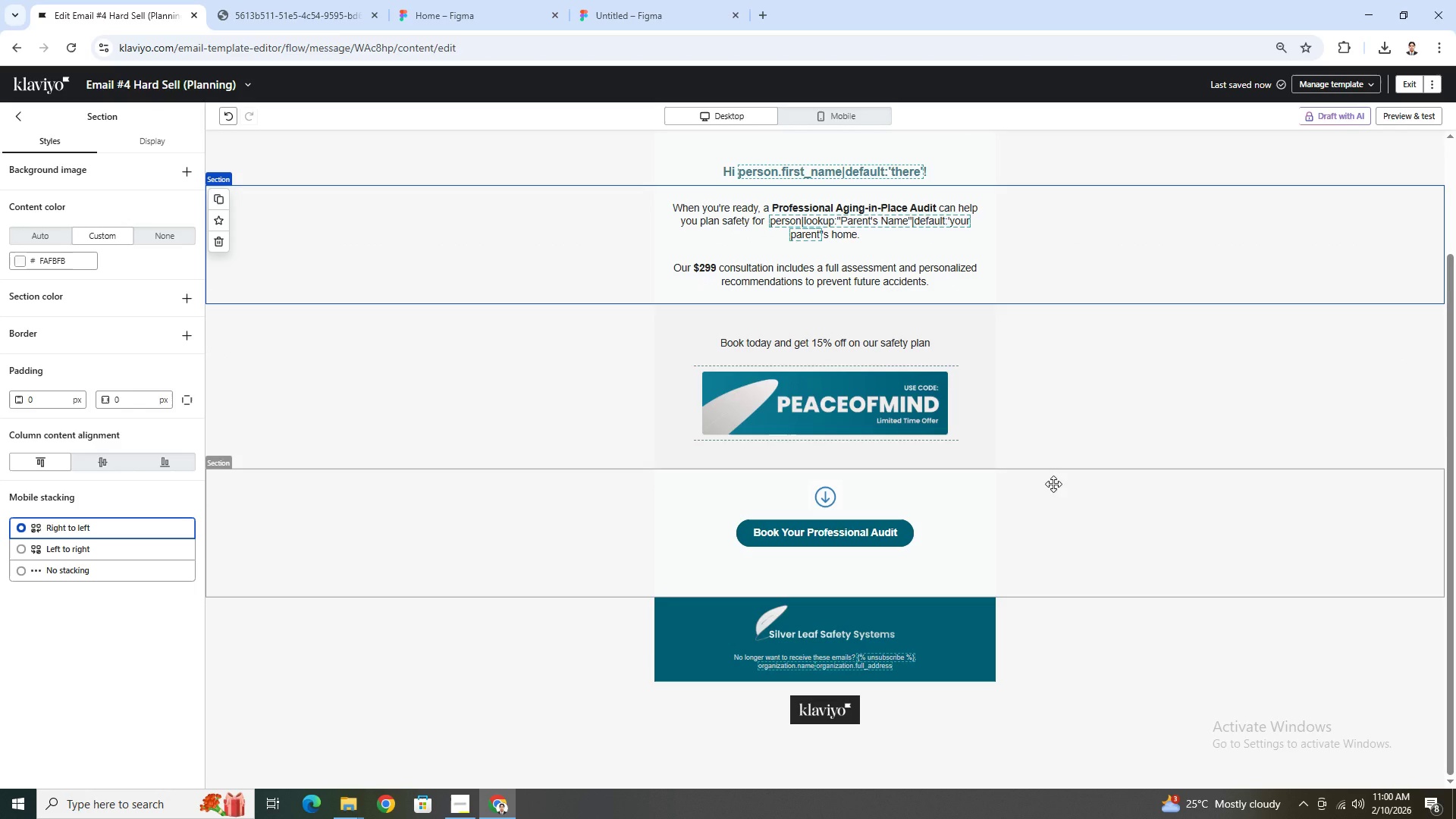 
scroll: coordinate [1053, 484], scroll_direction: up, amount: 3.0
 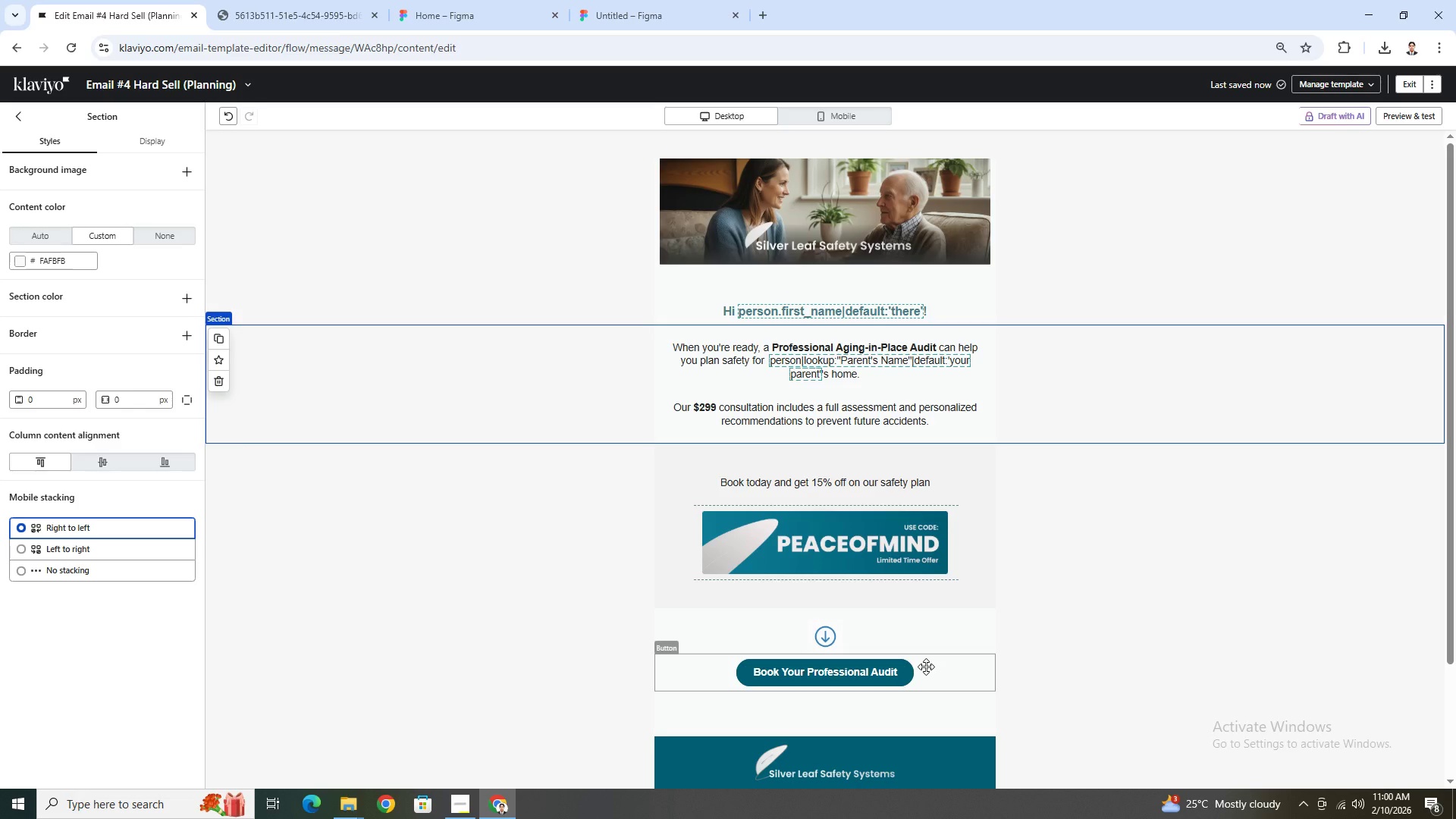 
wait(18.99)
 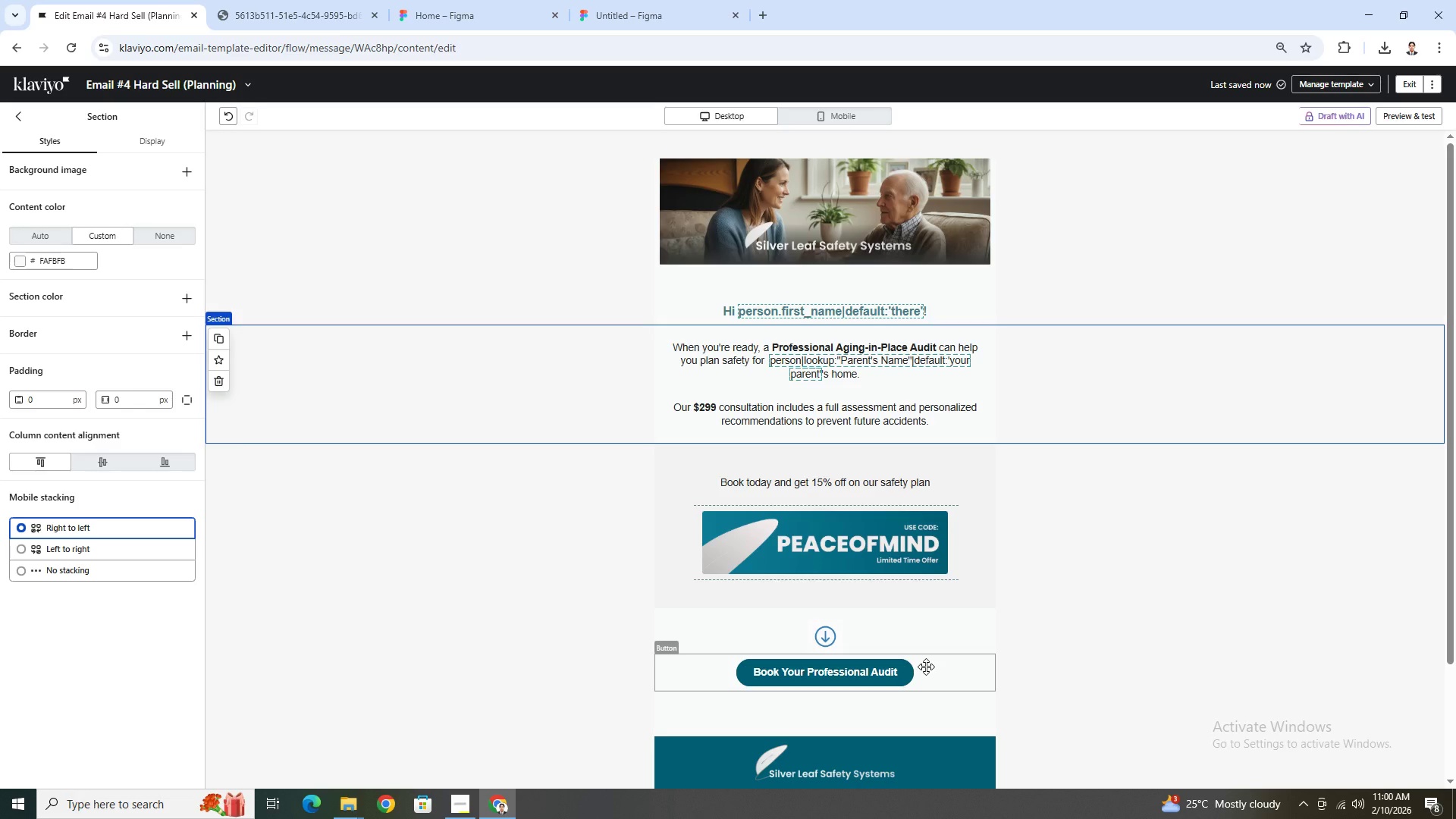 
left_click([249, 86])
 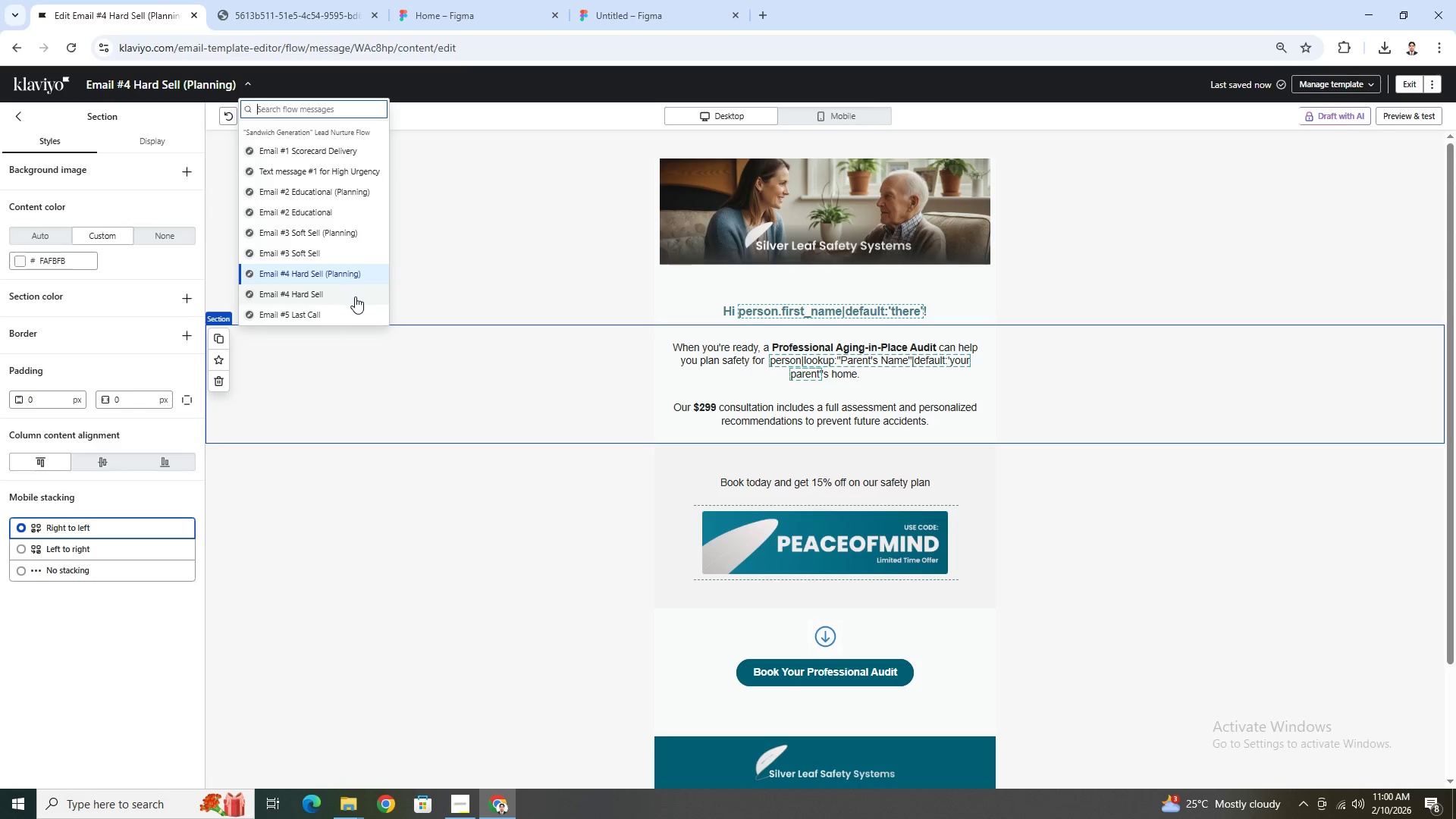 
left_click([355, 295])
 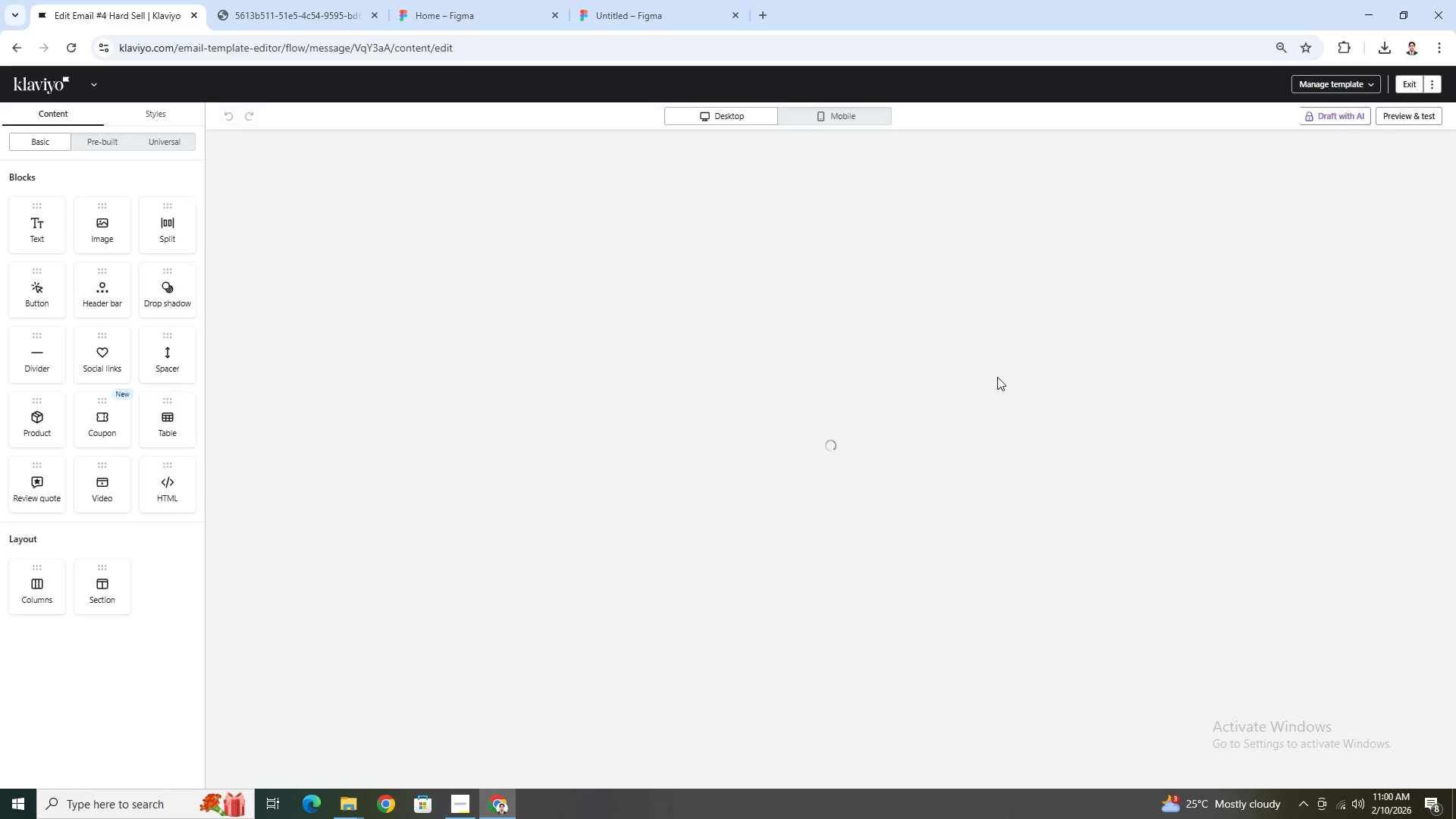 
wait(6.5)
 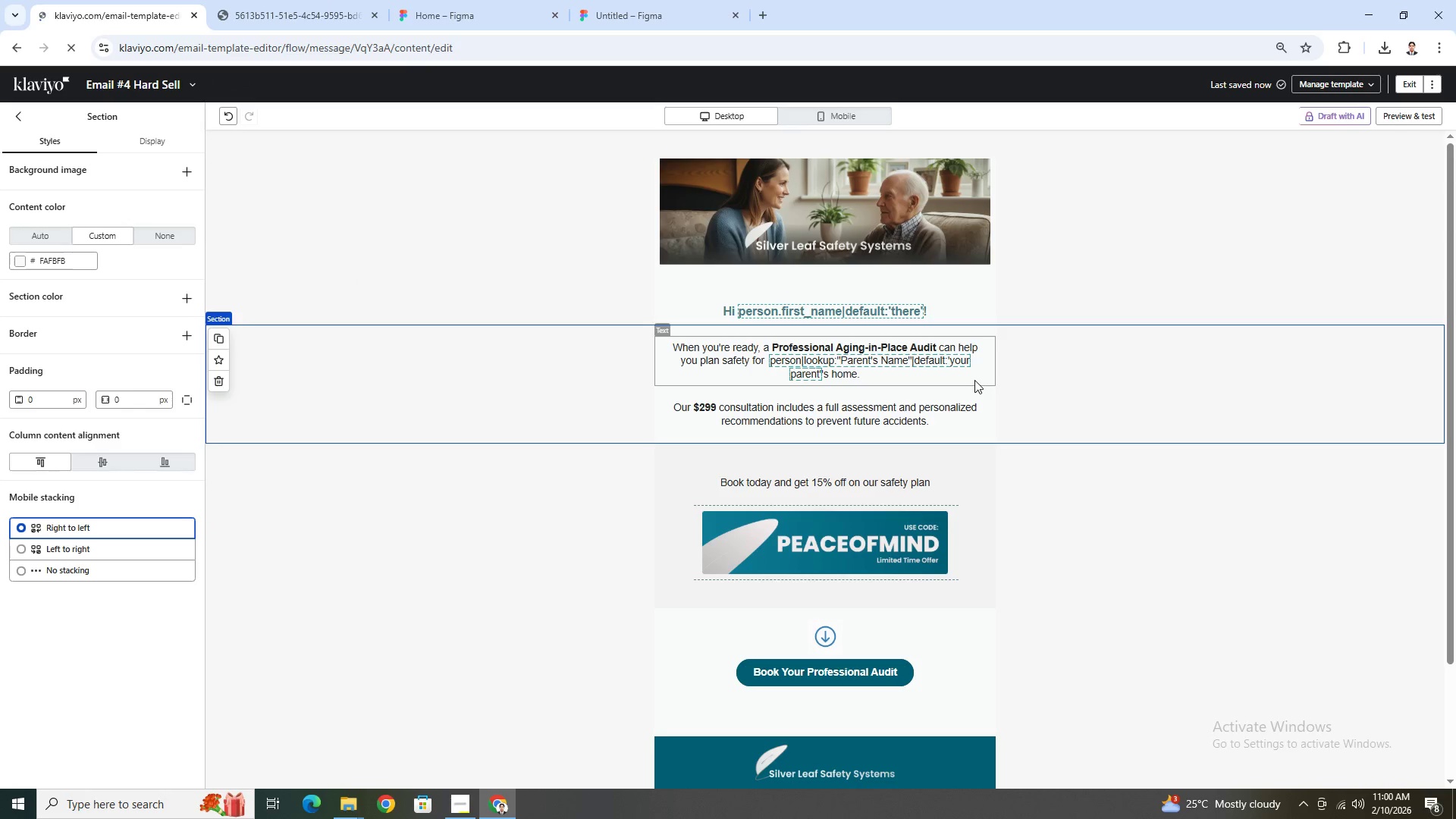 
scroll: coordinate [1133, 543], scroll_direction: down, amount: 2.0
 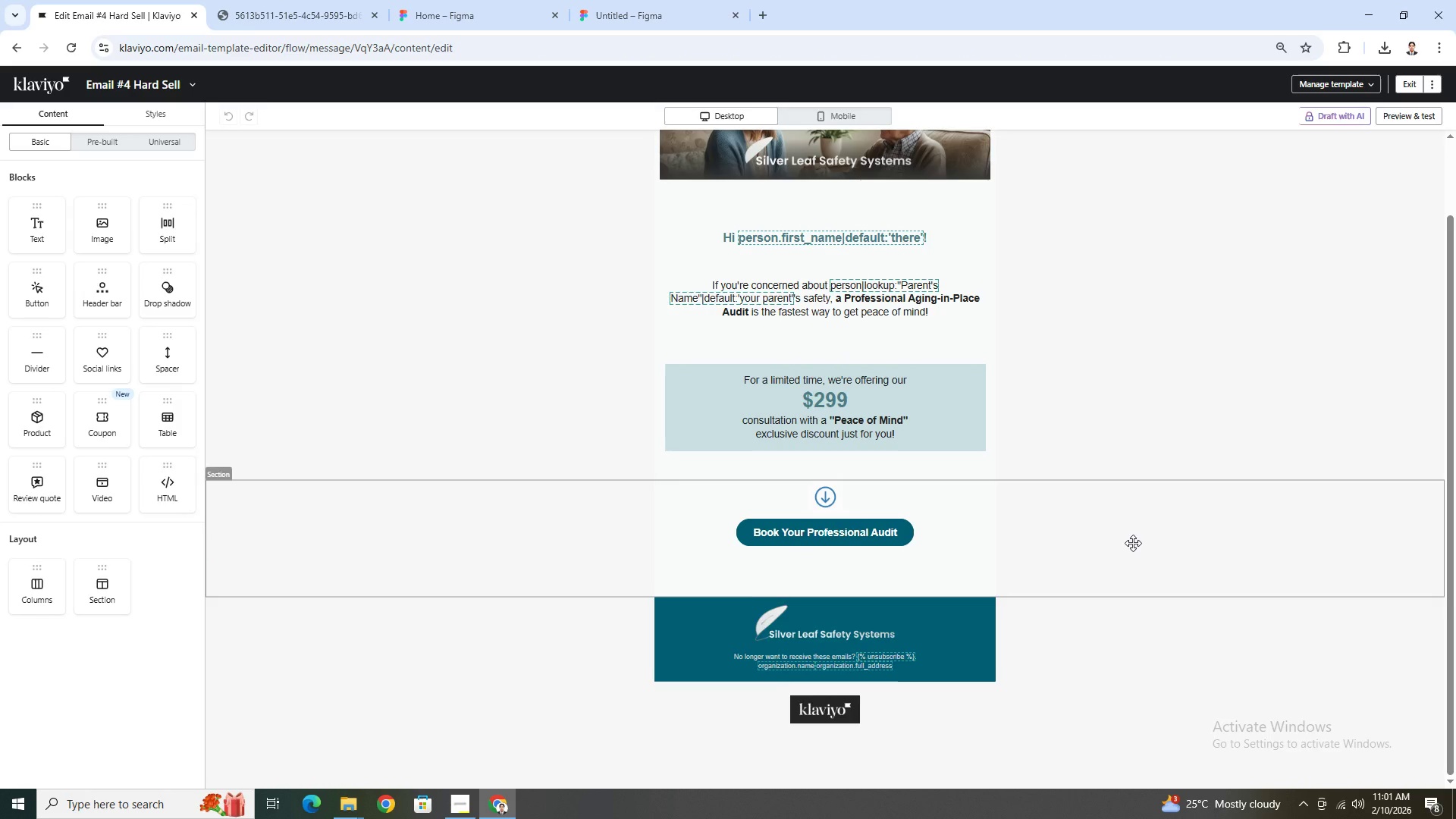 
scroll: coordinate [1133, 543], scroll_direction: up, amount: 1.0
 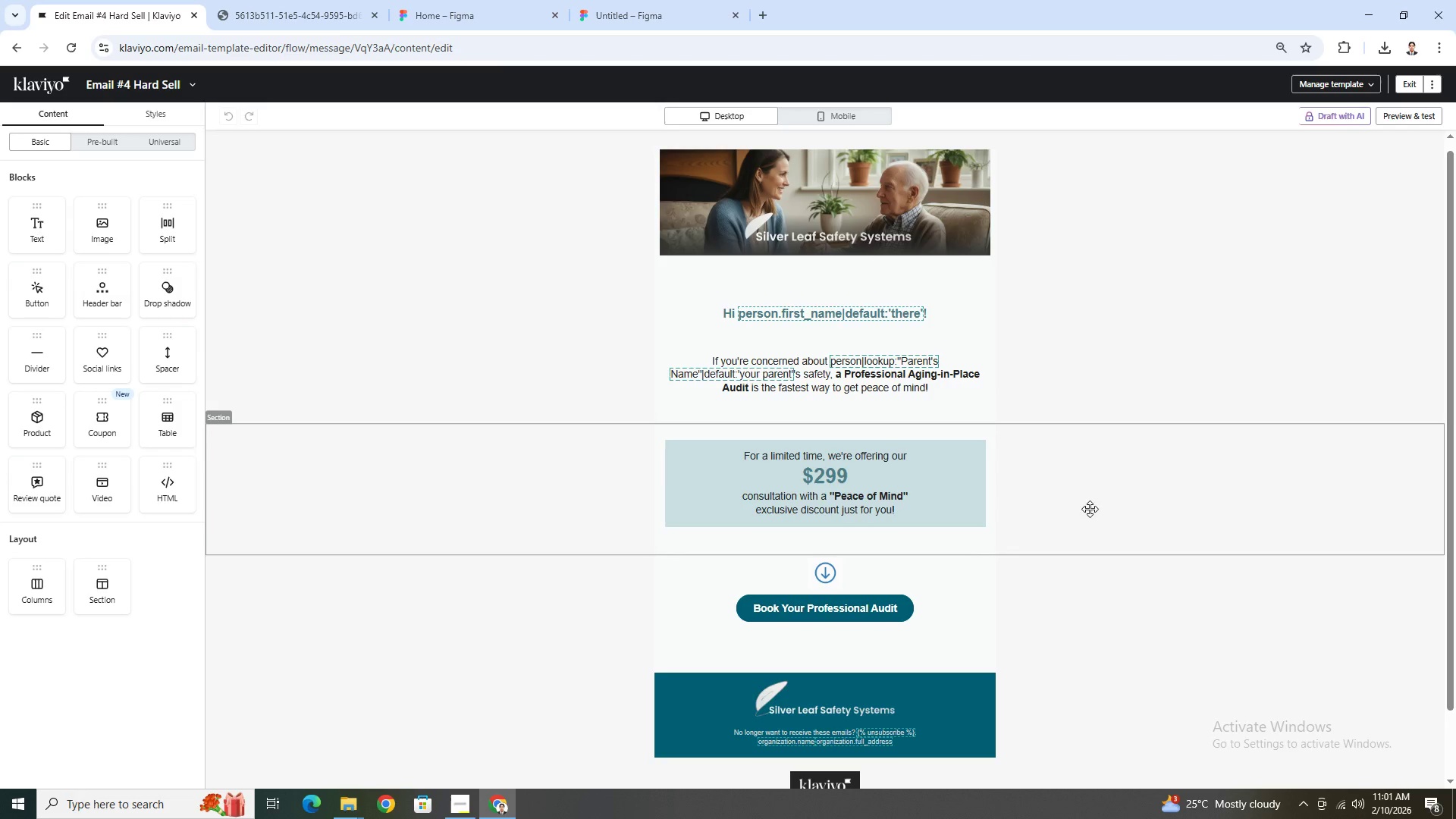 
left_click([1106, 510])
 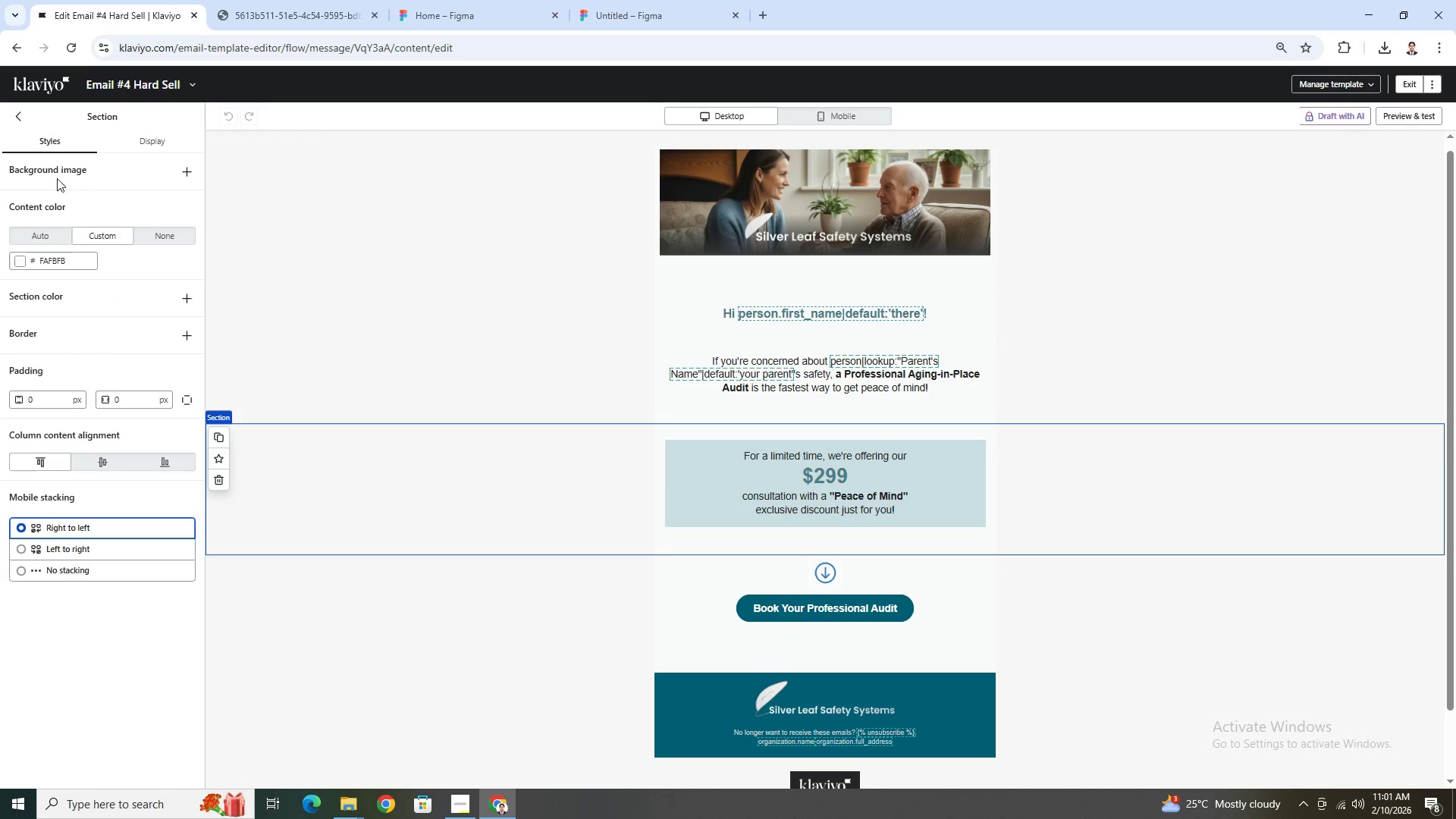 
left_click([22, 115])
 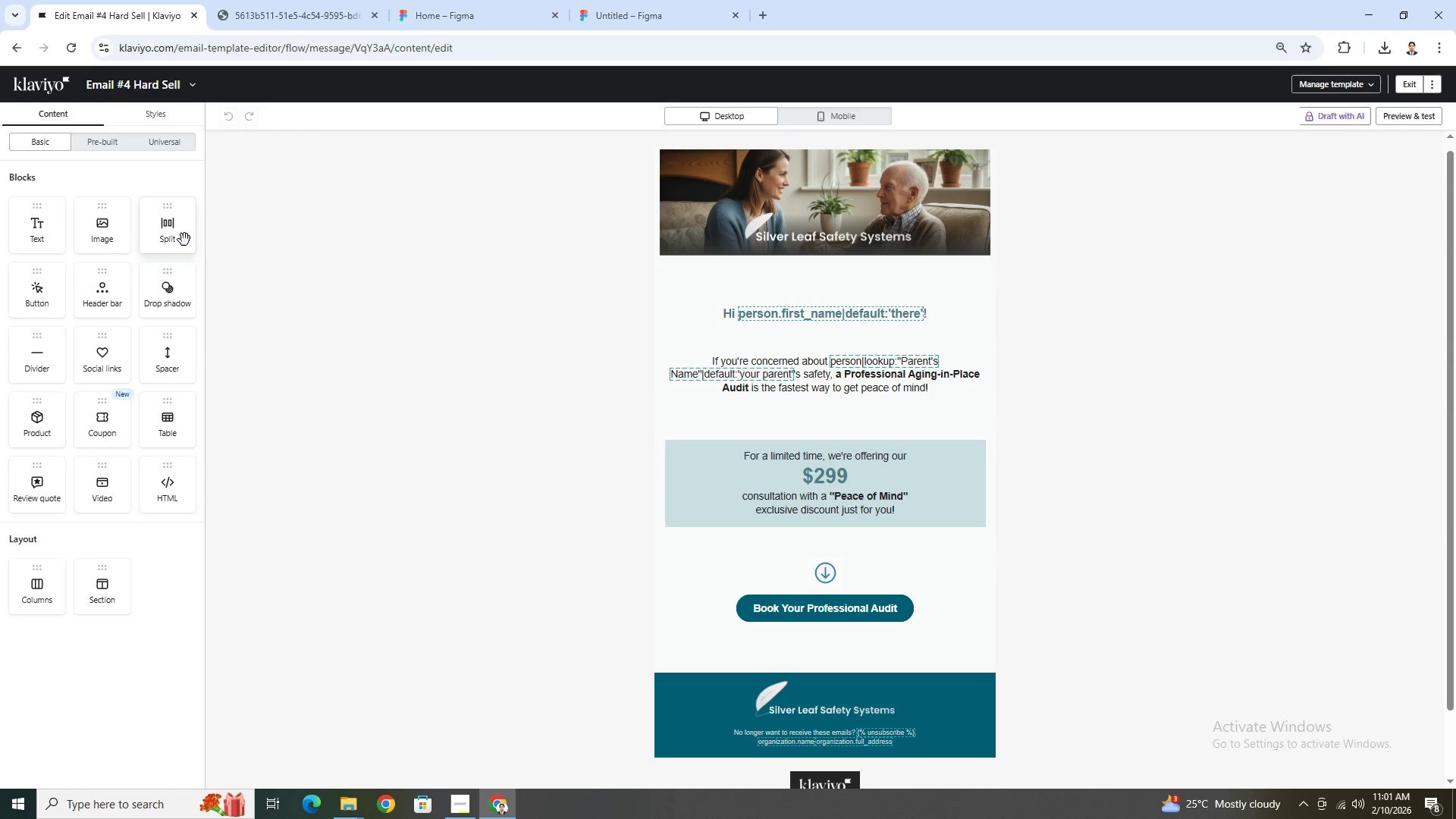 
wait(5.56)
 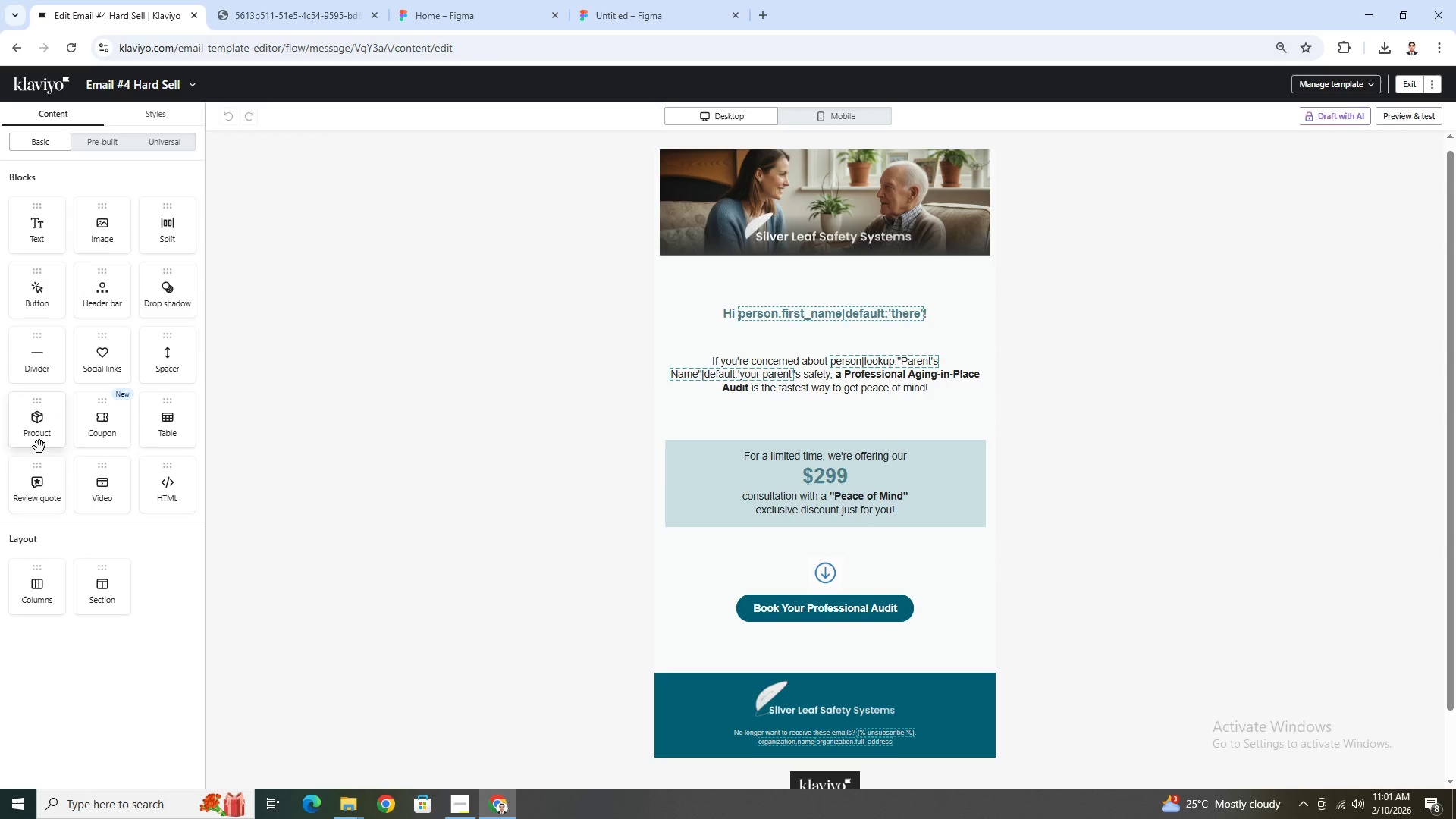 
left_click([161, 146])
 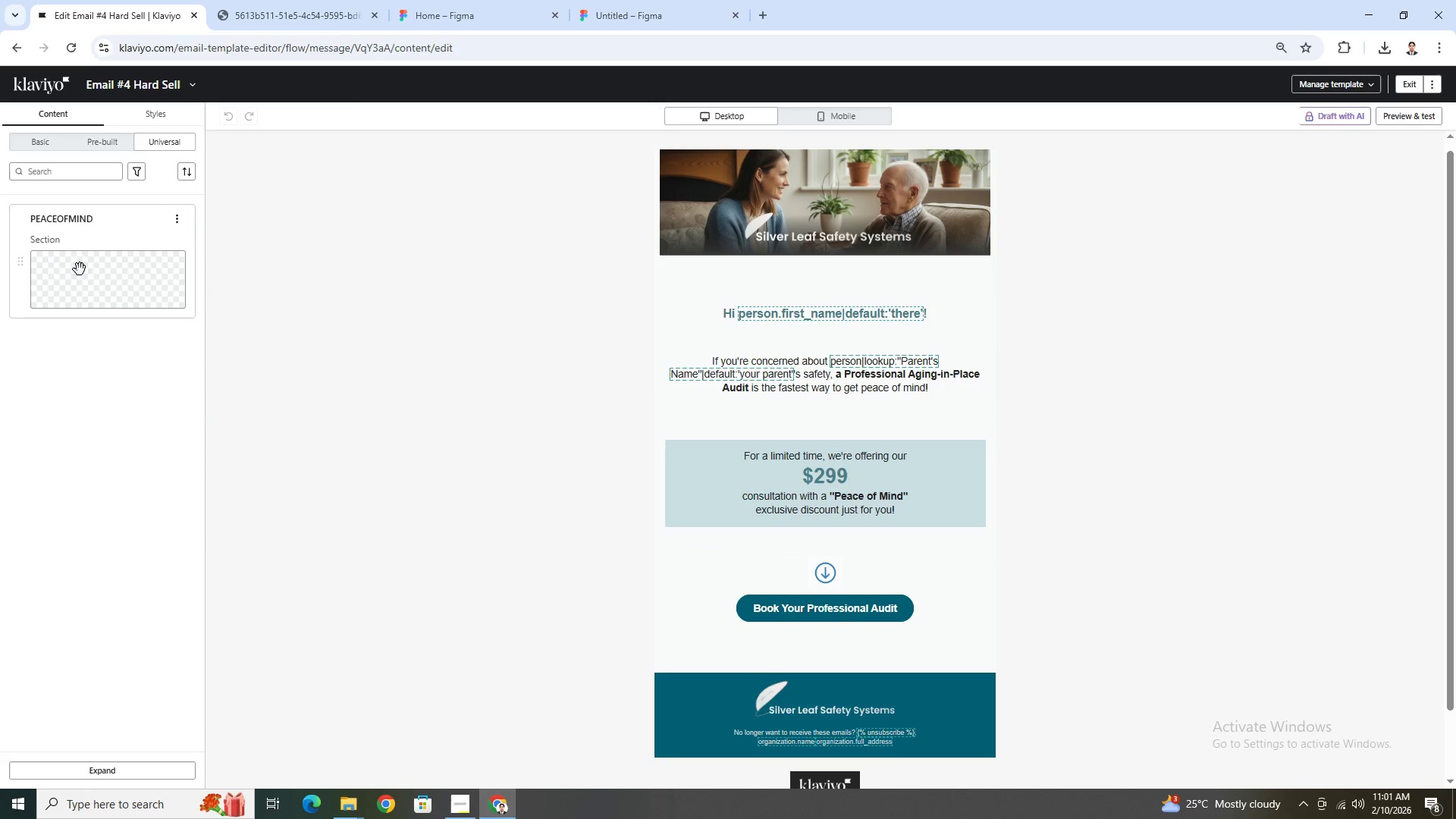 
left_click_drag(start_coordinate=[76, 227], to_coordinate=[633, 476])
 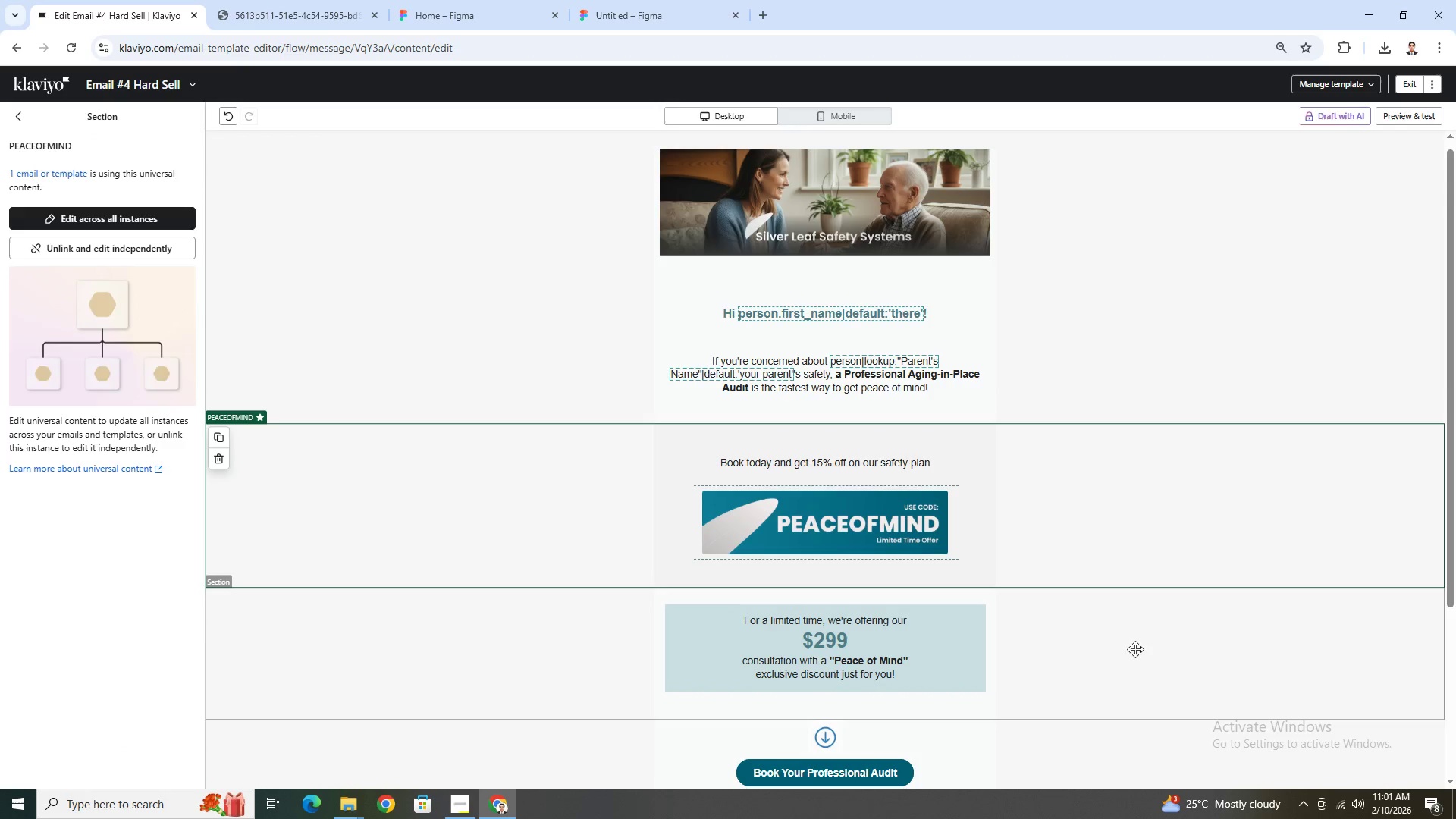 
left_click([1149, 667])
 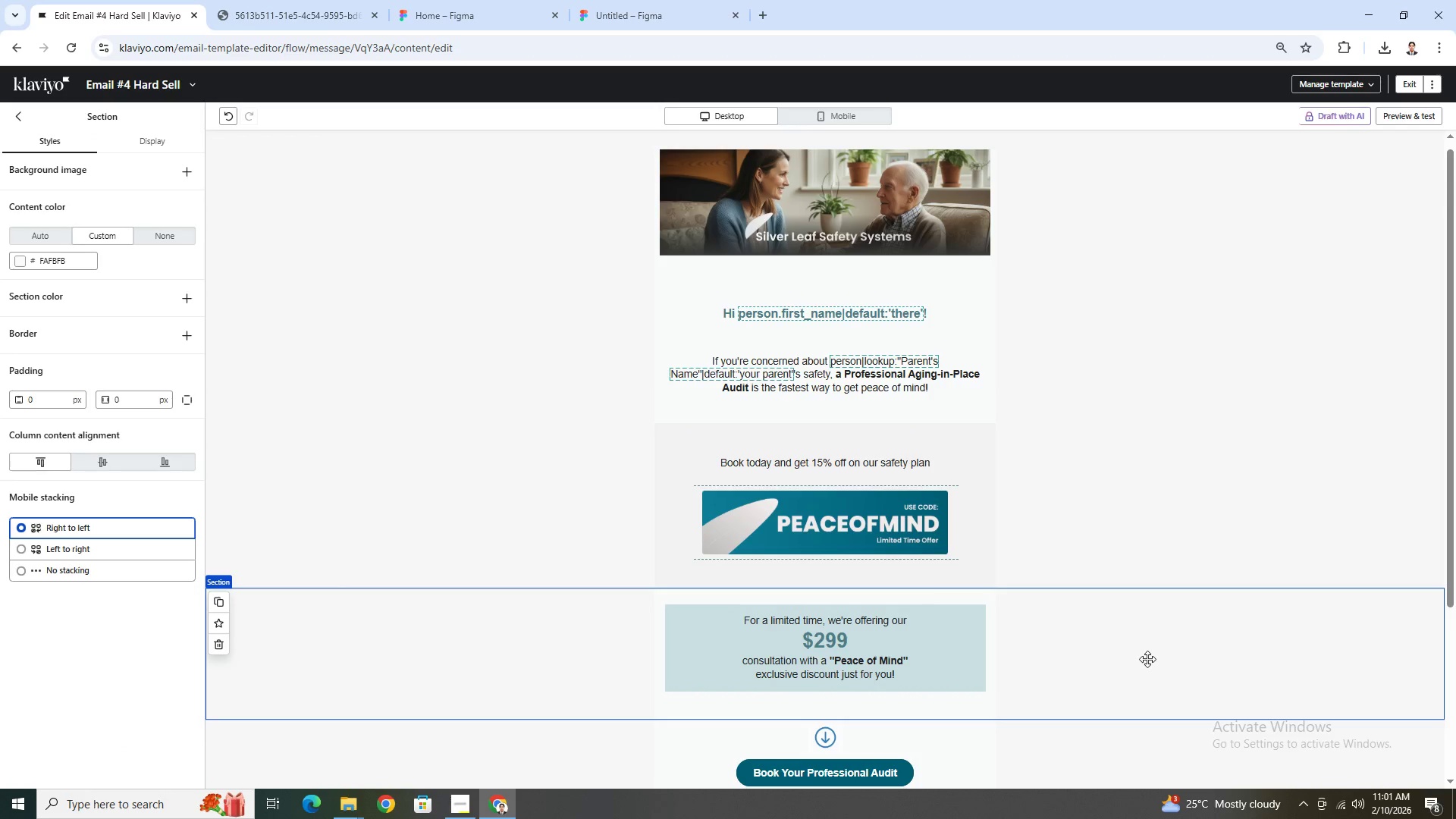 
scroll: coordinate [1147, 657], scroll_direction: down, amount: 1.0
 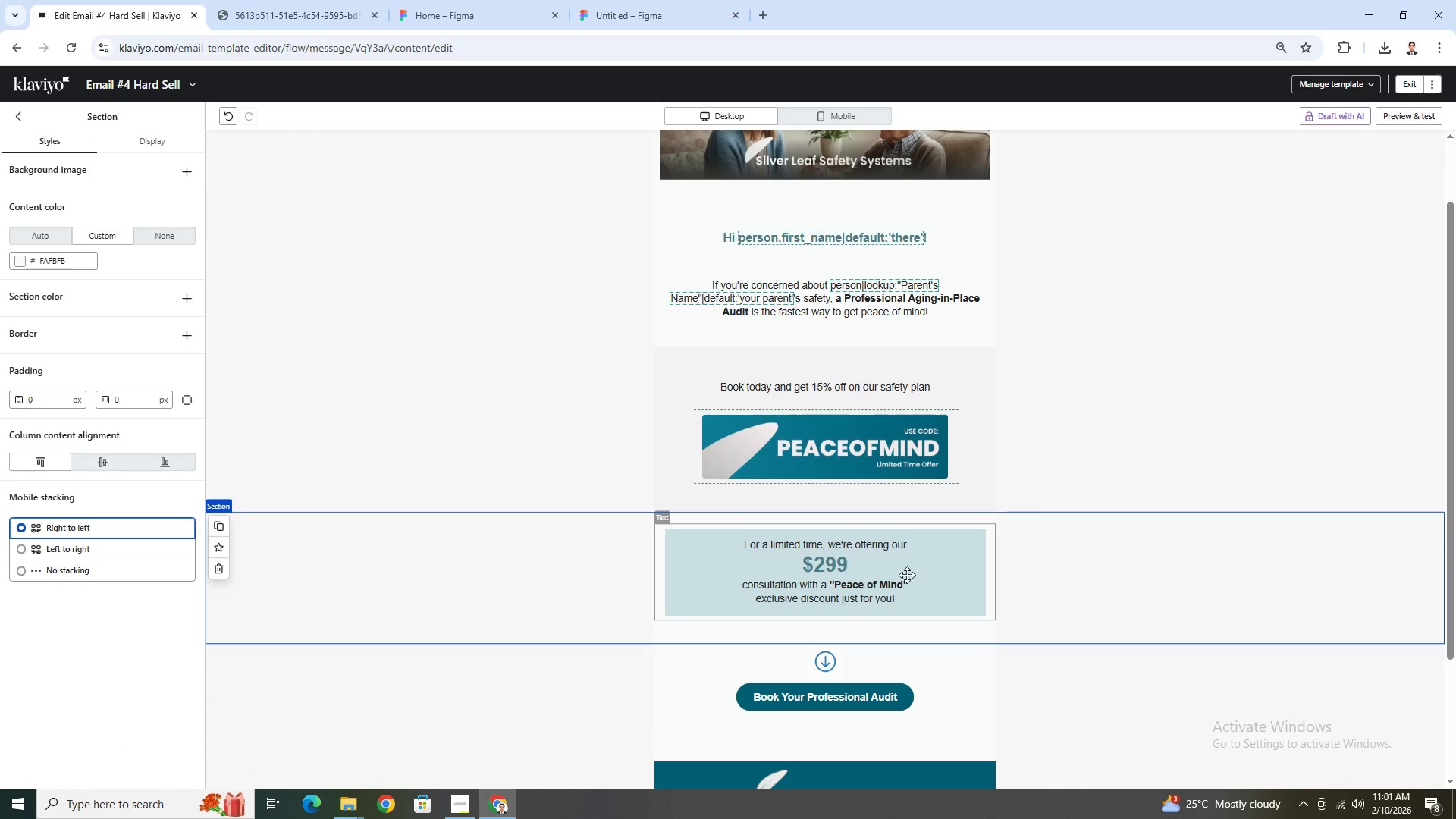 
left_click([907, 575])
 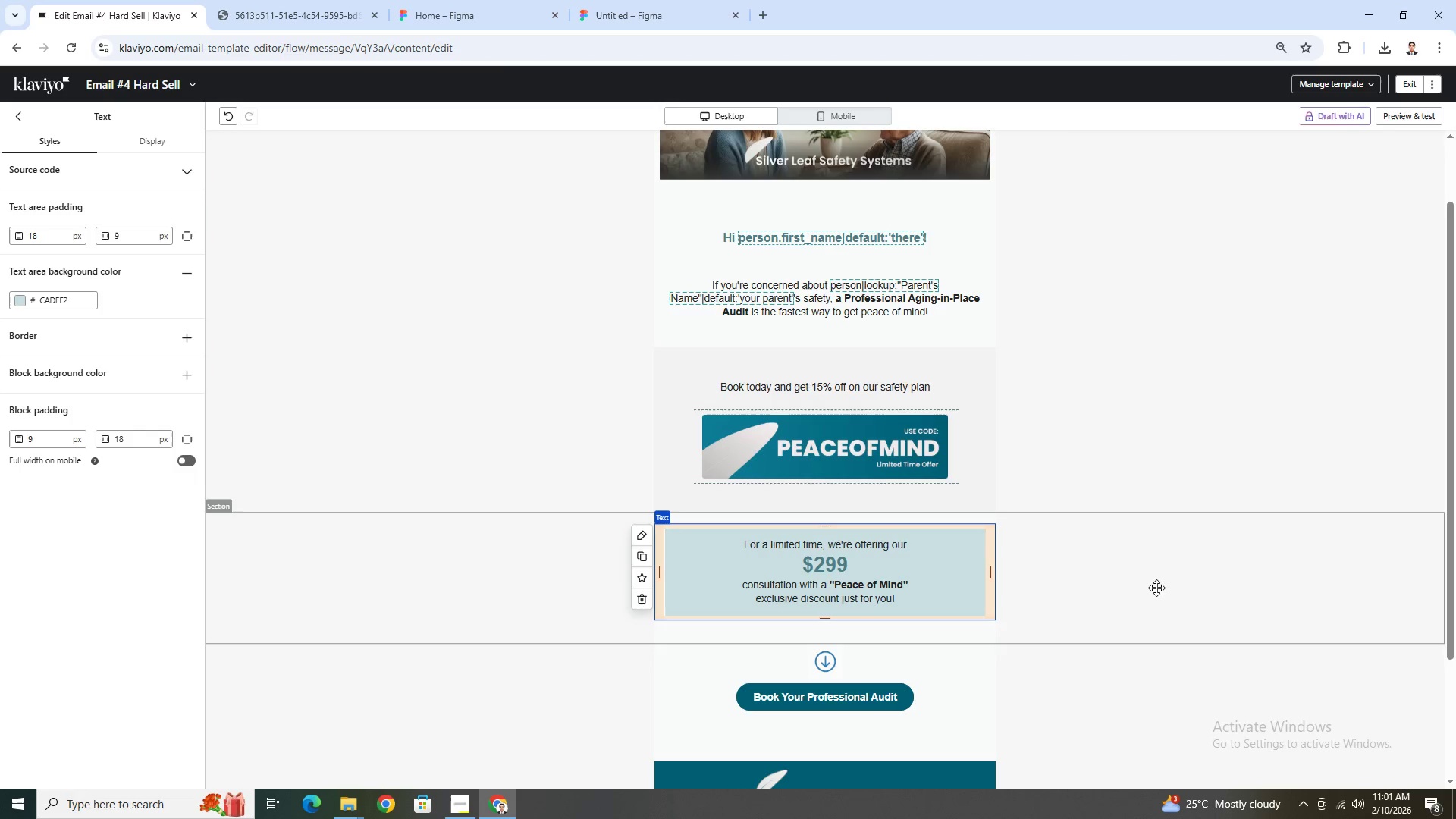 
wait(7.97)
 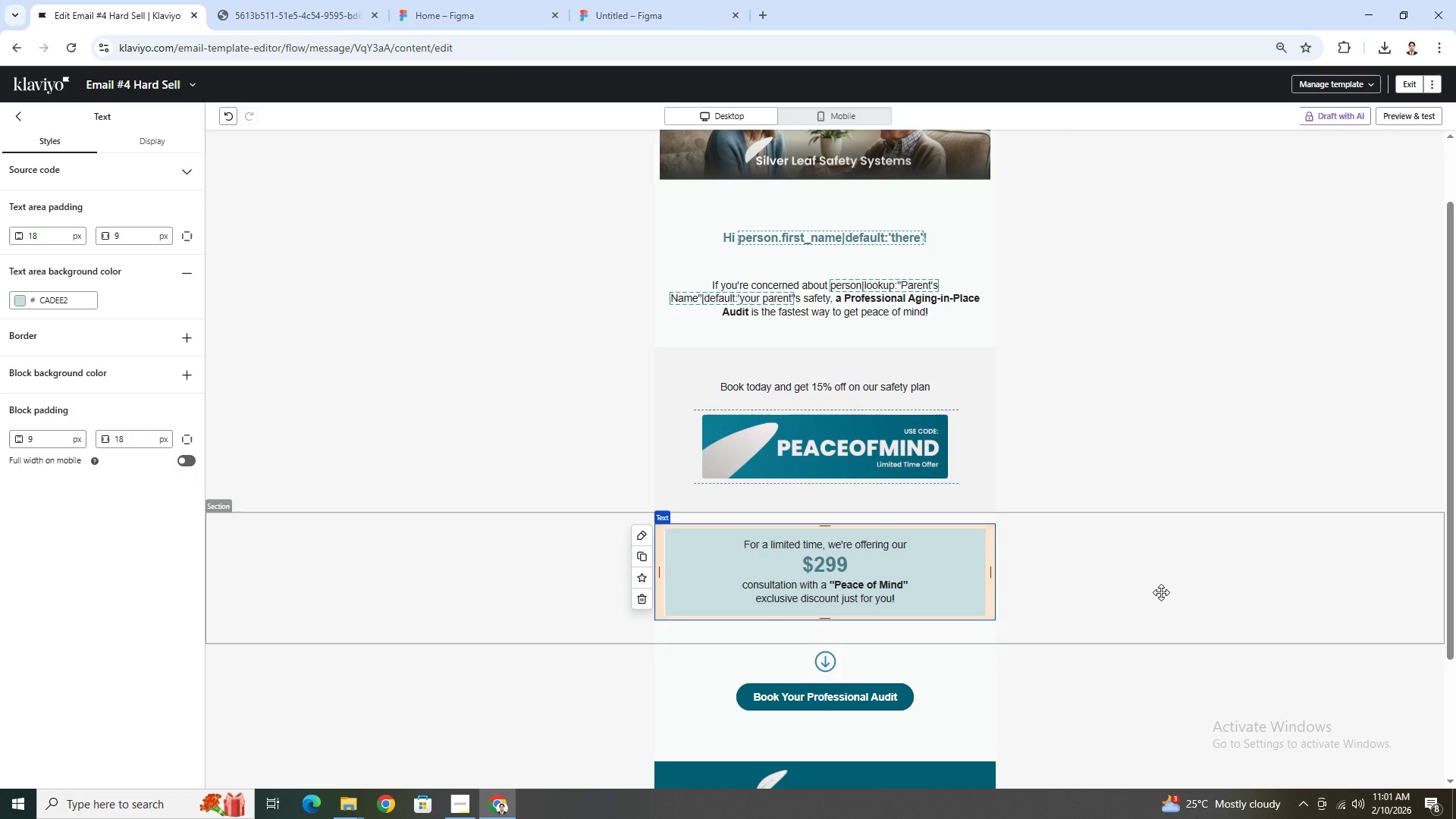 
double_click([872, 385])
 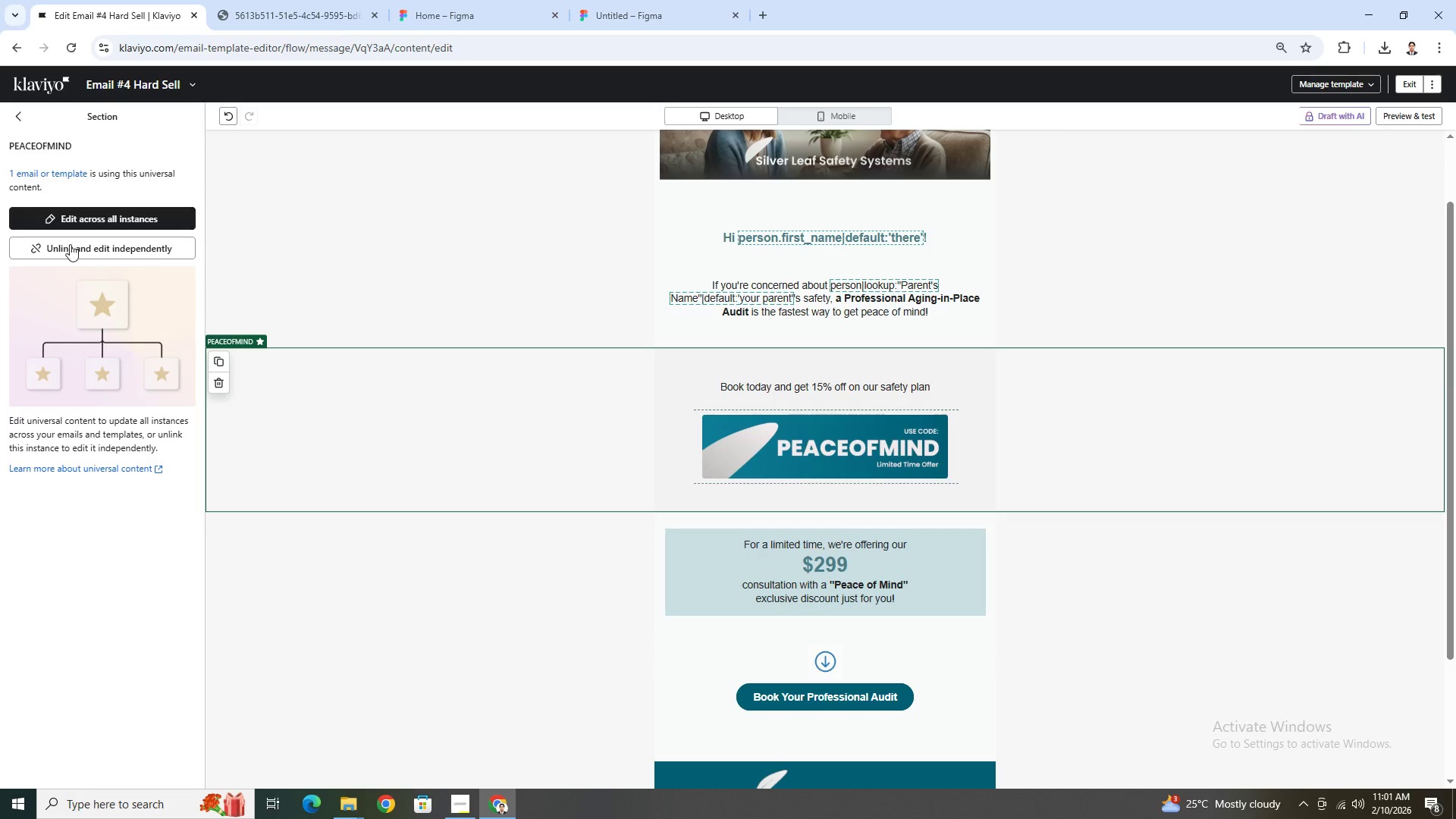 
left_click([91, 243])
 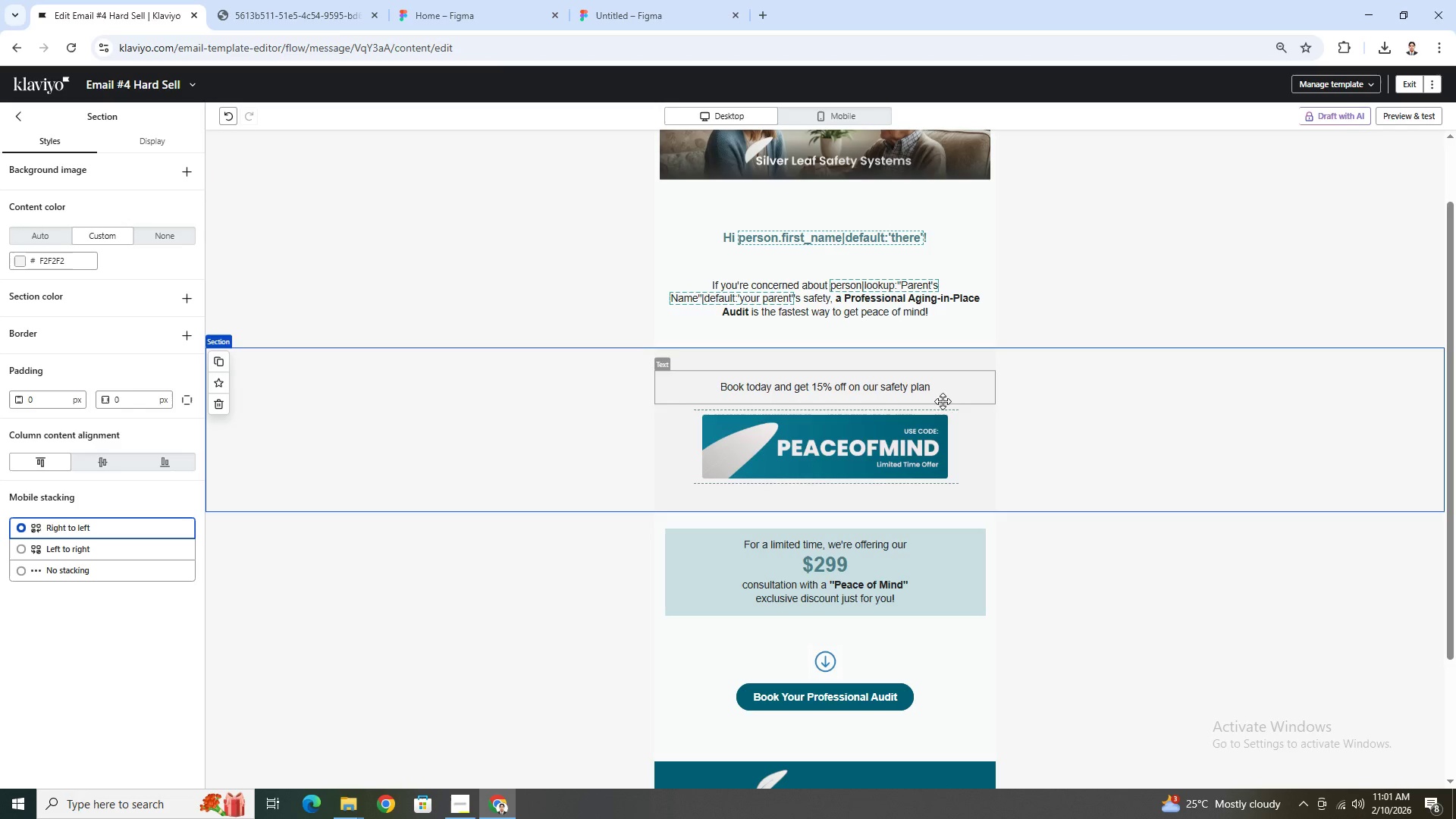 
left_click([925, 385])
 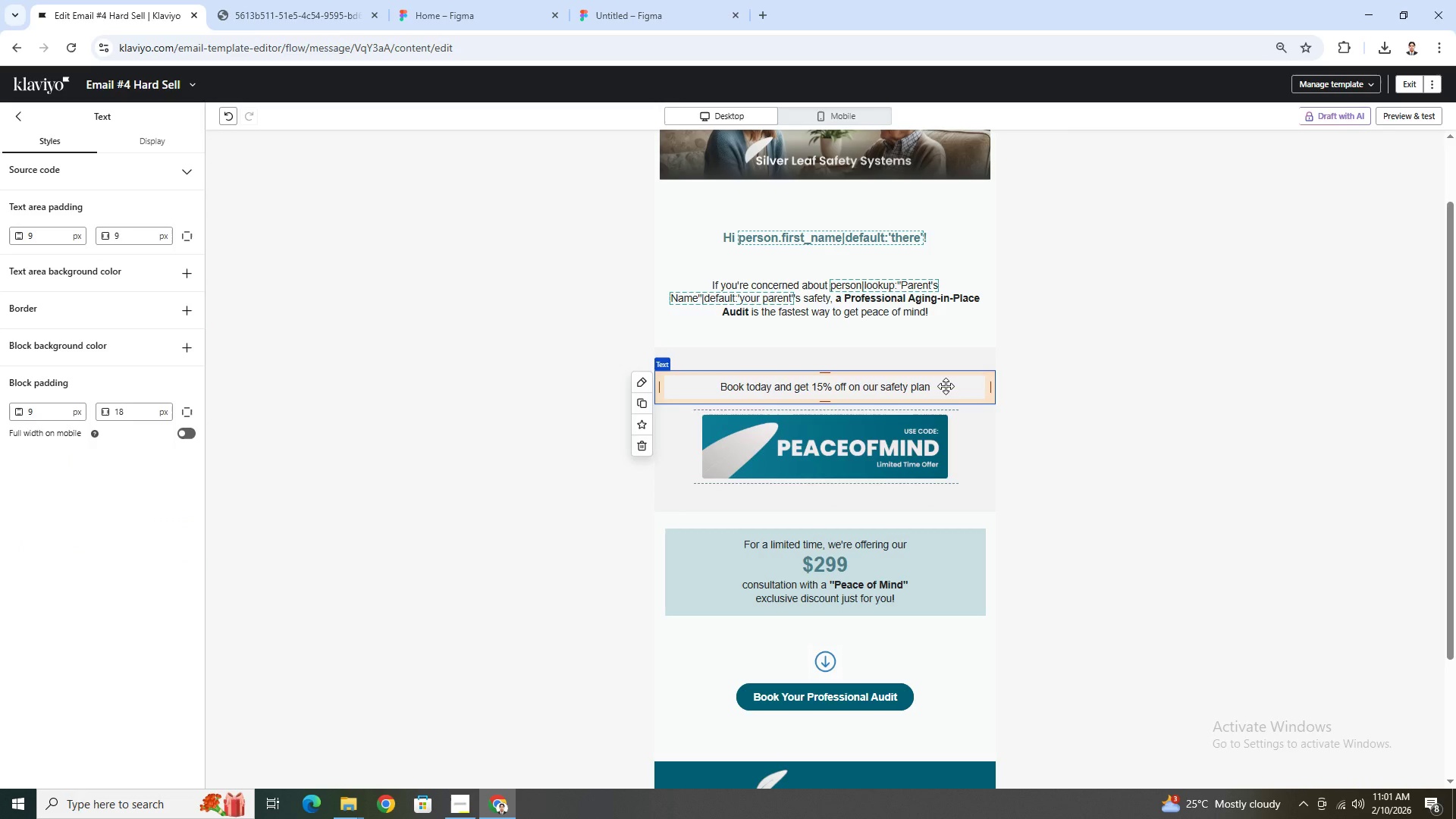 
double_click([946, 386])
 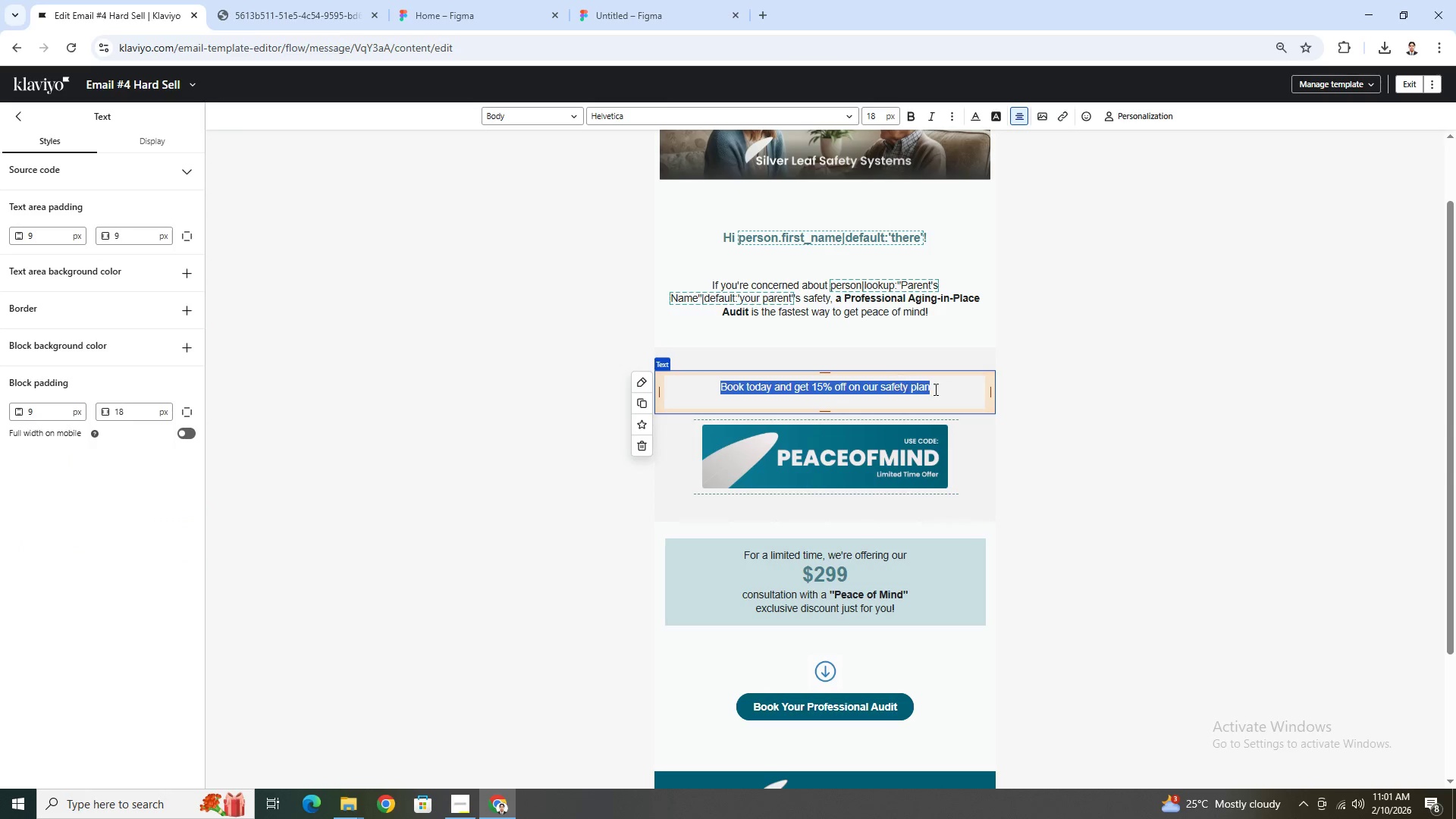 
left_click([943, 391])
 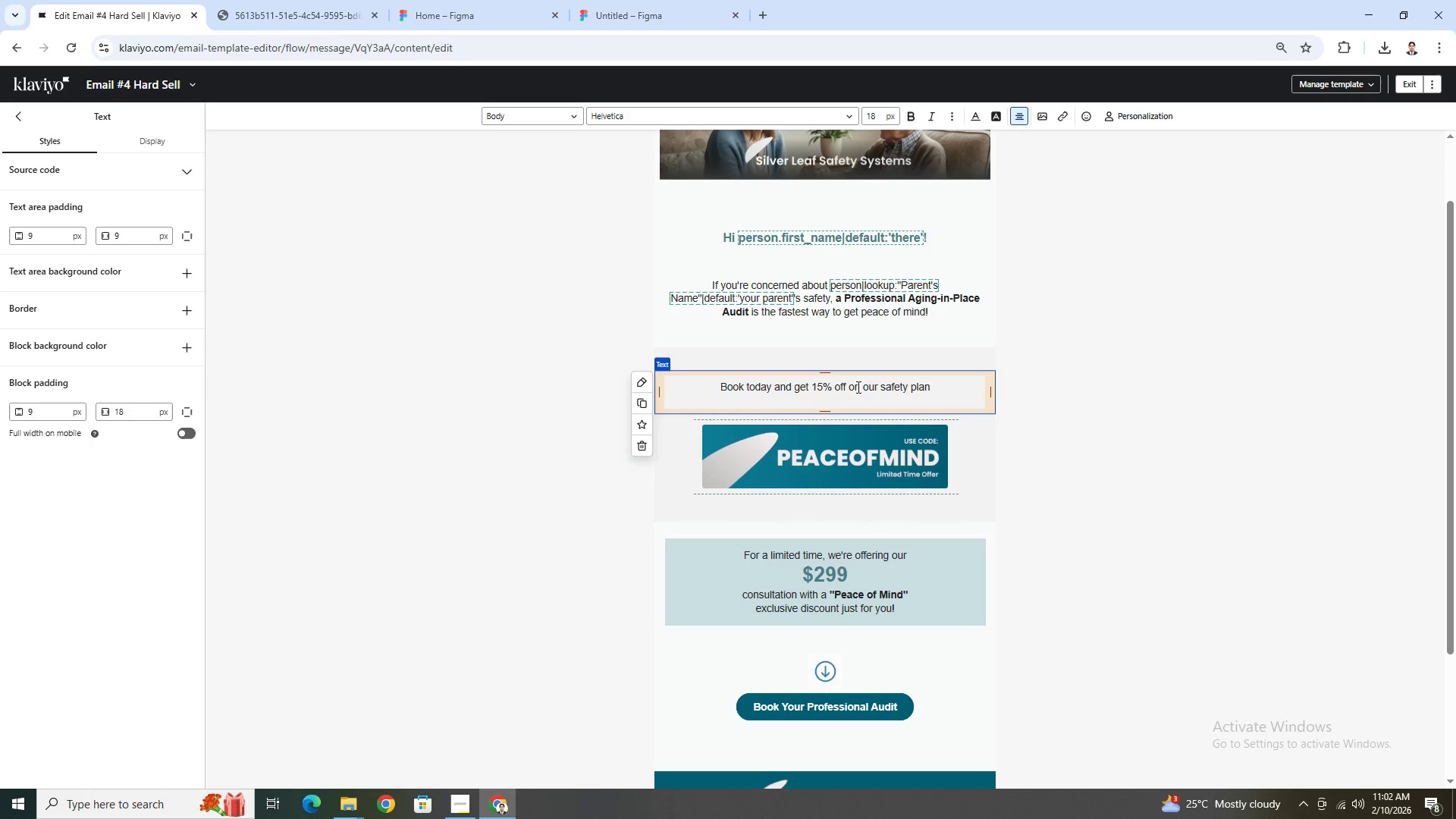 
wait(28.31)
 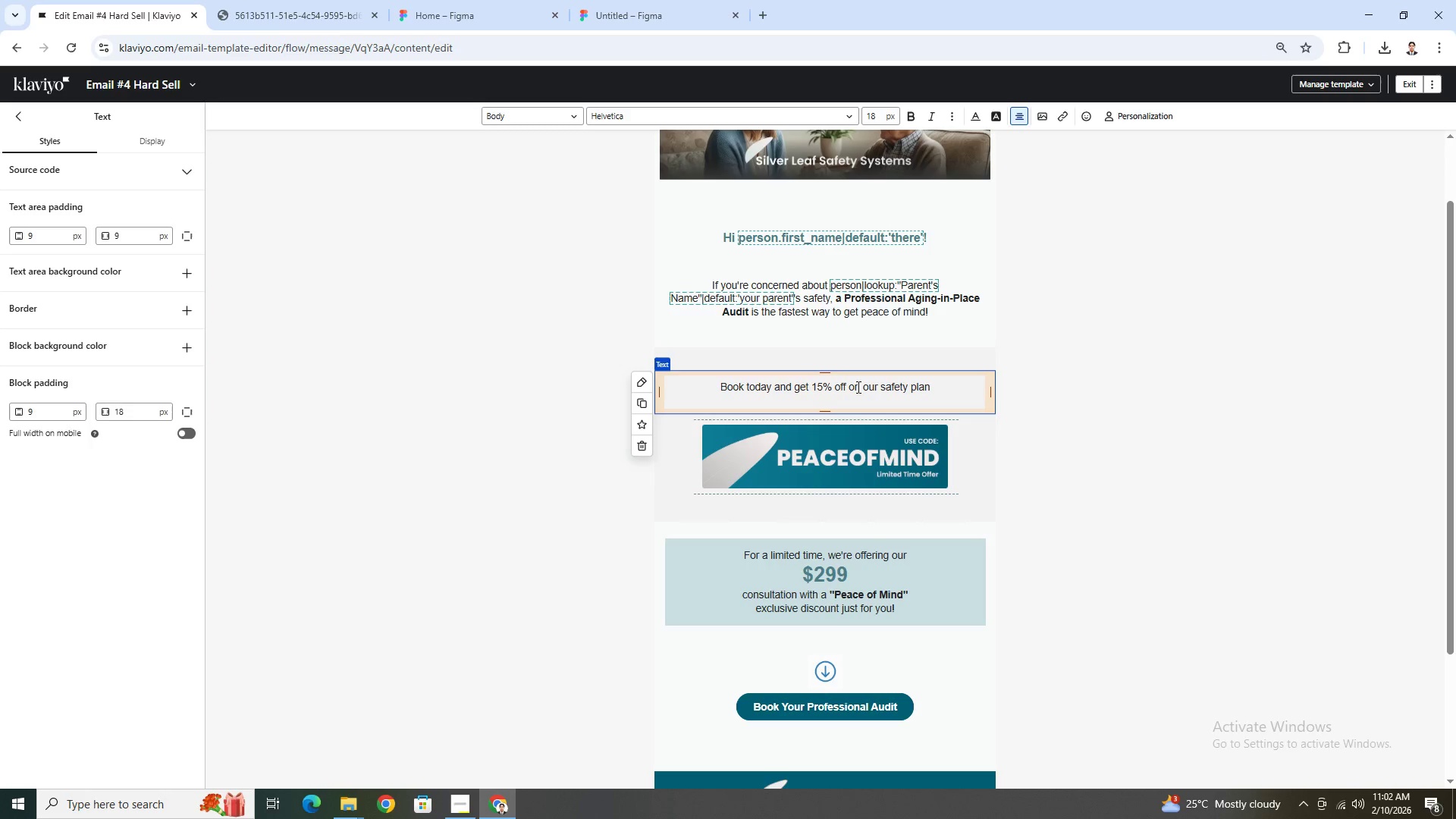 
left_click([883, 387])
 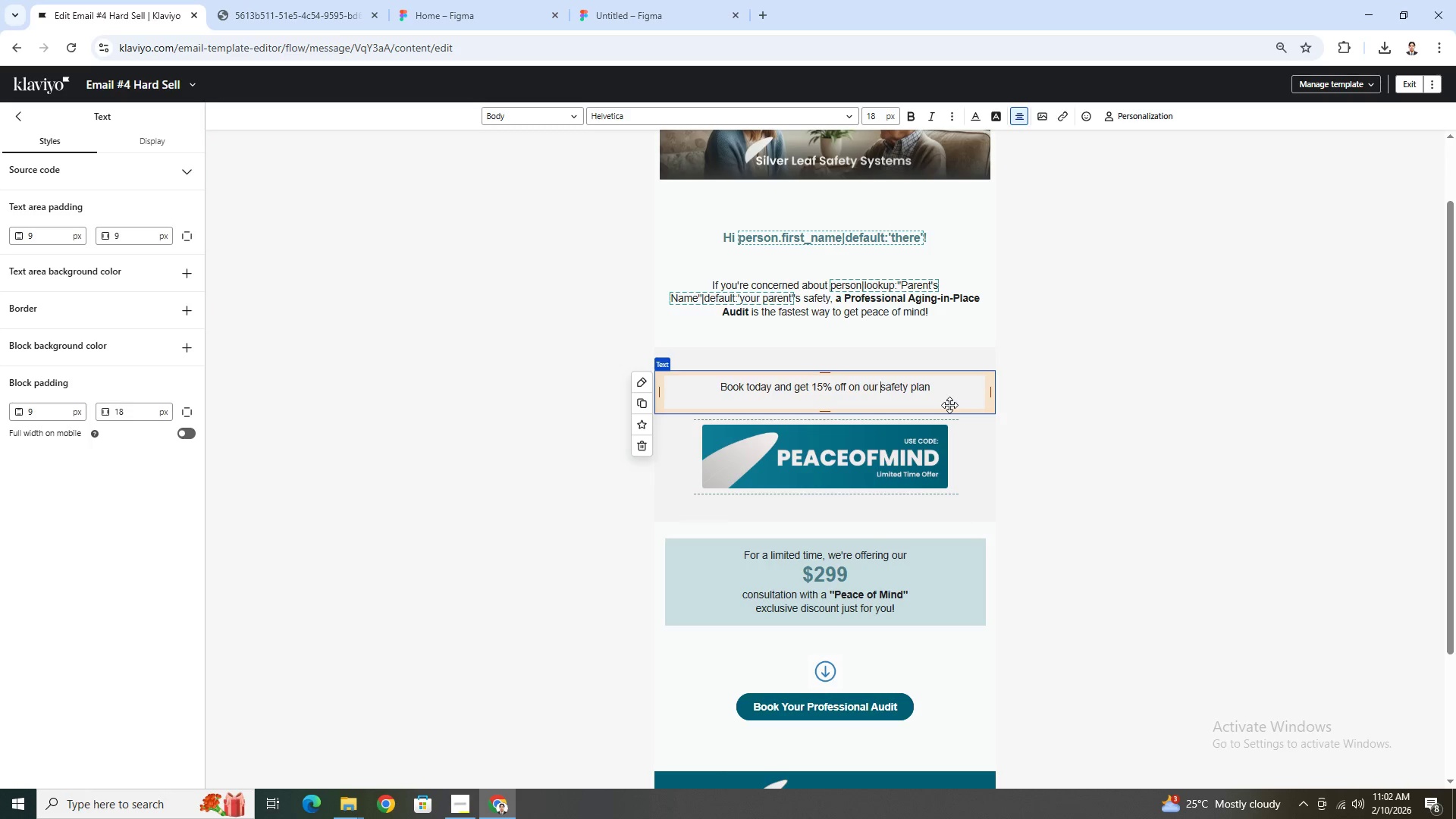 
type(regular $299 )
 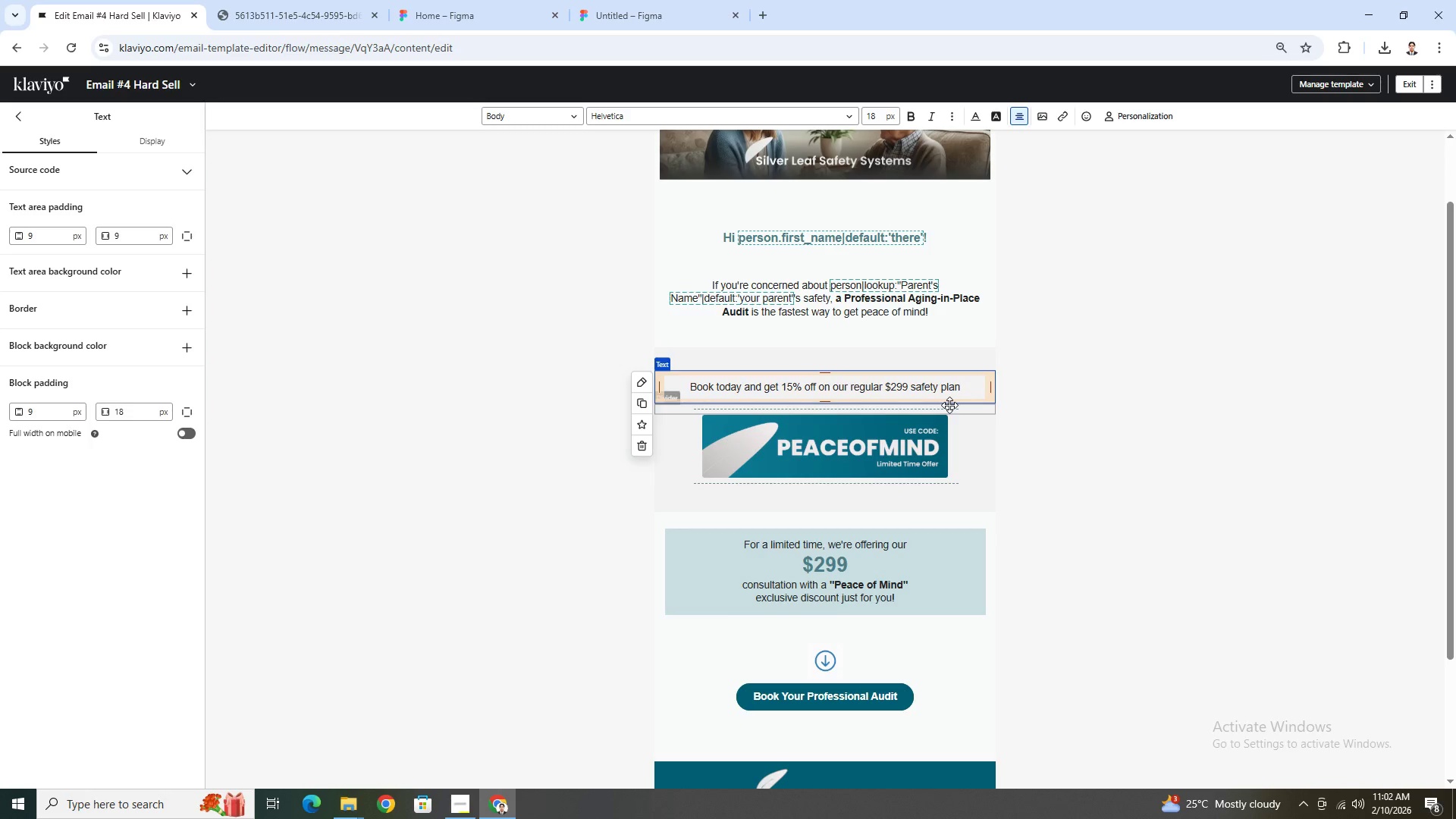 
left_click([974, 386])
 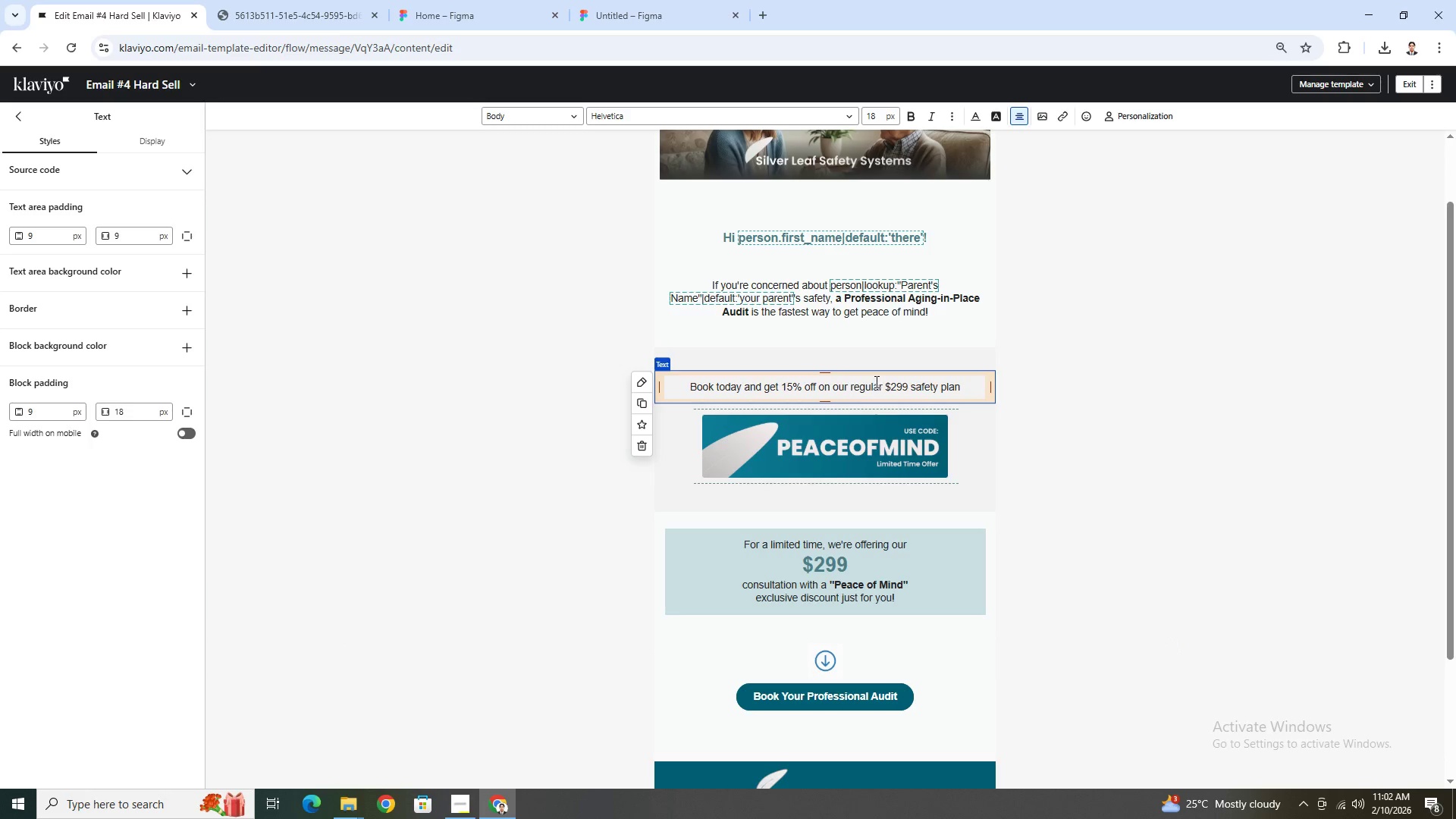 
left_click_drag(start_coordinate=[884, 387], to_coordinate=[906, 381])
 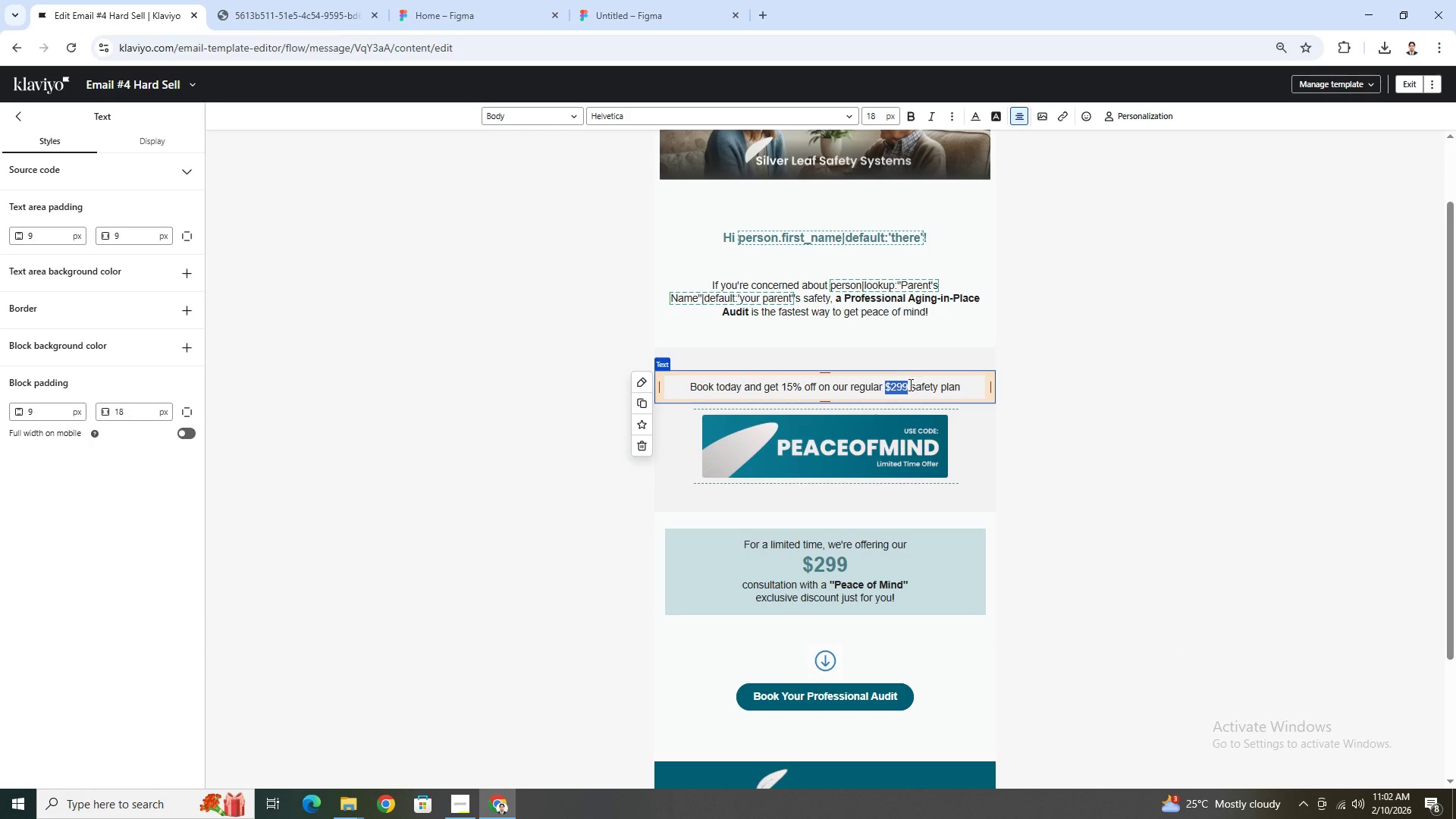 
key(Control+B)
 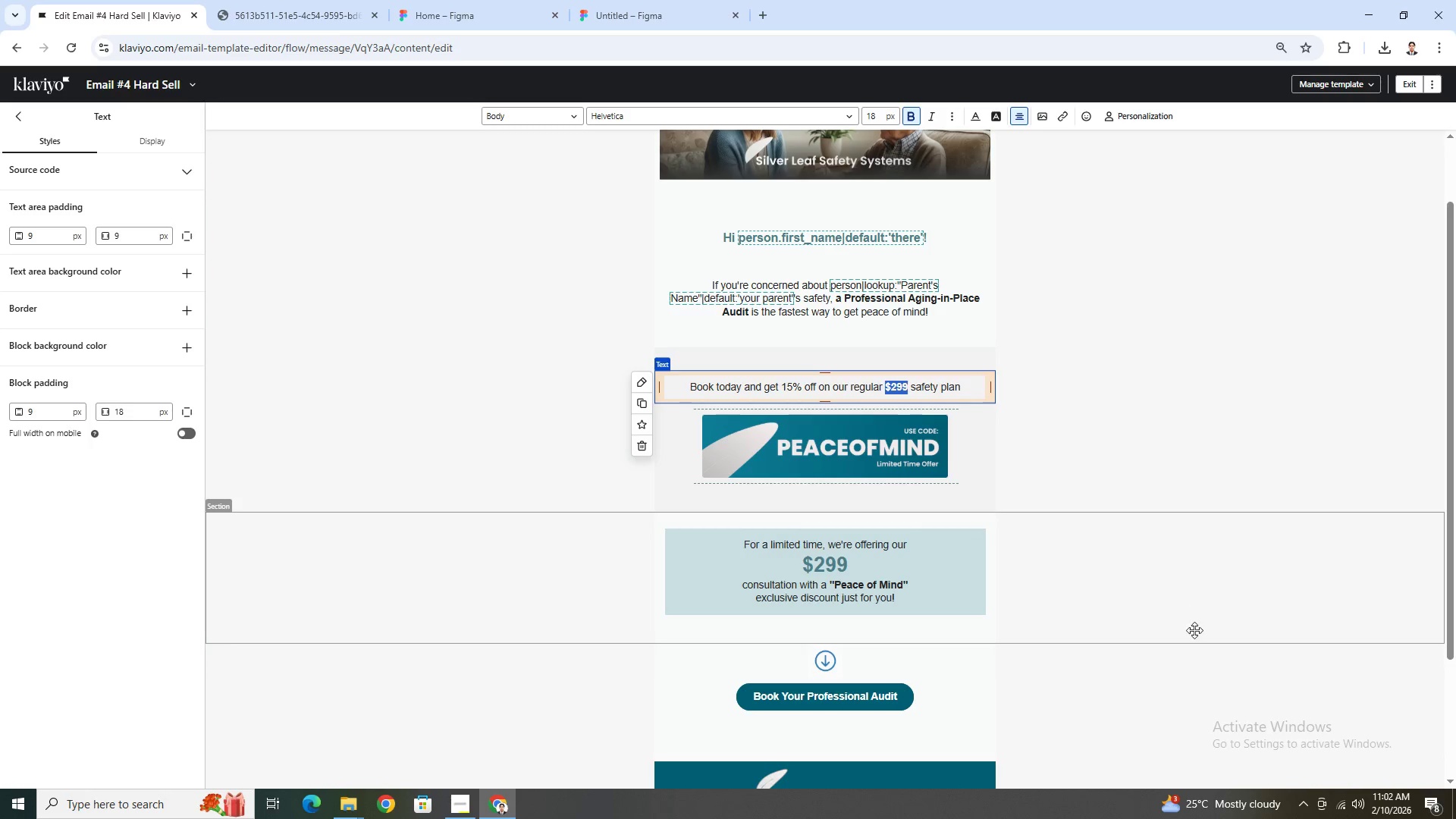 
left_click([1198, 654])
 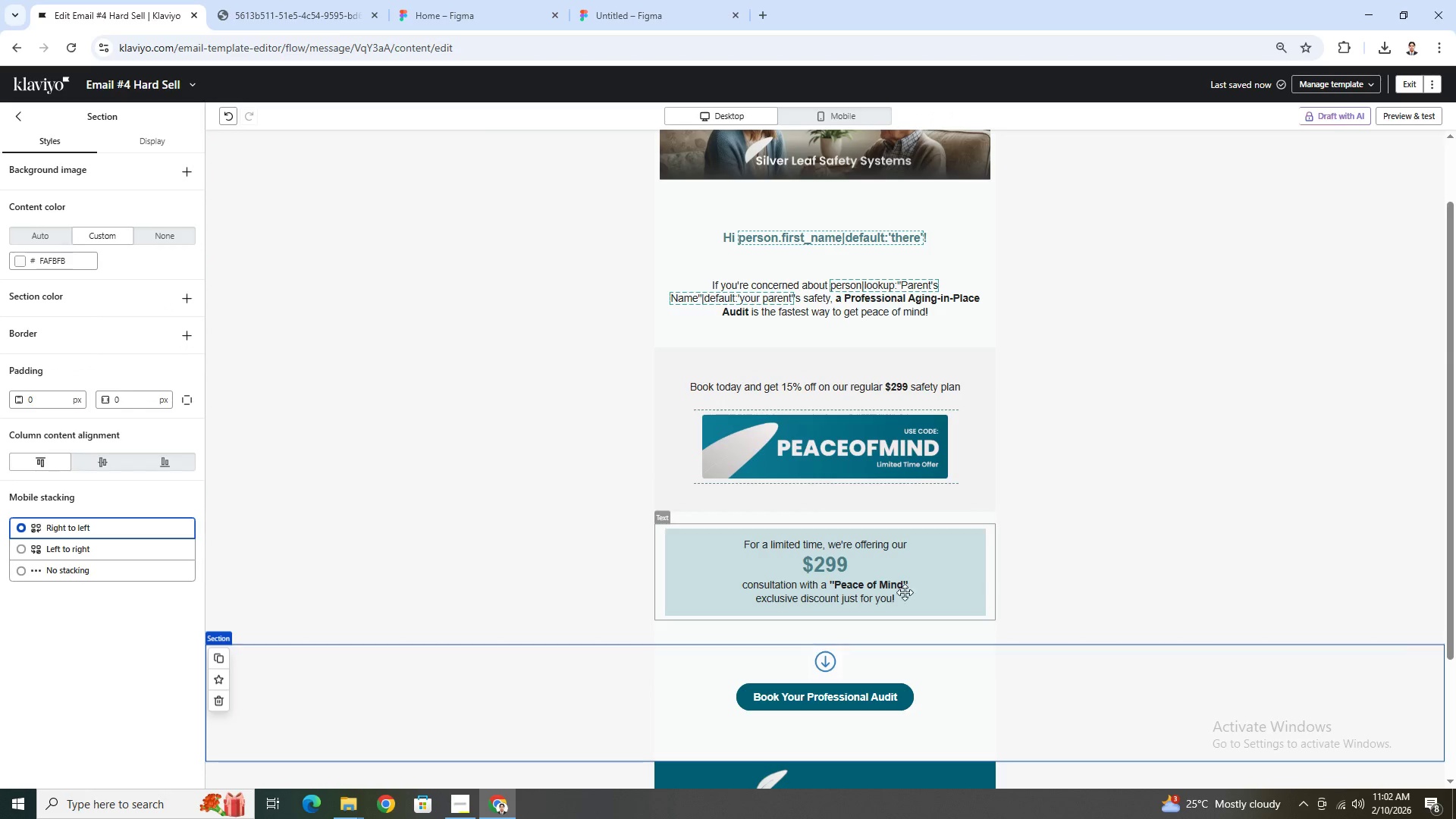 
left_click([648, 560])
 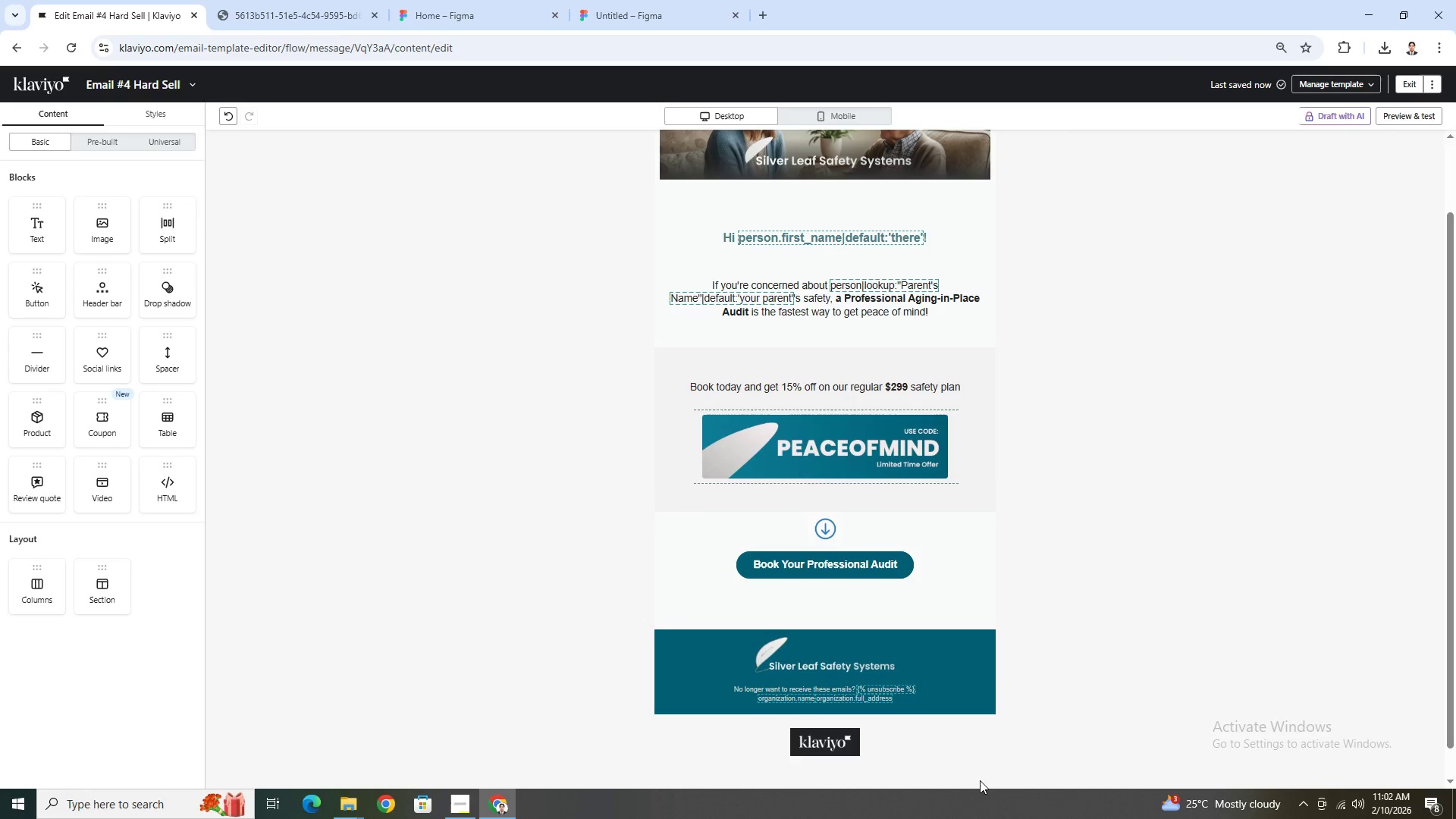 
wait(5.77)
 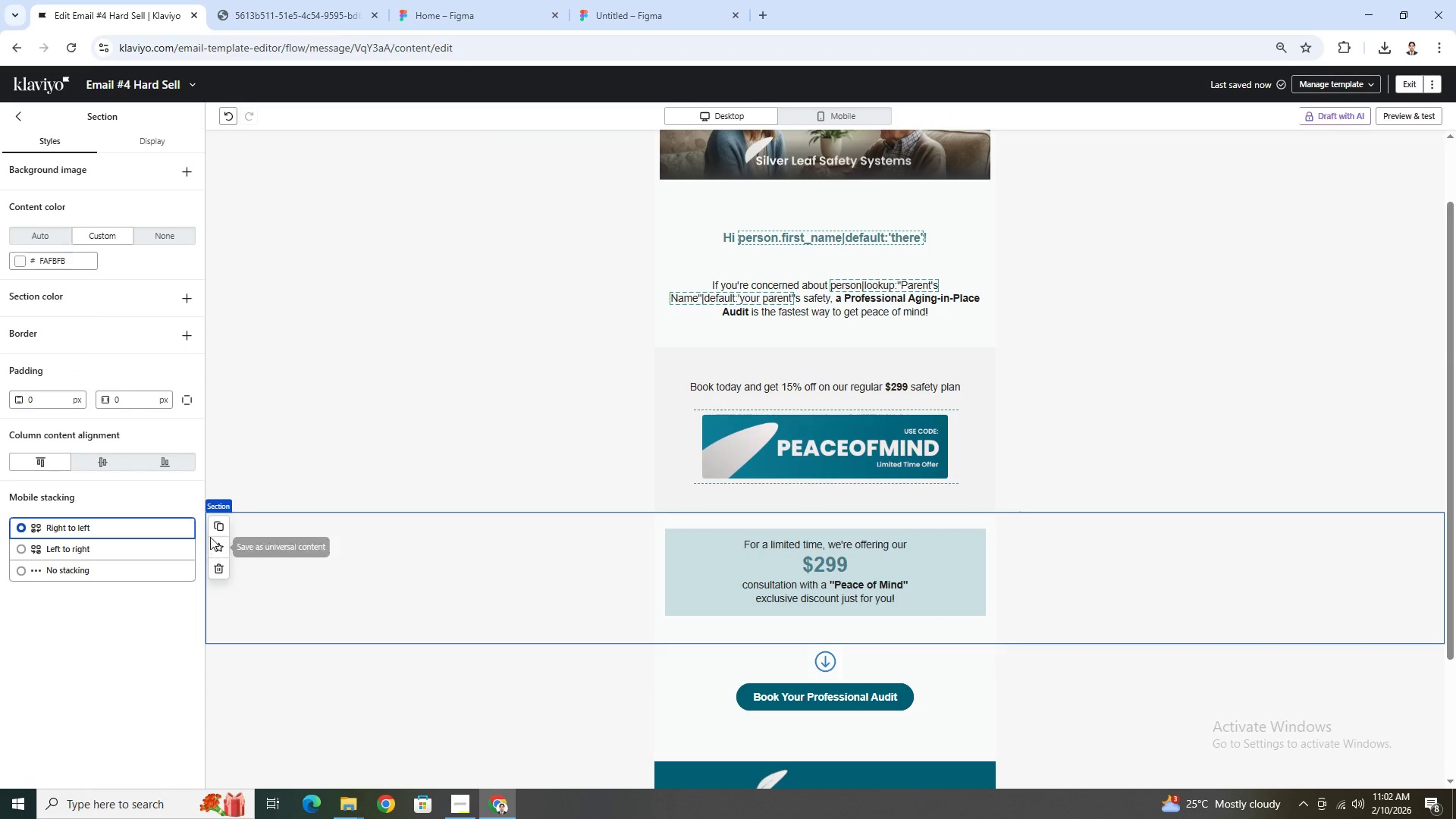 
left_click([844, 357])
 